 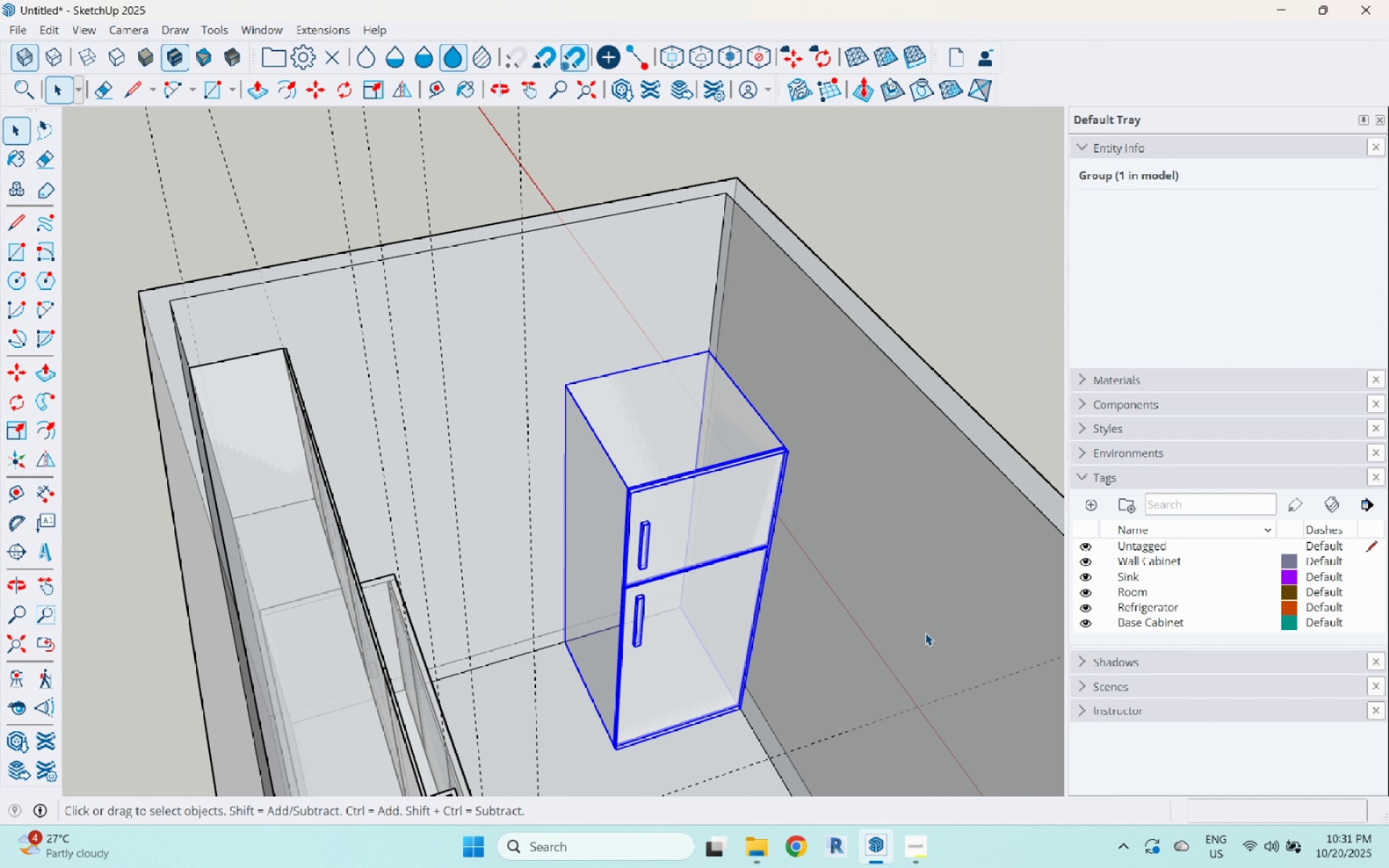 
scroll: coordinate [432, 489], scroll_direction: none, amount: 0.0
 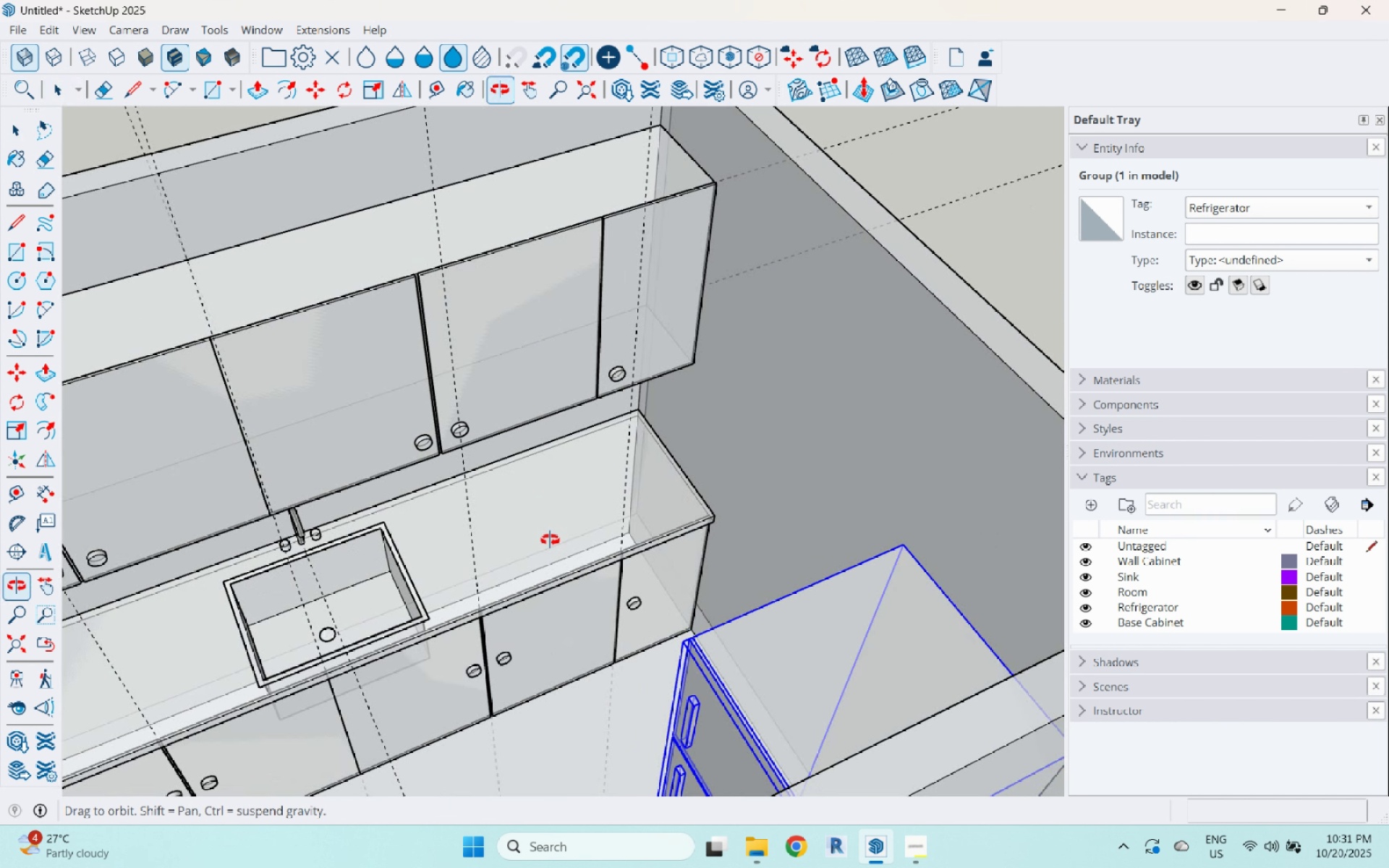 
scroll: coordinate [550, 539], scroll_direction: up, amount: 5.0
 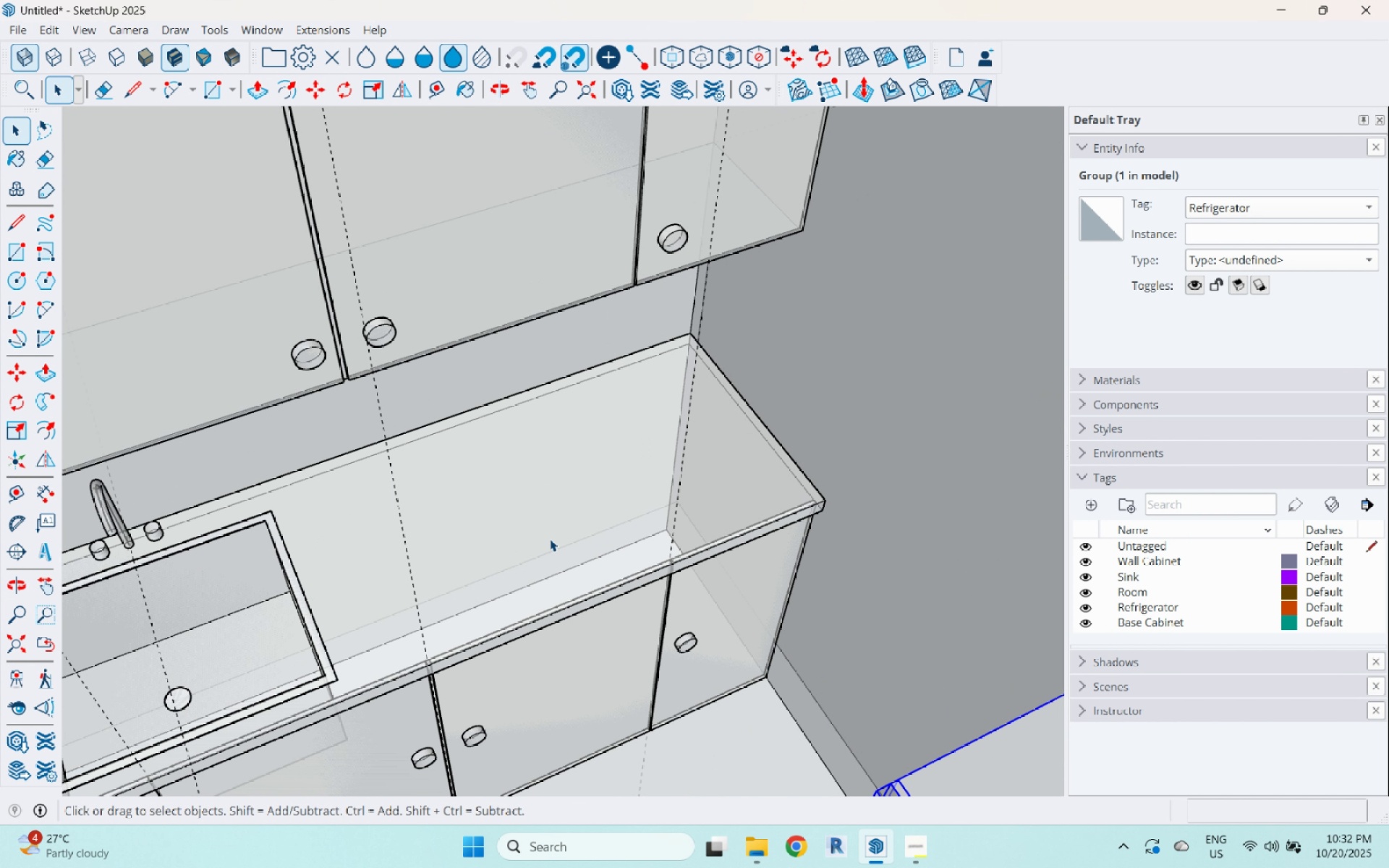 
wait(9.13)
 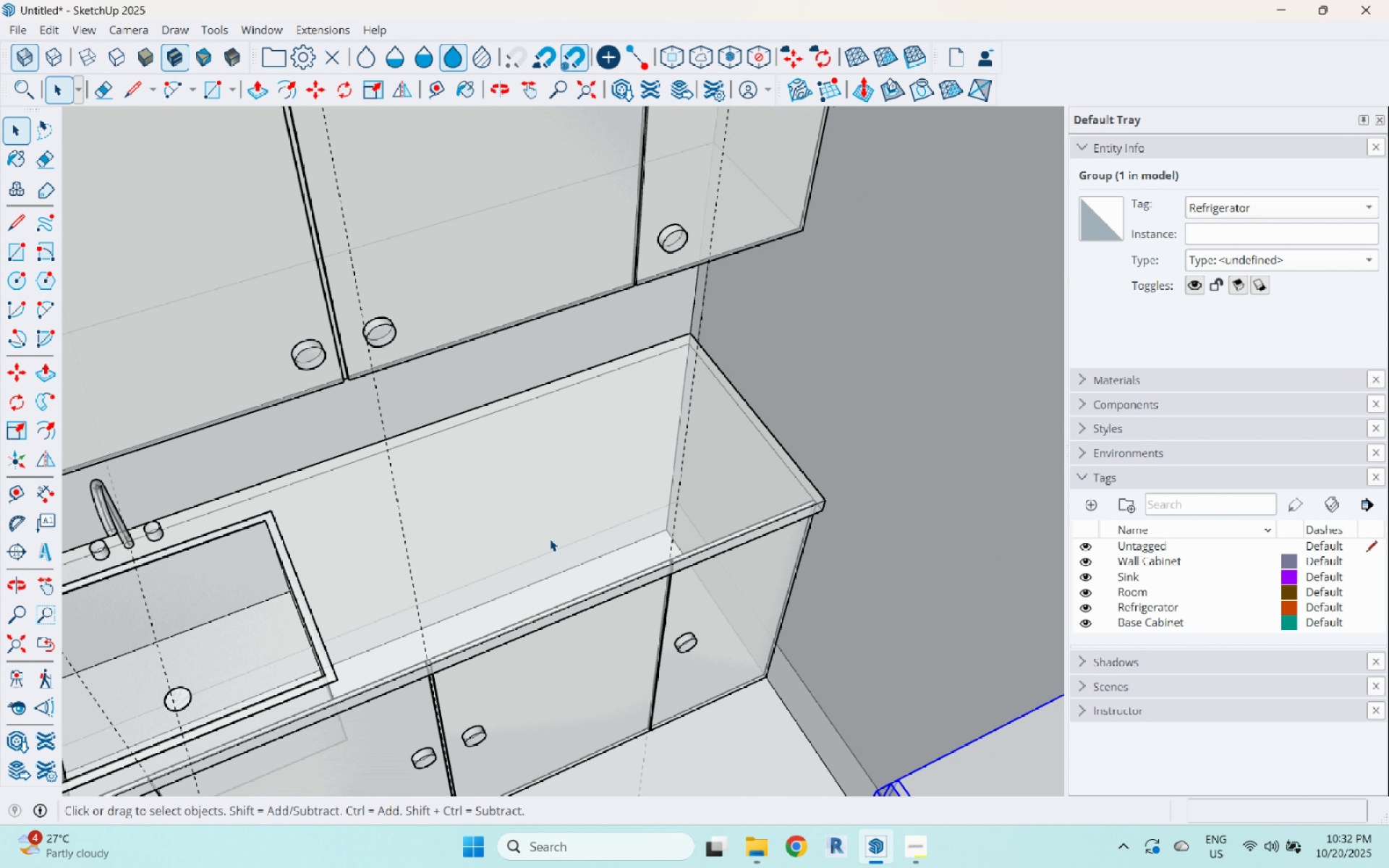 
scroll: coordinate [699, 535], scroll_direction: down, amount: 9.0
 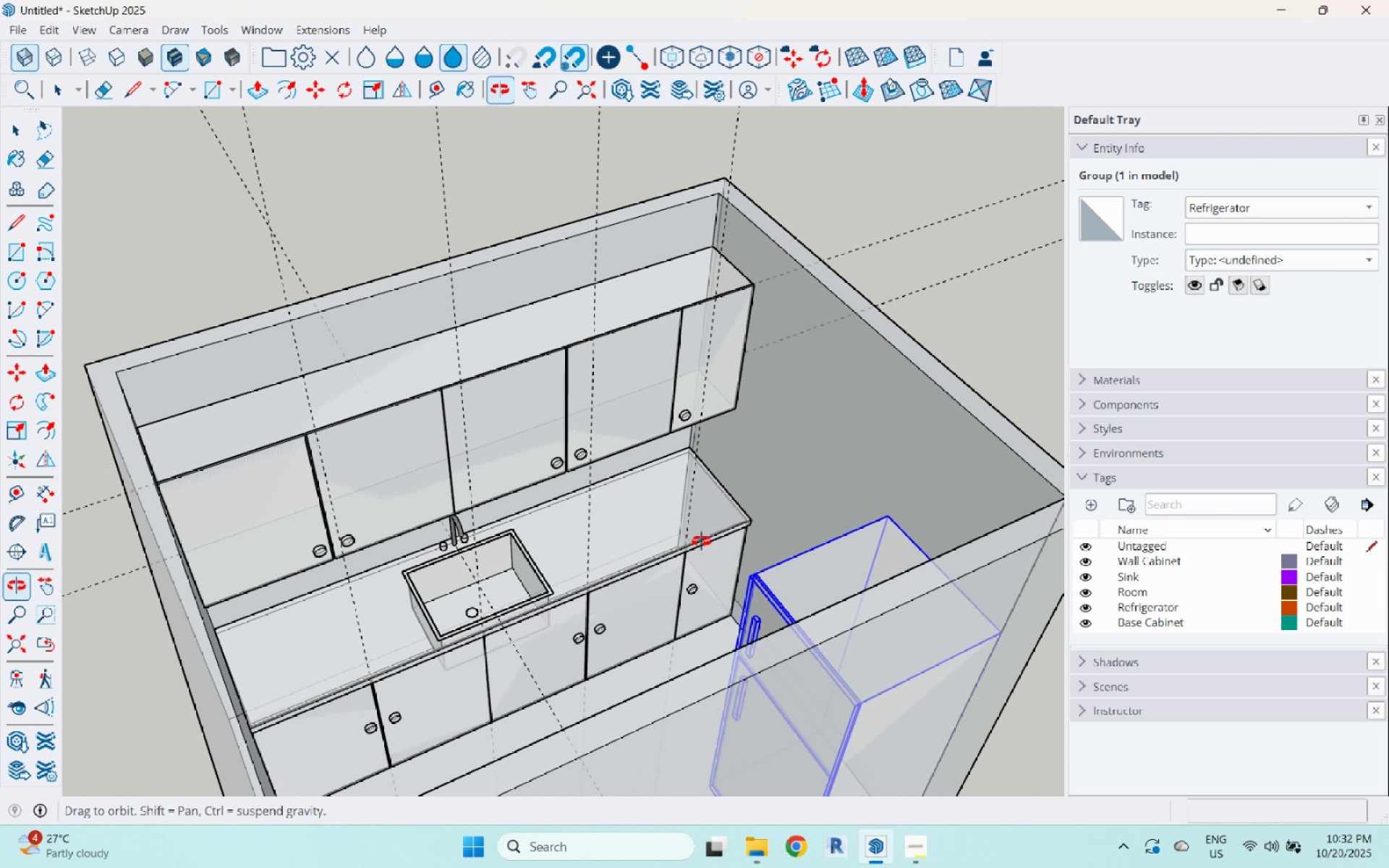 
scroll: coordinate [637, 610], scroll_direction: up, amount: 5.0
 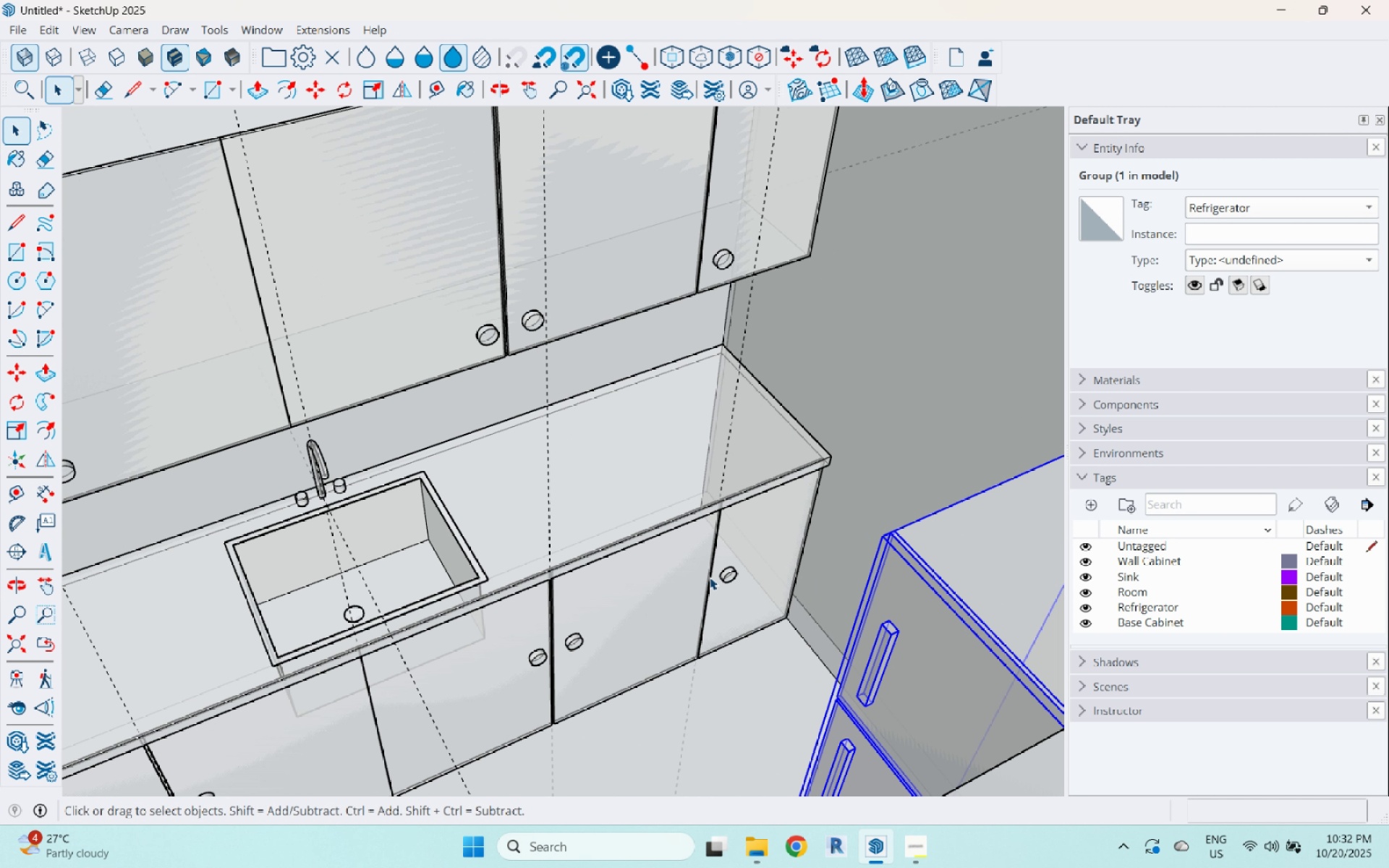 
left_click([710, 577])
 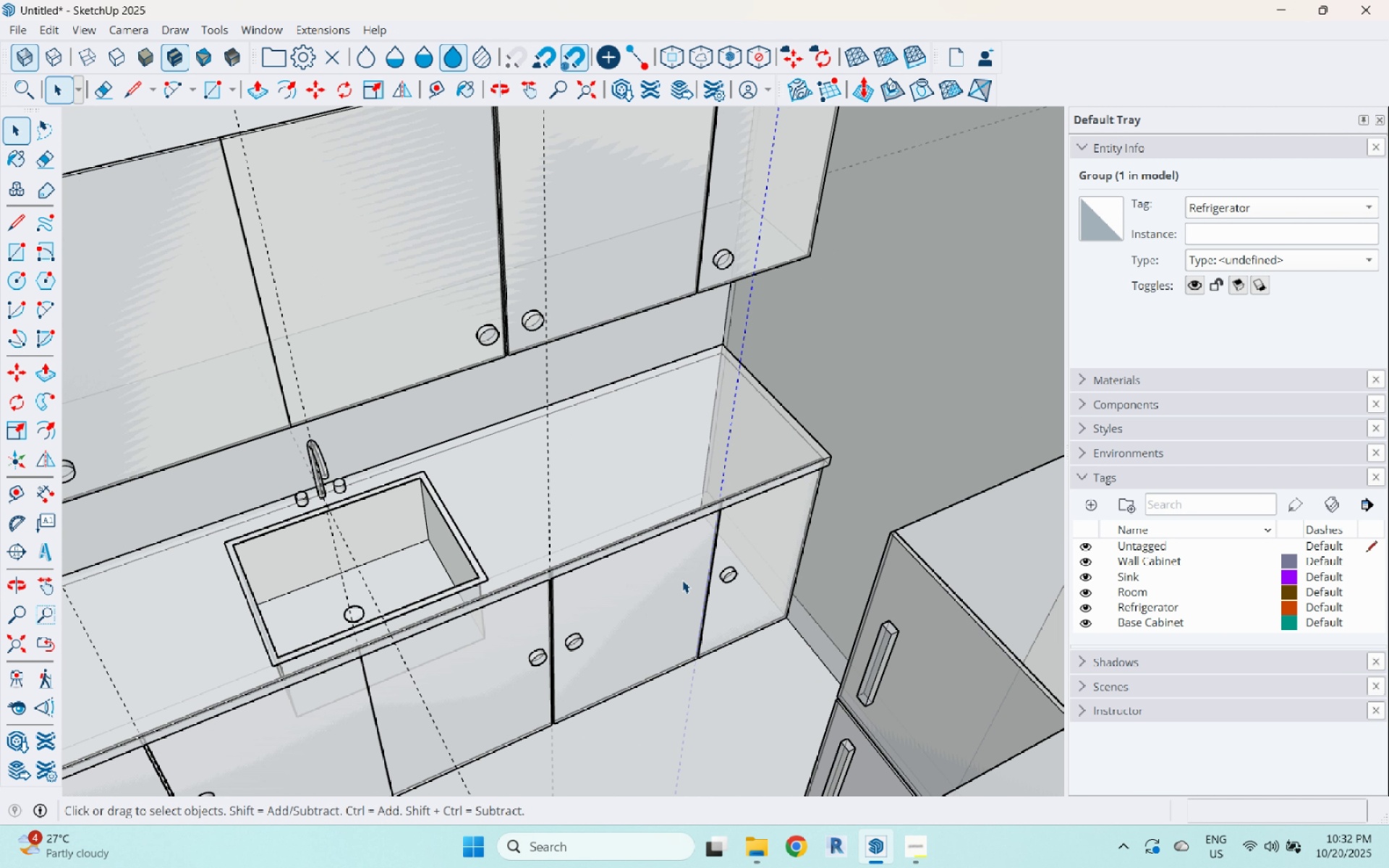 
double_click([682, 580])
 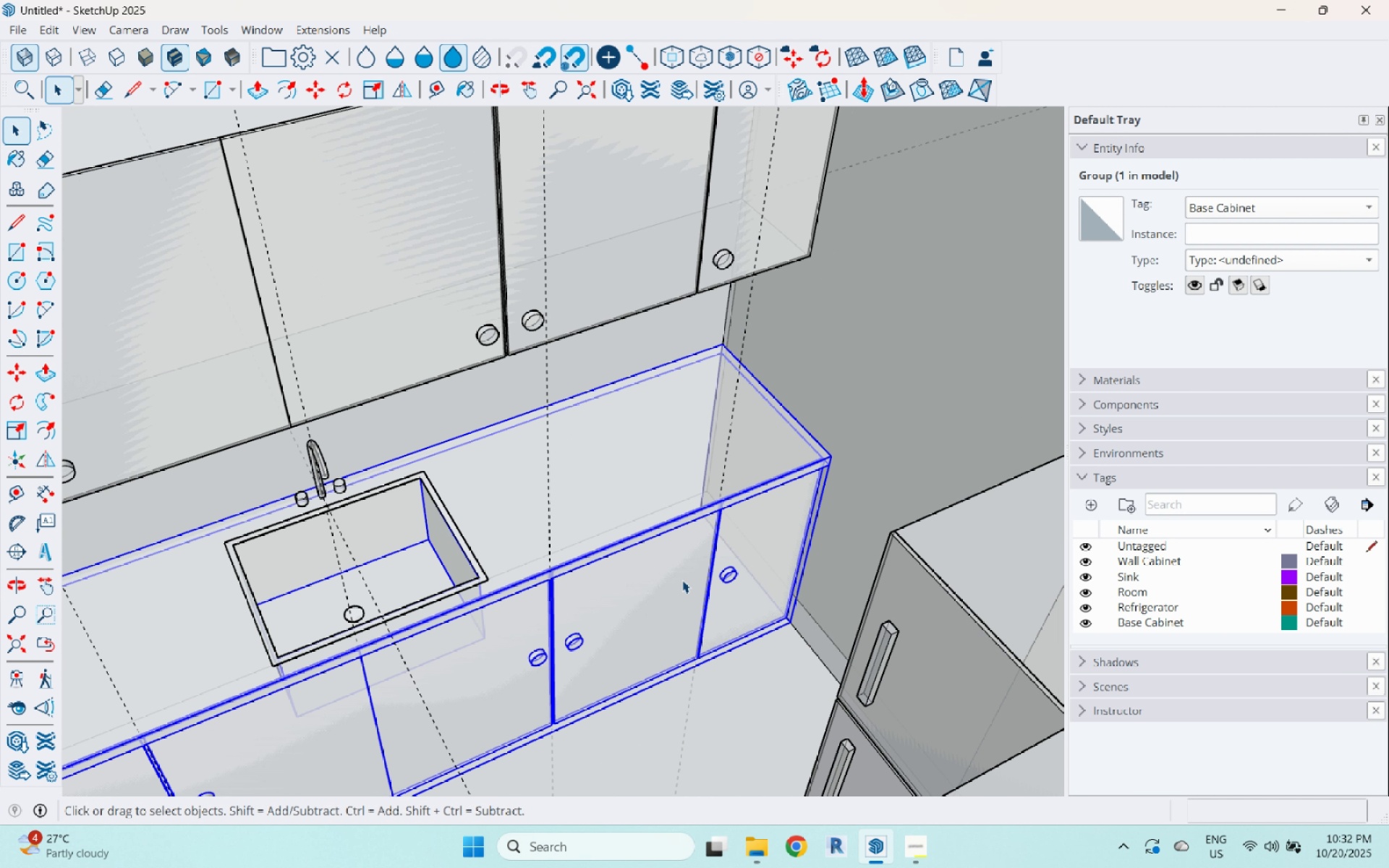 
double_click([682, 580])
 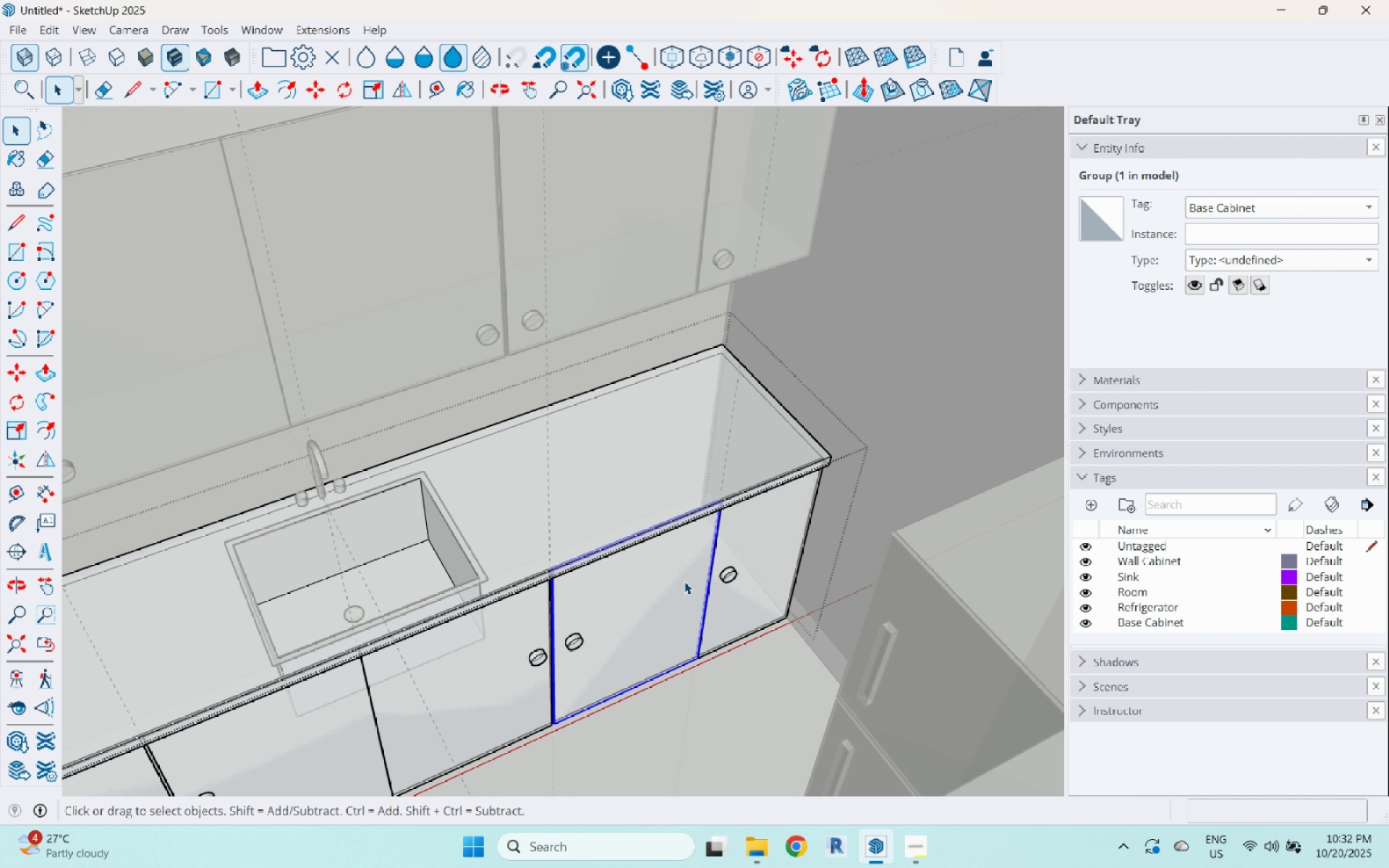 
triple_click([684, 582])
 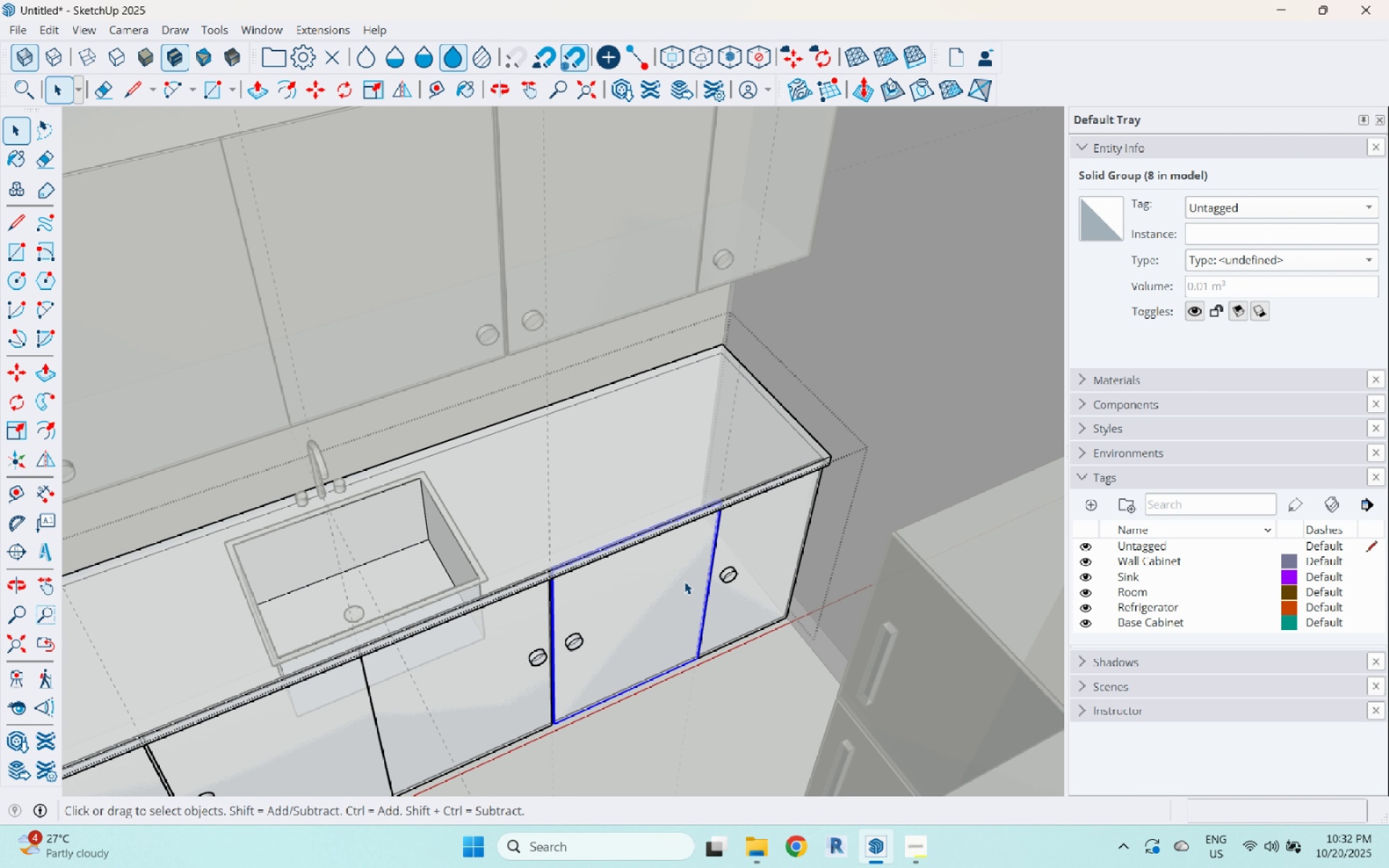 
right_click([684, 582])
 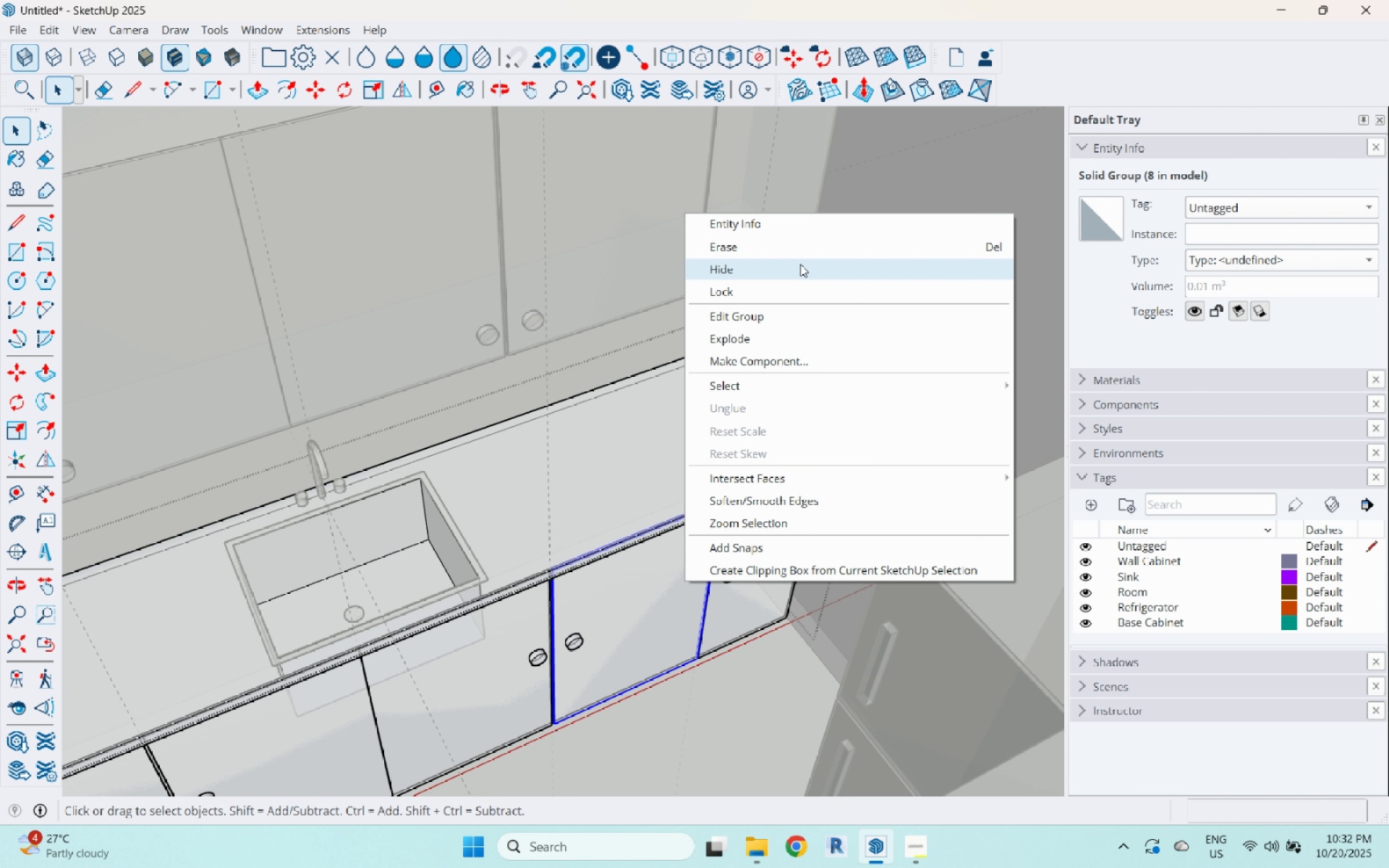 
left_click([804, 250])
 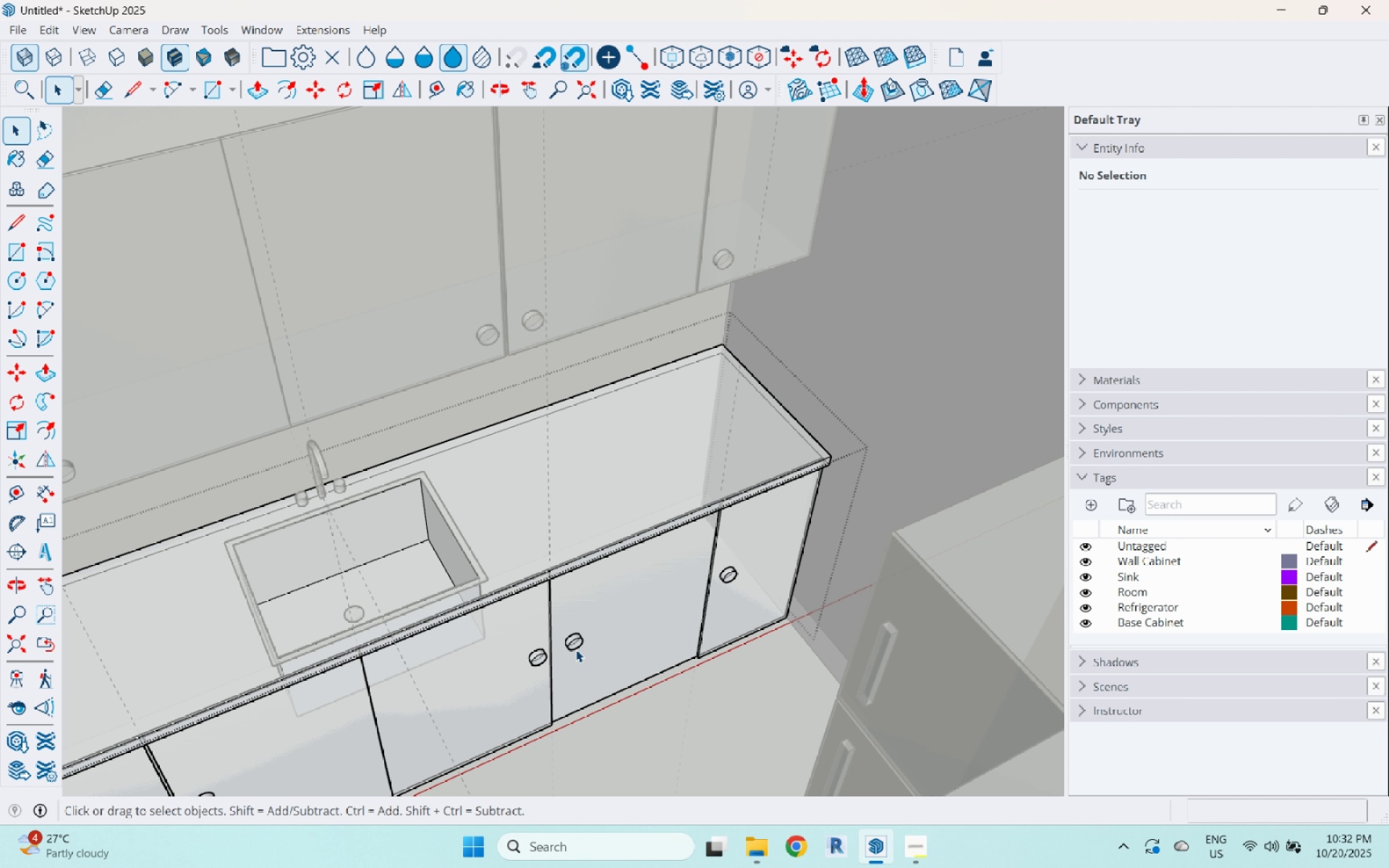 
left_click([577, 644])
 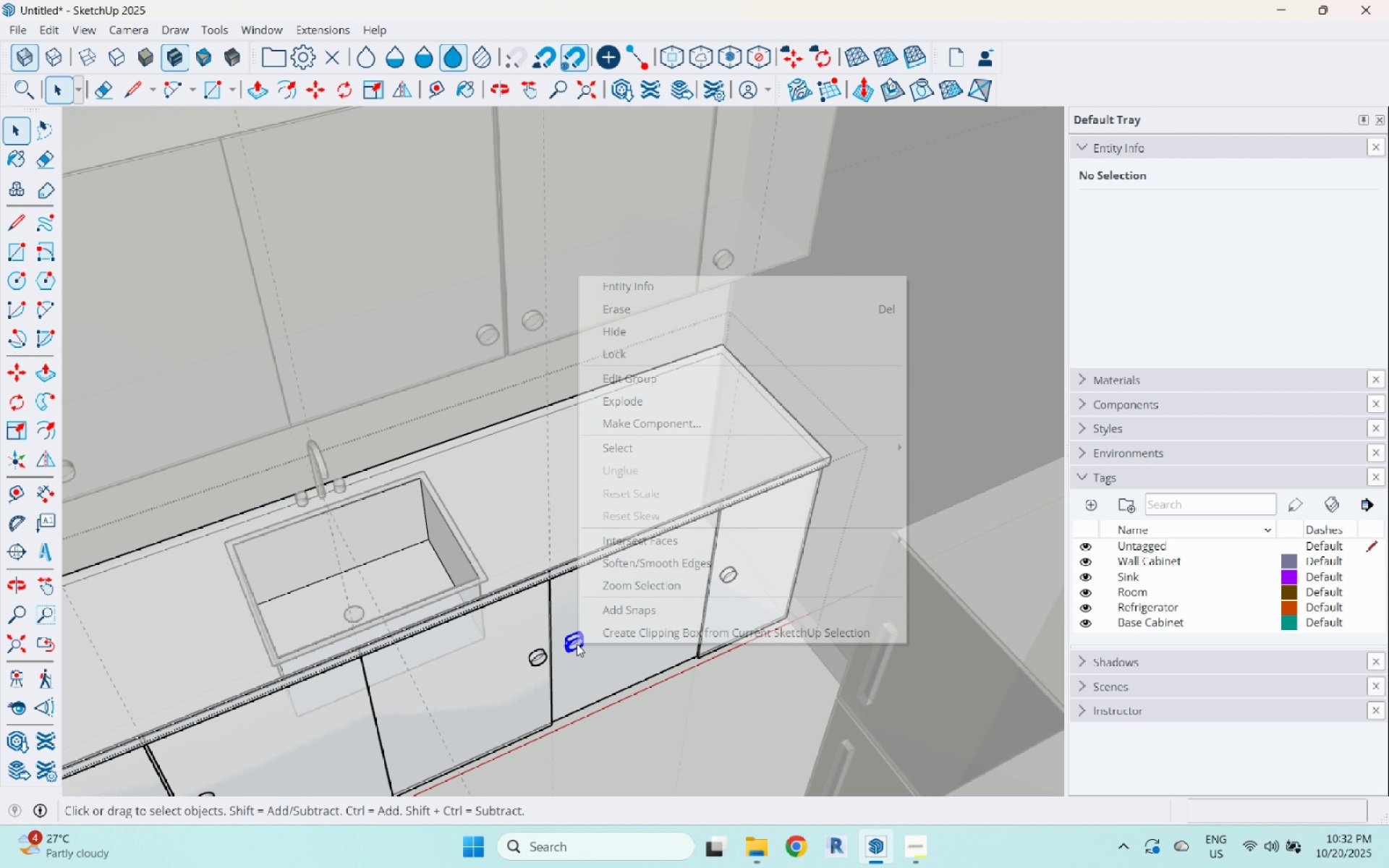 
right_click([577, 644])
 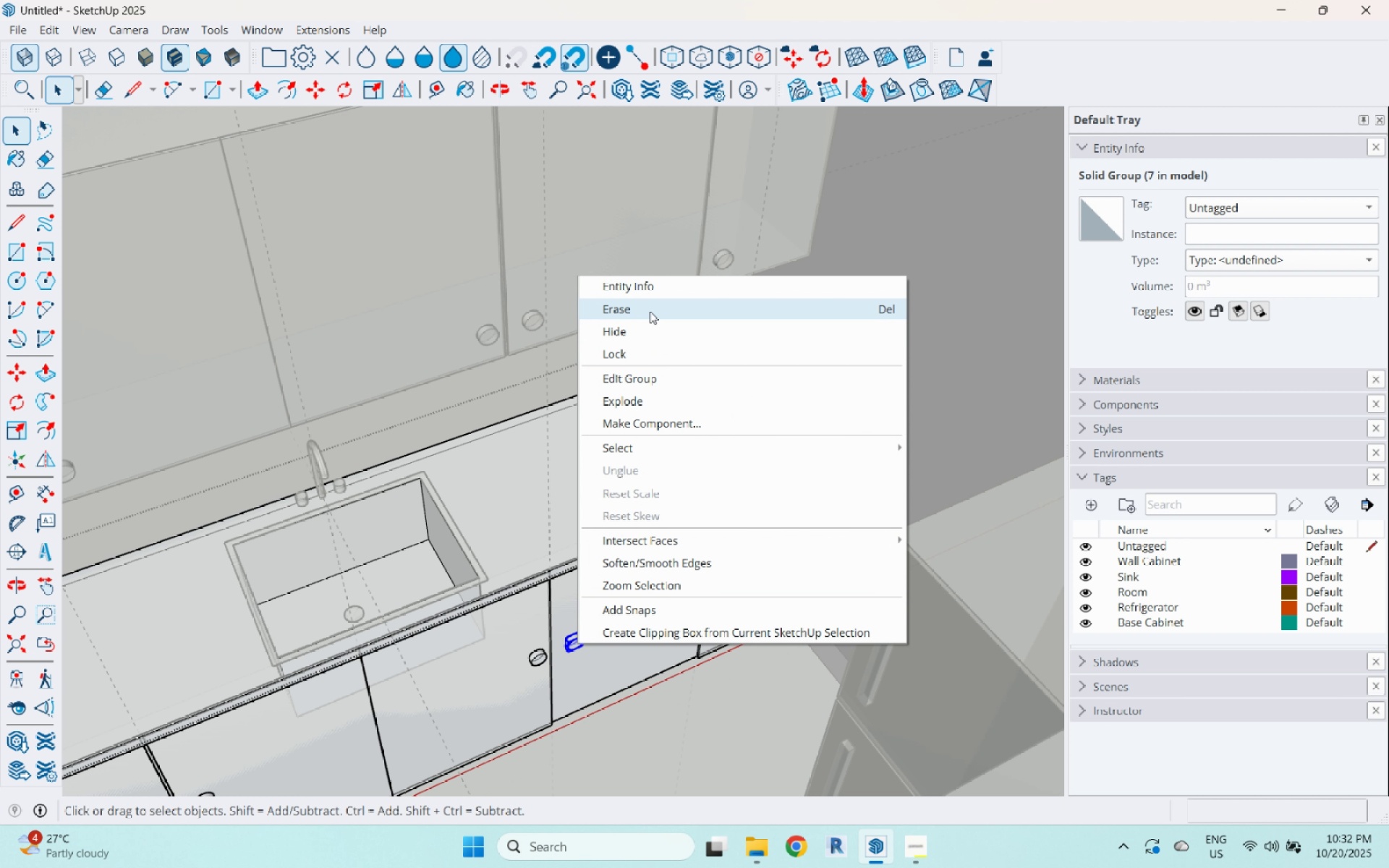 
left_click([650, 310])
 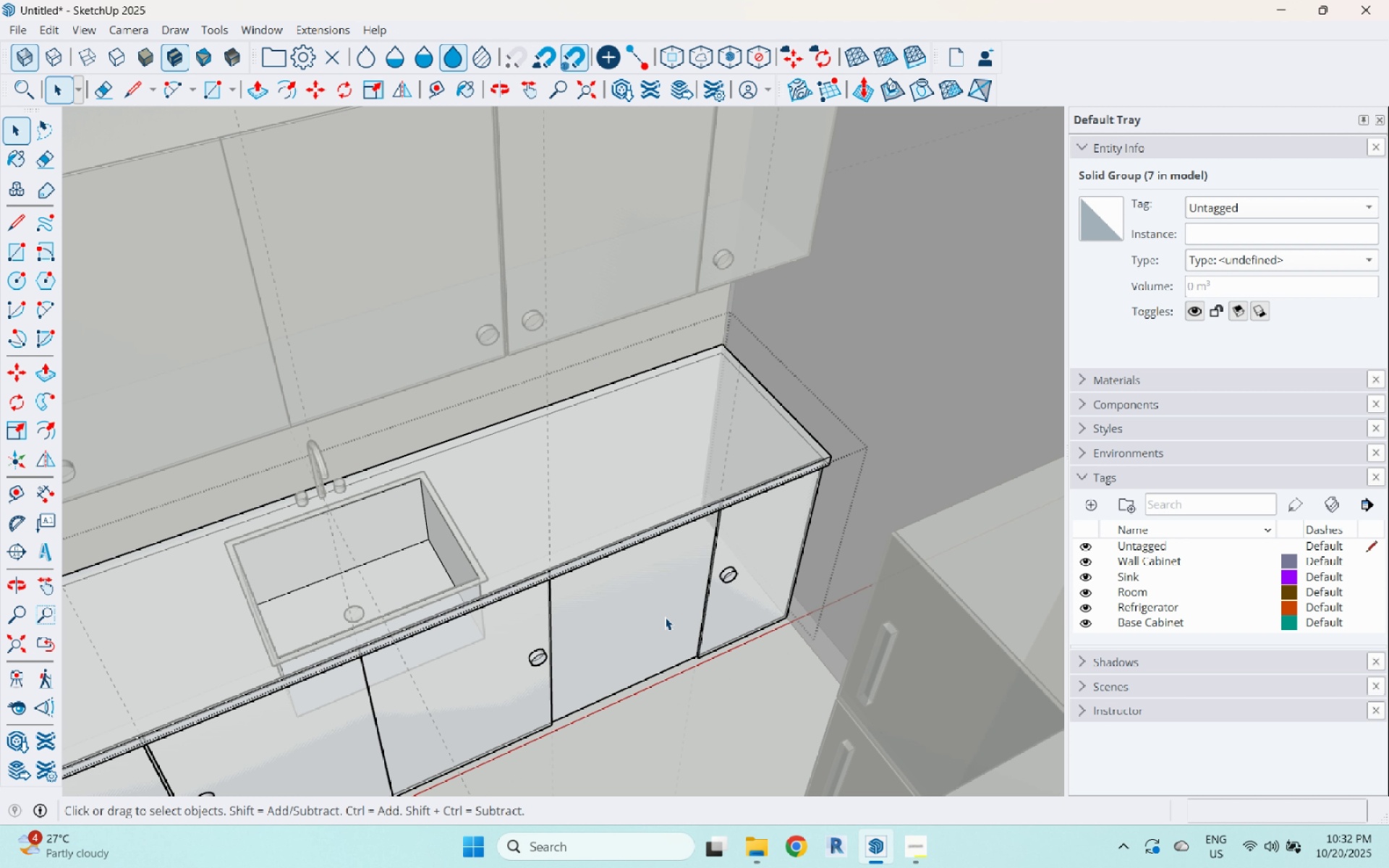 
scroll: coordinate [665, 617], scroll_direction: up, amount: 1.0
 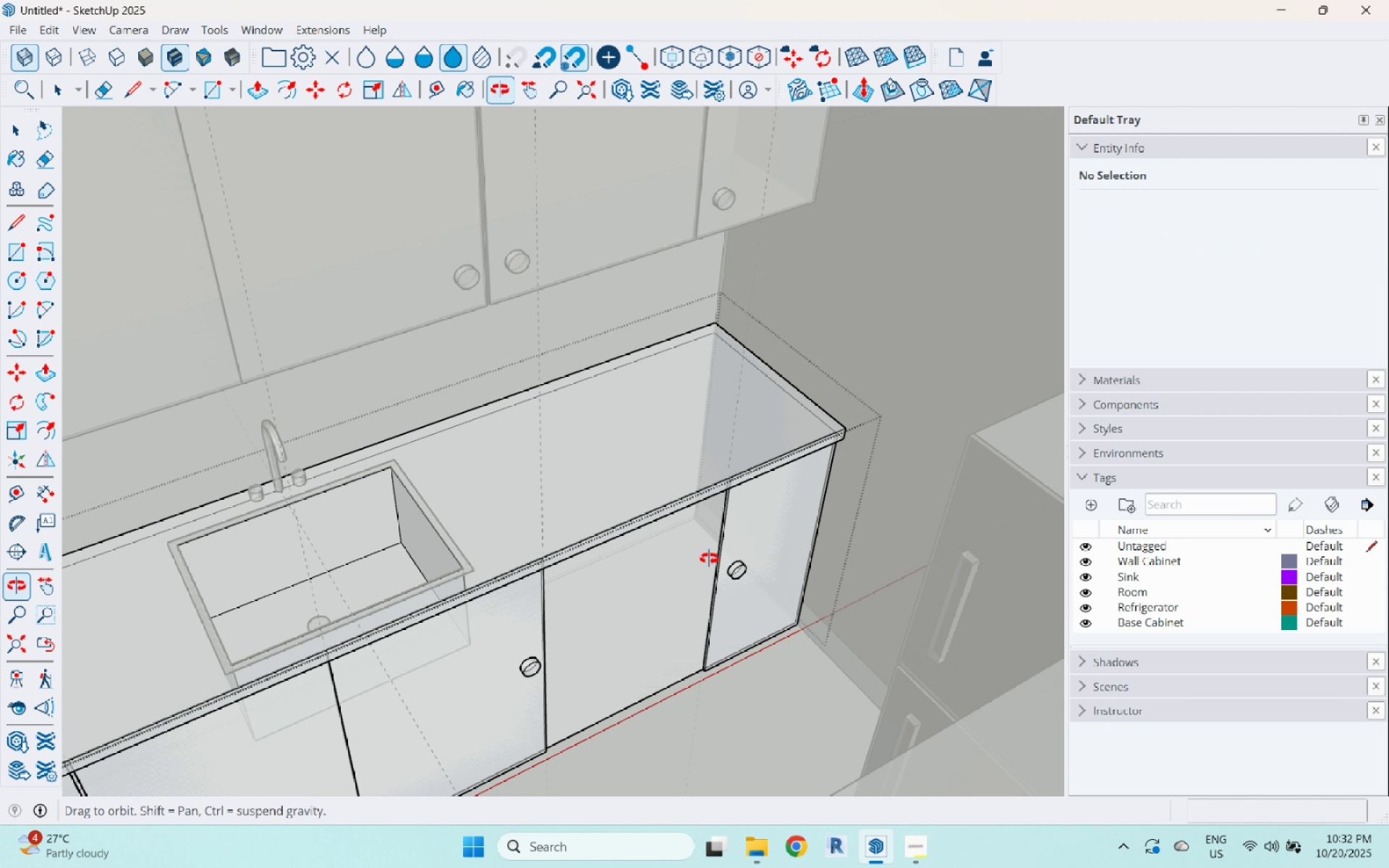 
scroll: coordinate [719, 555], scroll_direction: down, amount: 1.0
 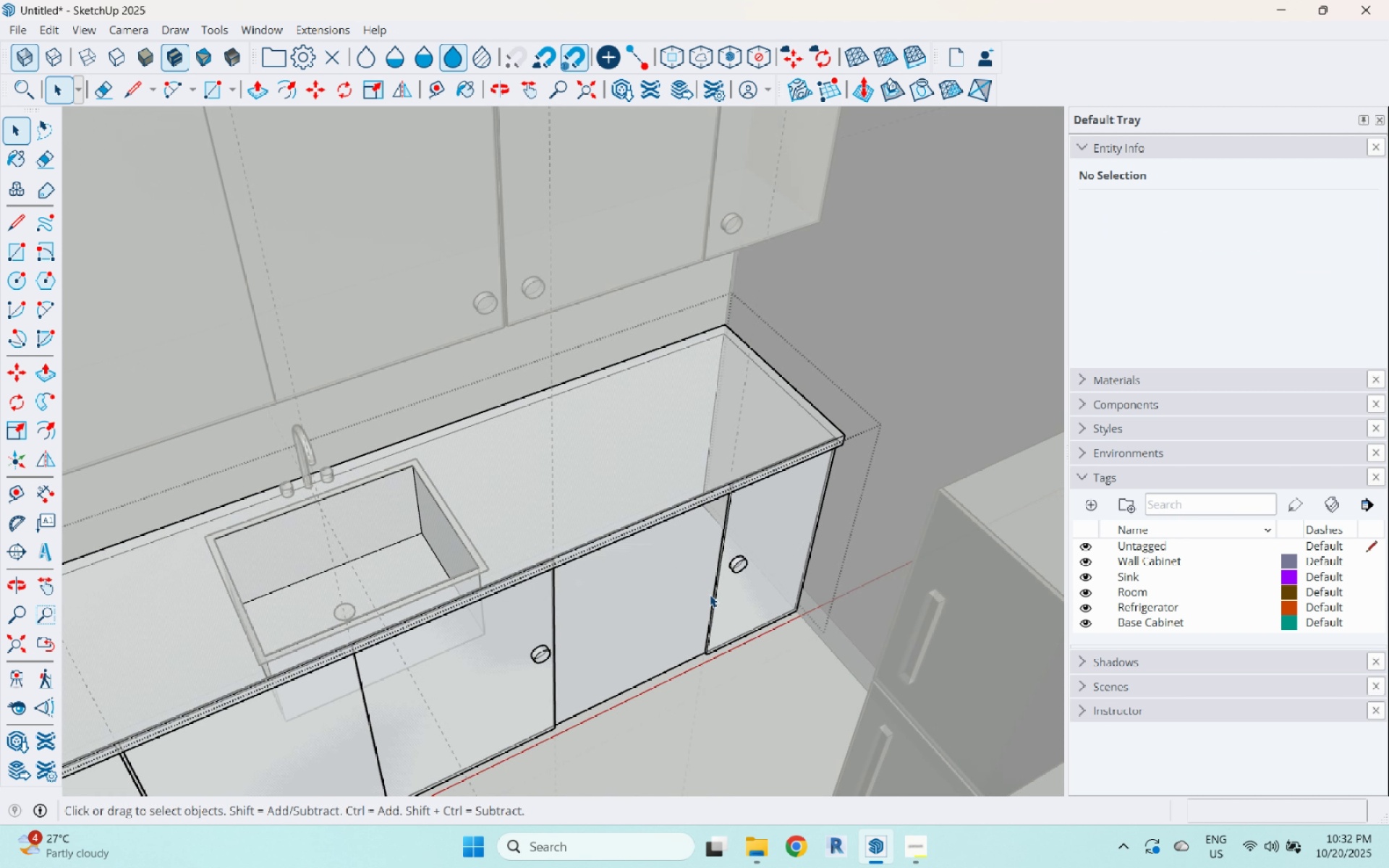 
scroll: coordinate [655, 656], scroll_direction: up, amount: 4.0
 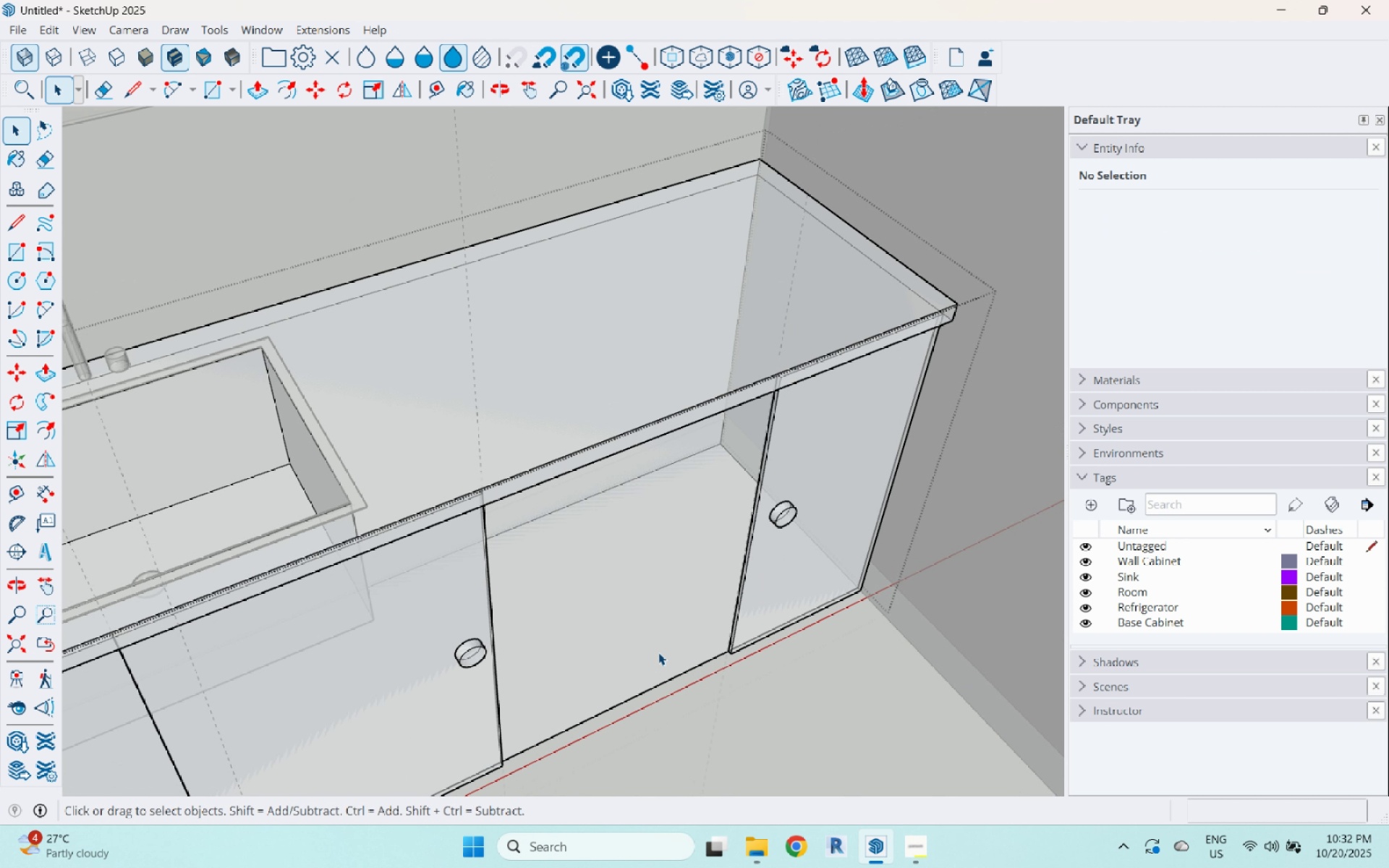 
left_click([658, 652])
 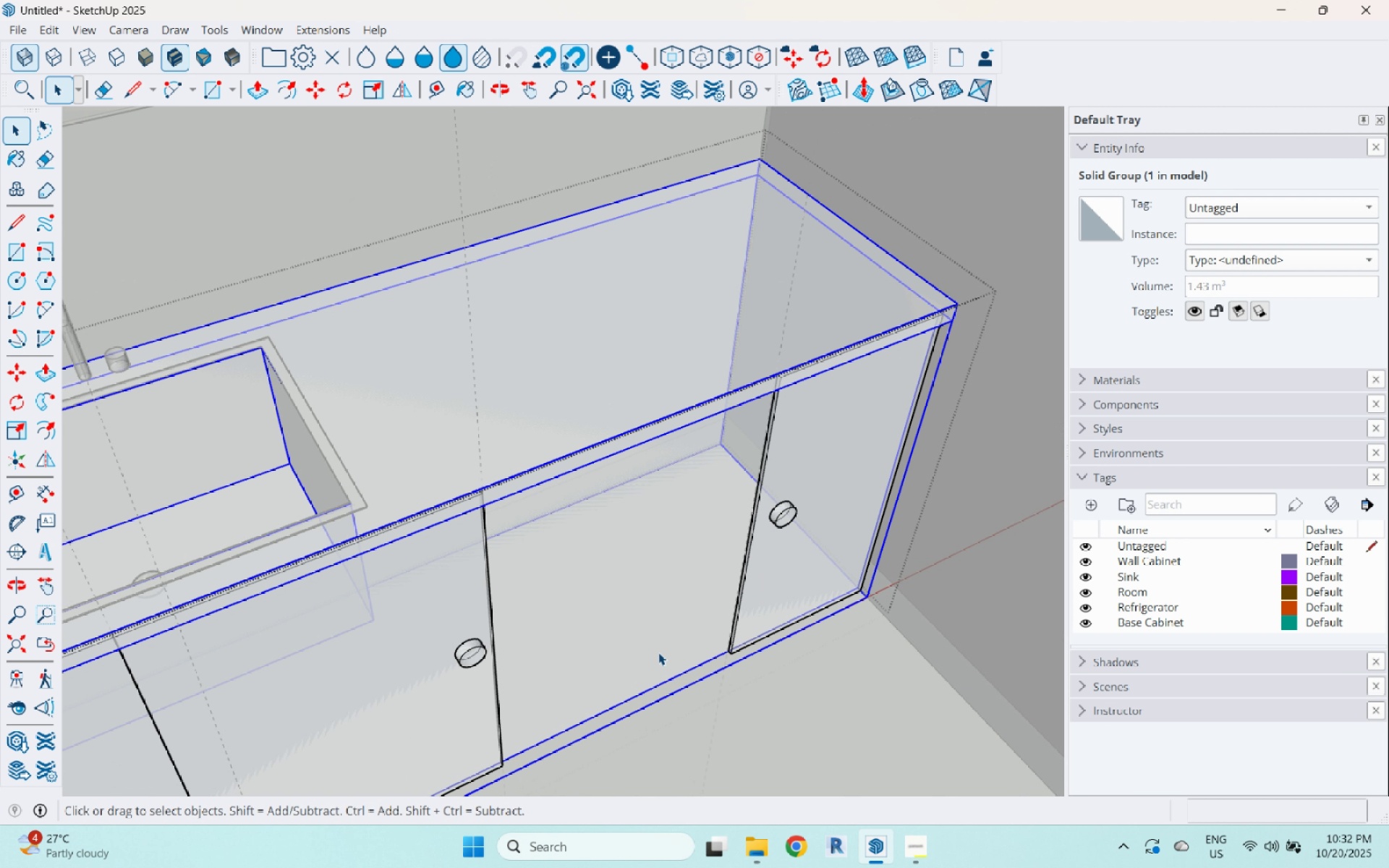 
double_click([658, 652])
 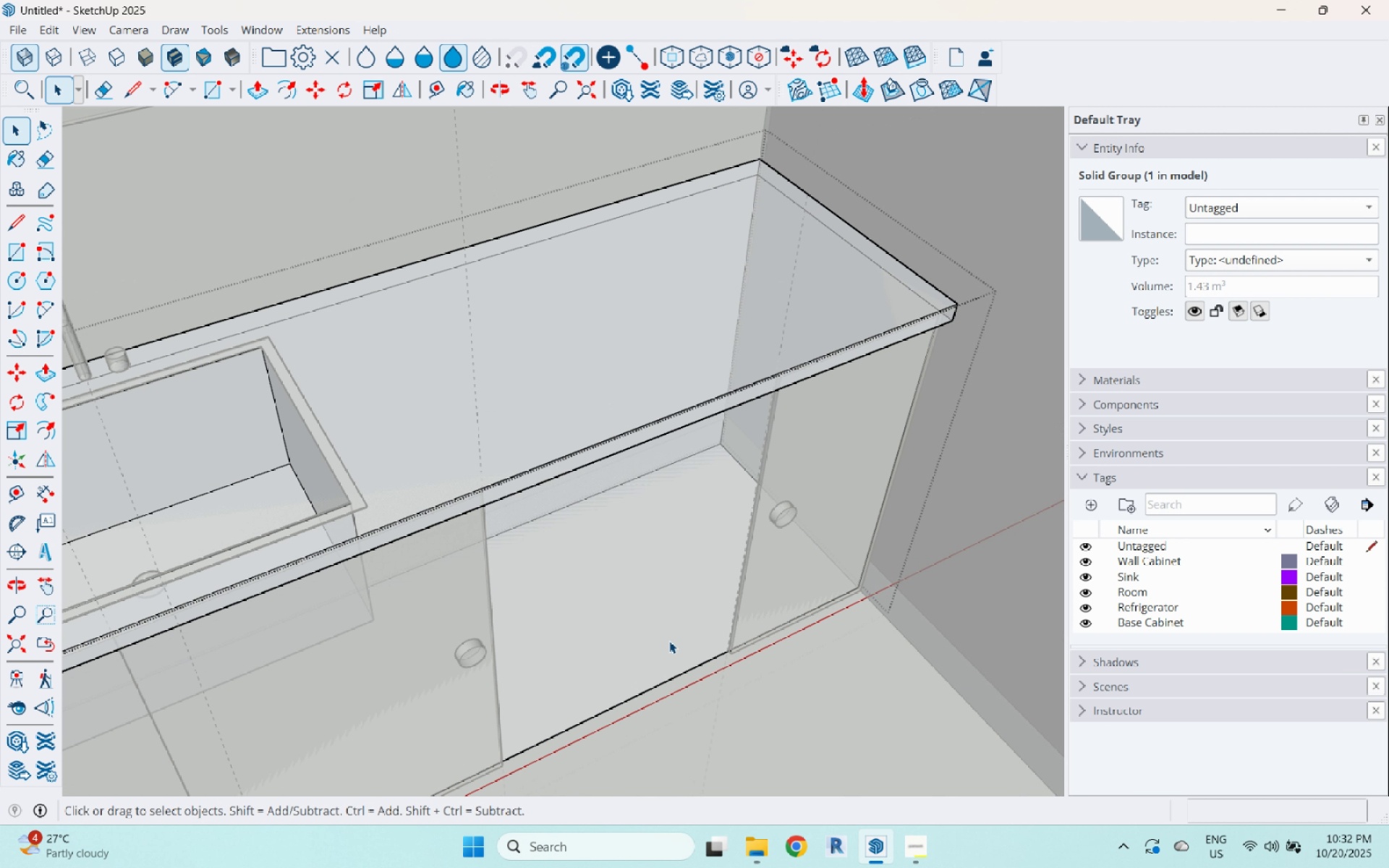 
triple_click([669, 641])
 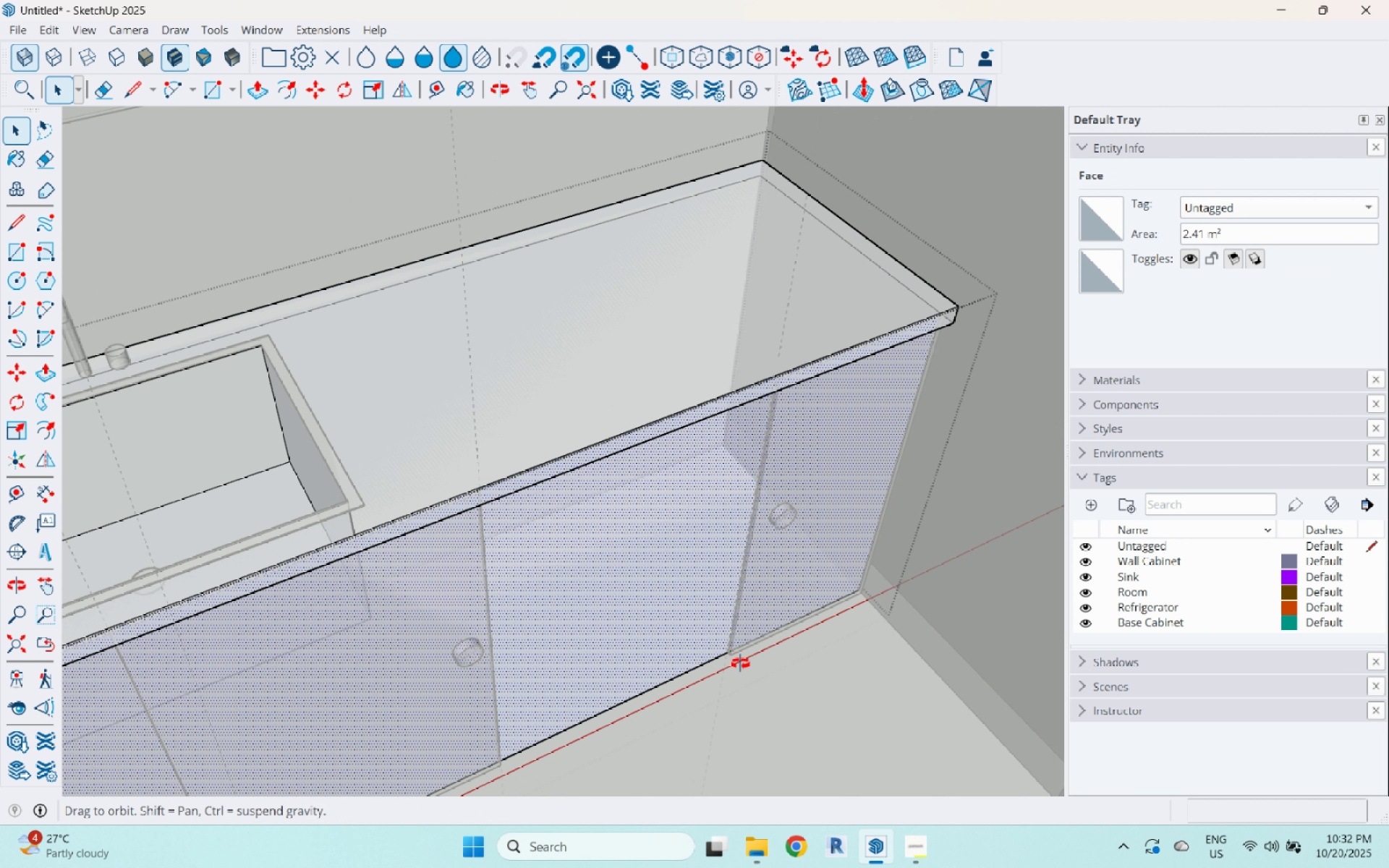 
key(Escape)
 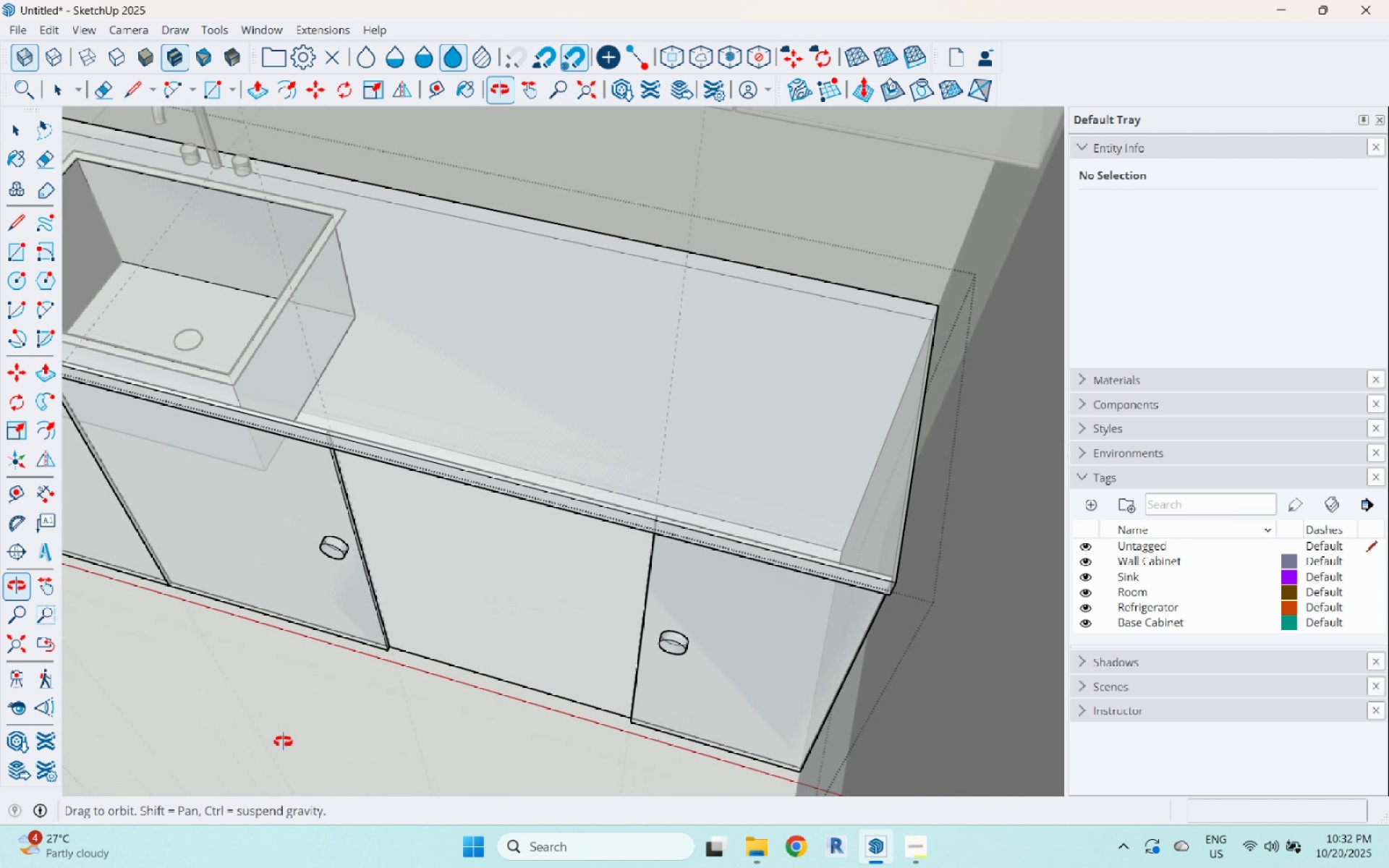 
scroll: coordinate [485, 555], scroll_direction: up, amount: 2.0
 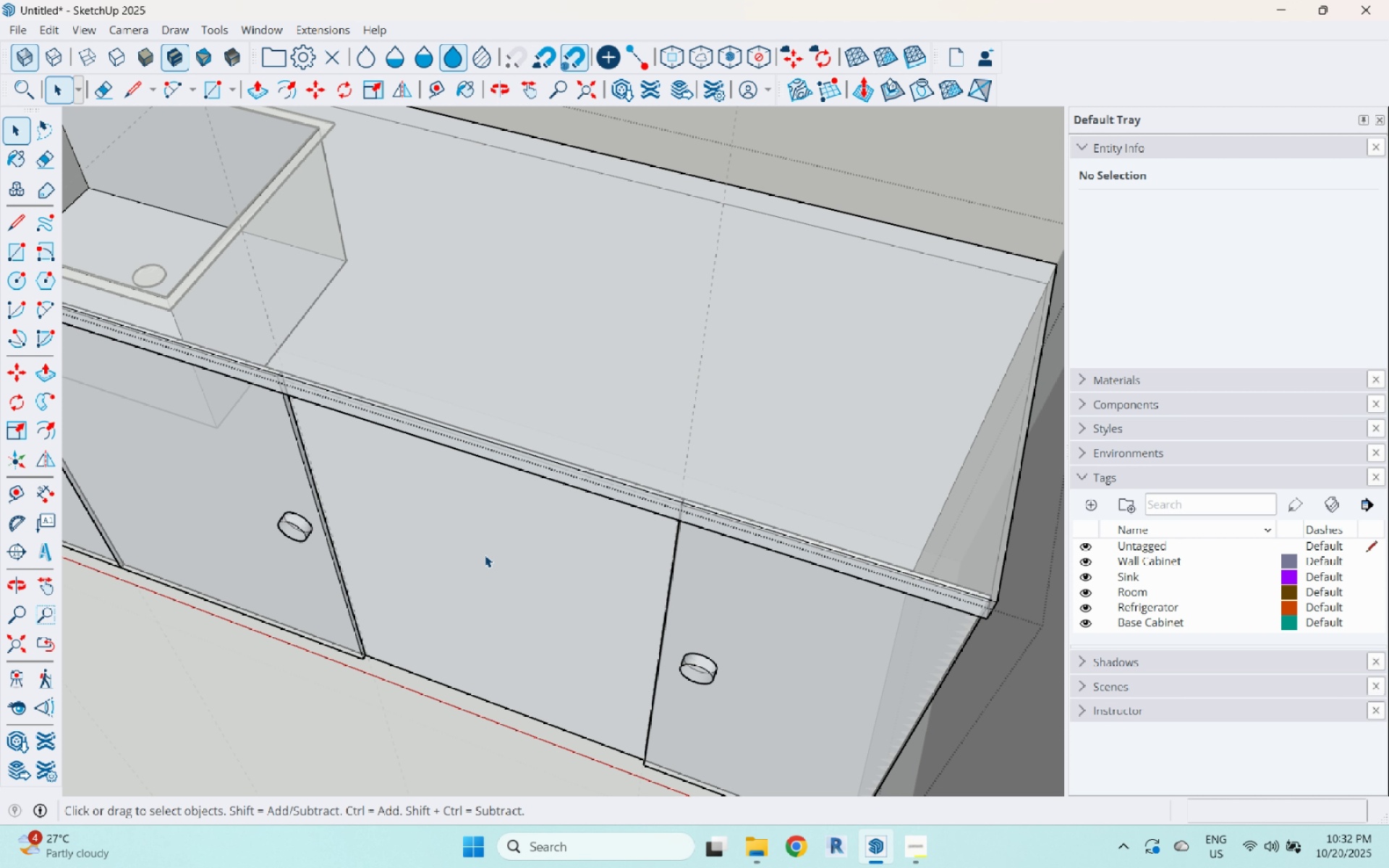 
double_click([485, 555])
 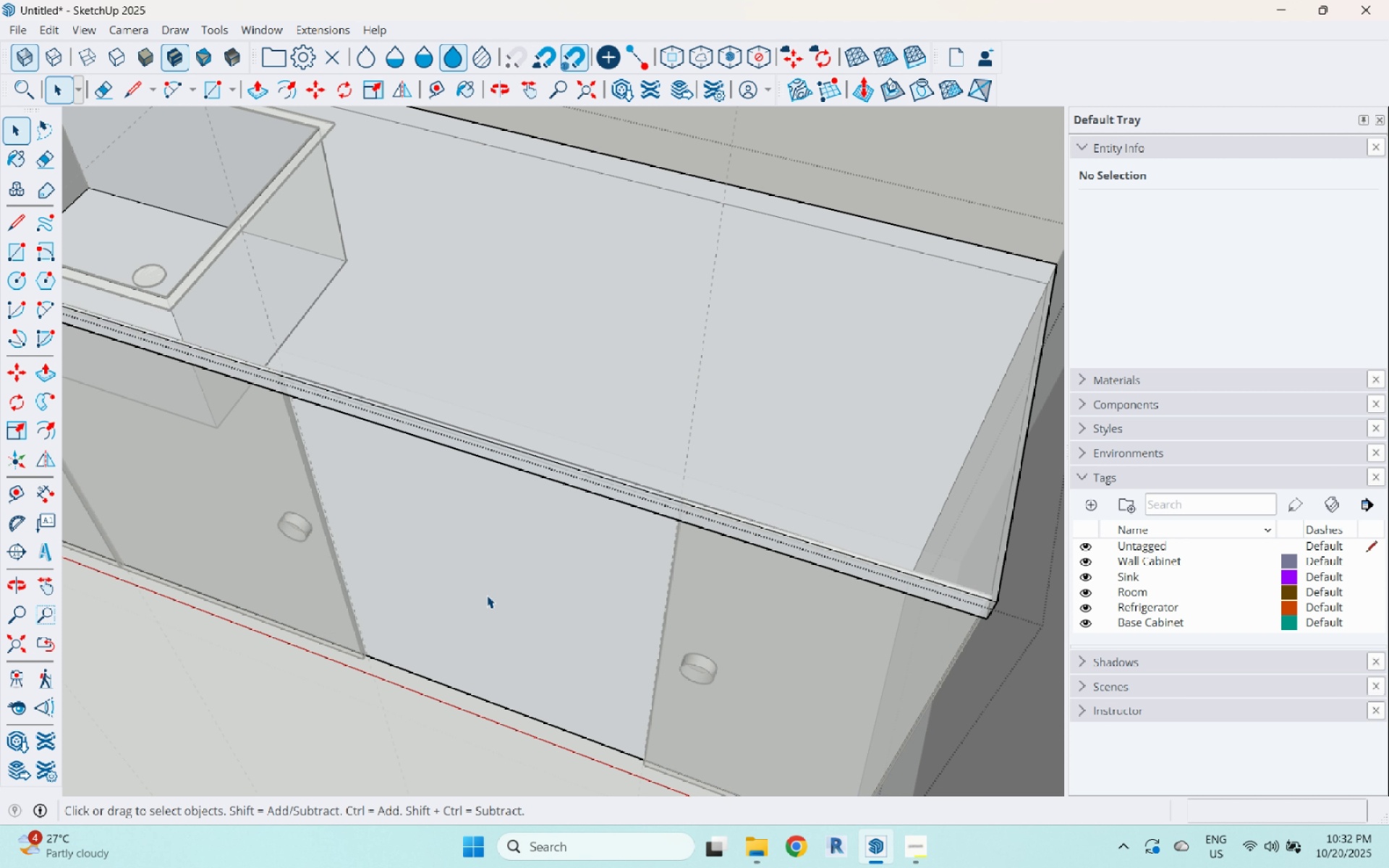 
triple_click([487, 595])
 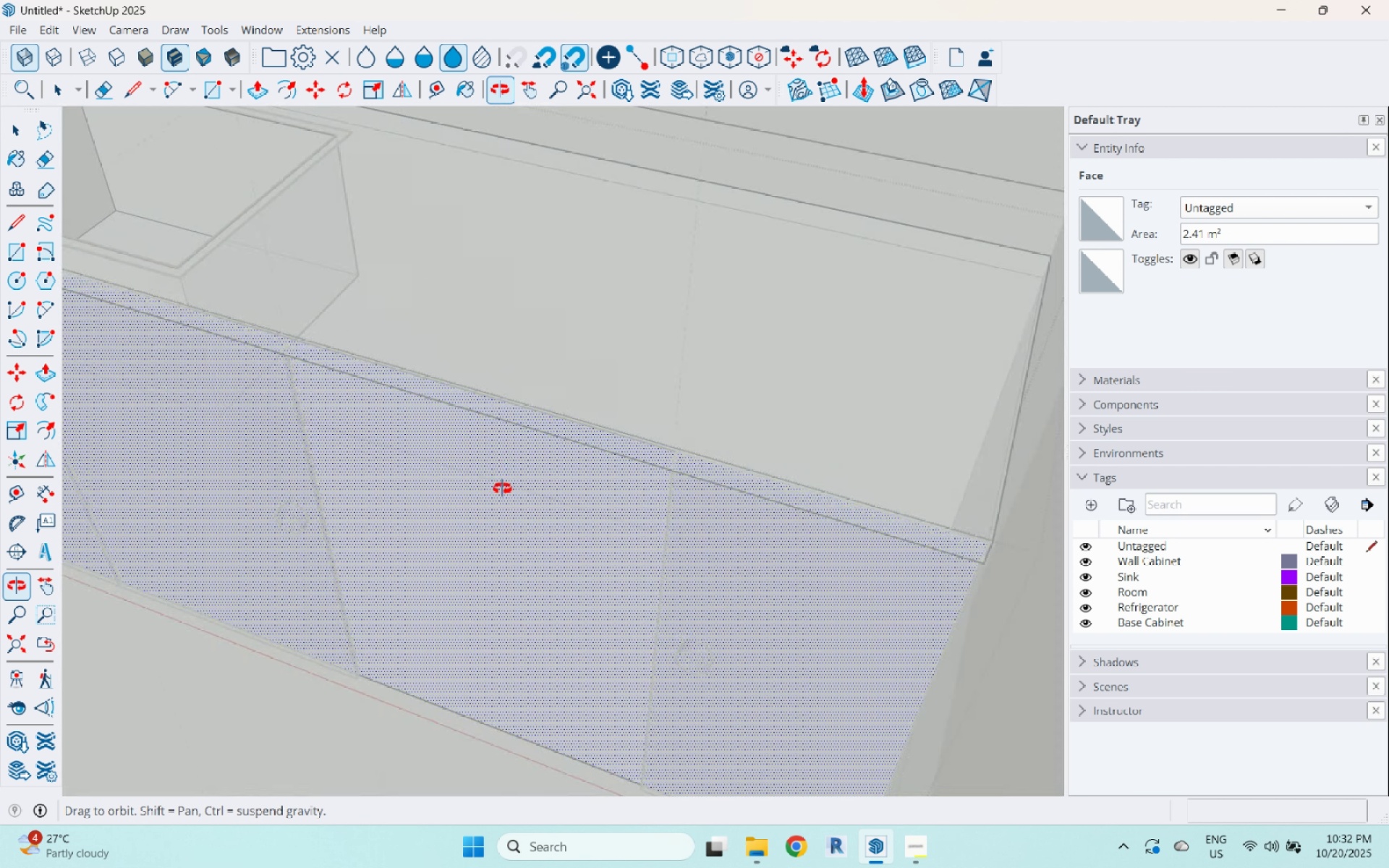 
scroll: coordinate [492, 546], scroll_direction: down, amount: 1.0
 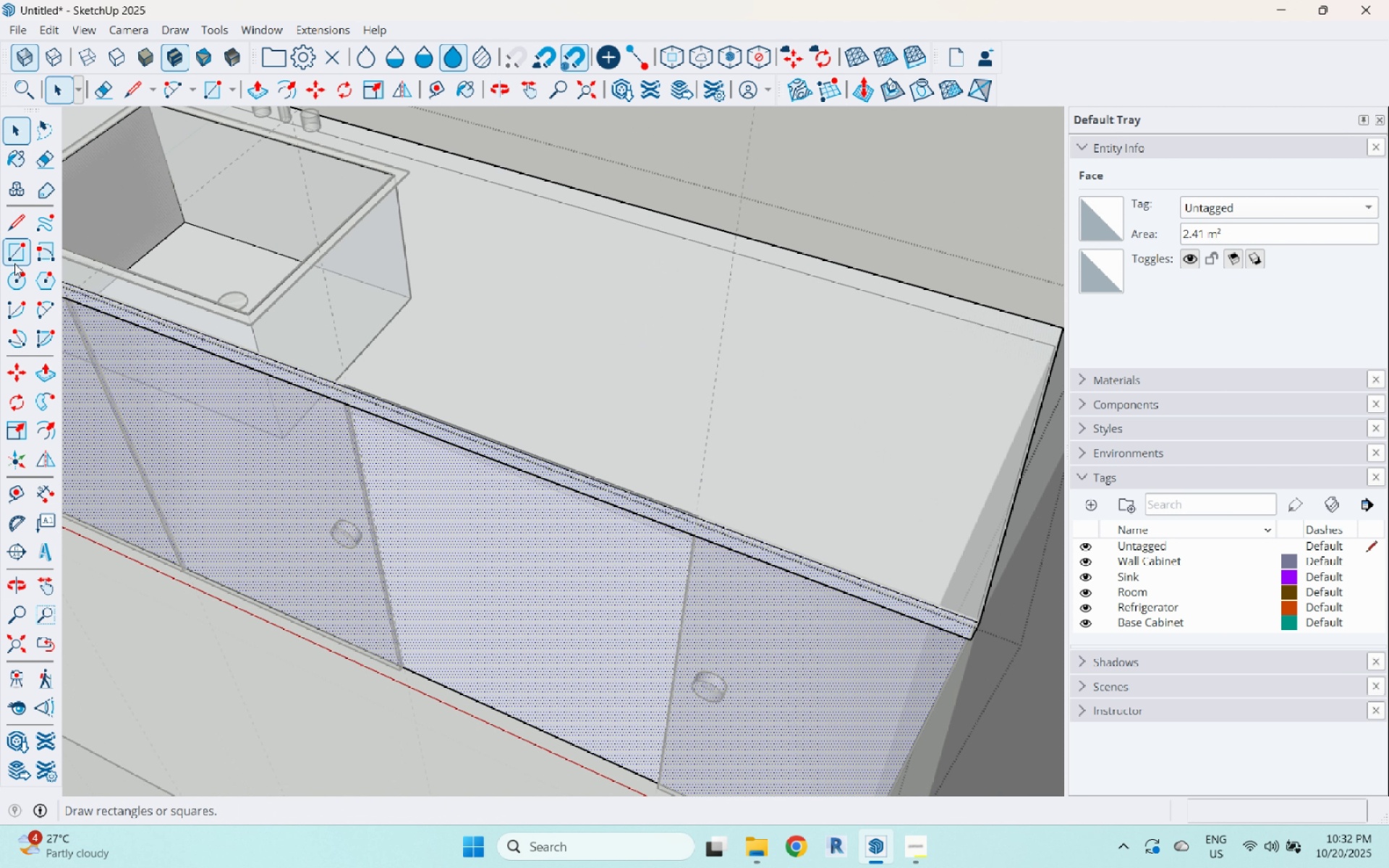 
left_click([14, 258])
 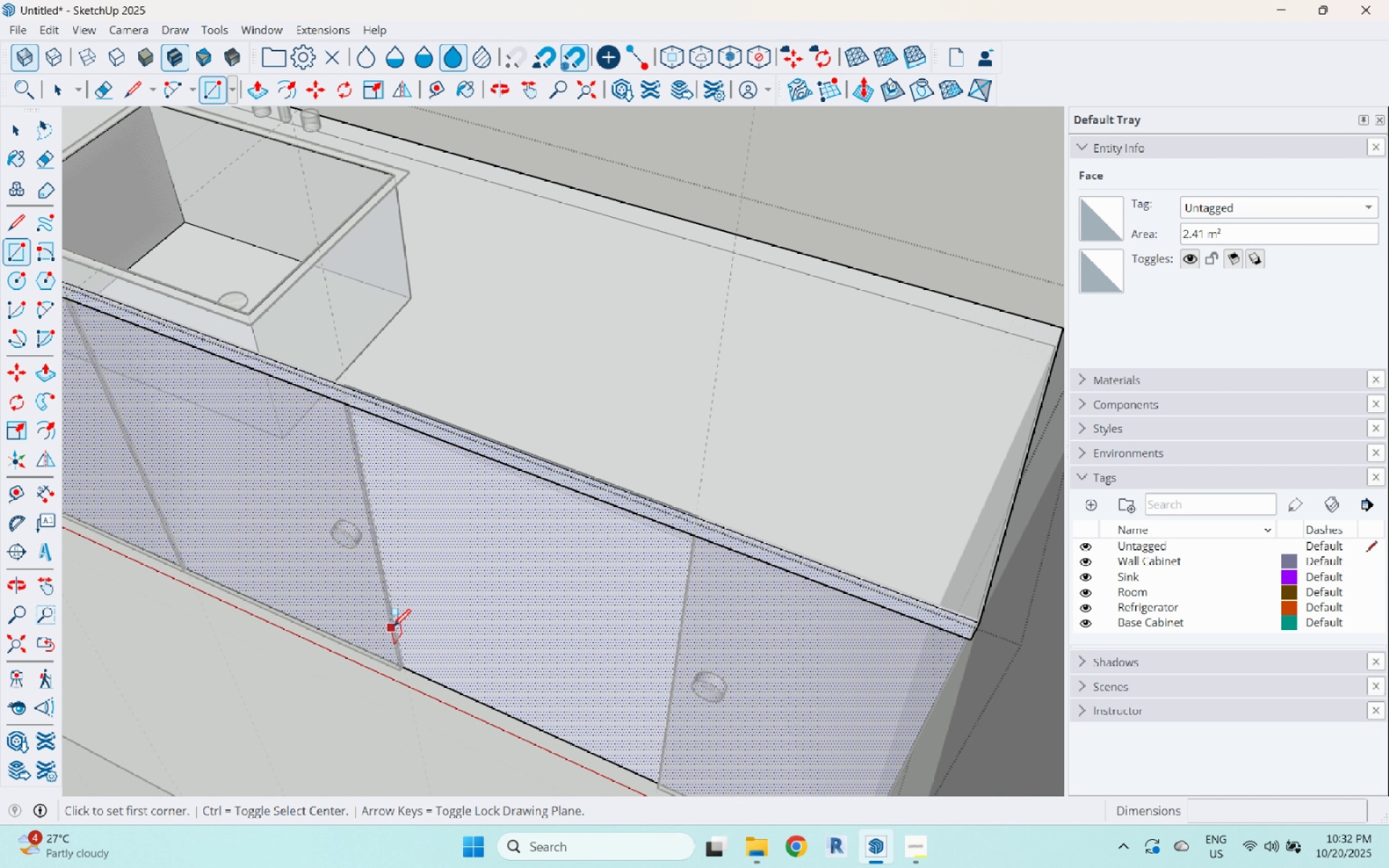 
scroll: coordinate [394, 629], scroll_direction: up, amount: 4.0
 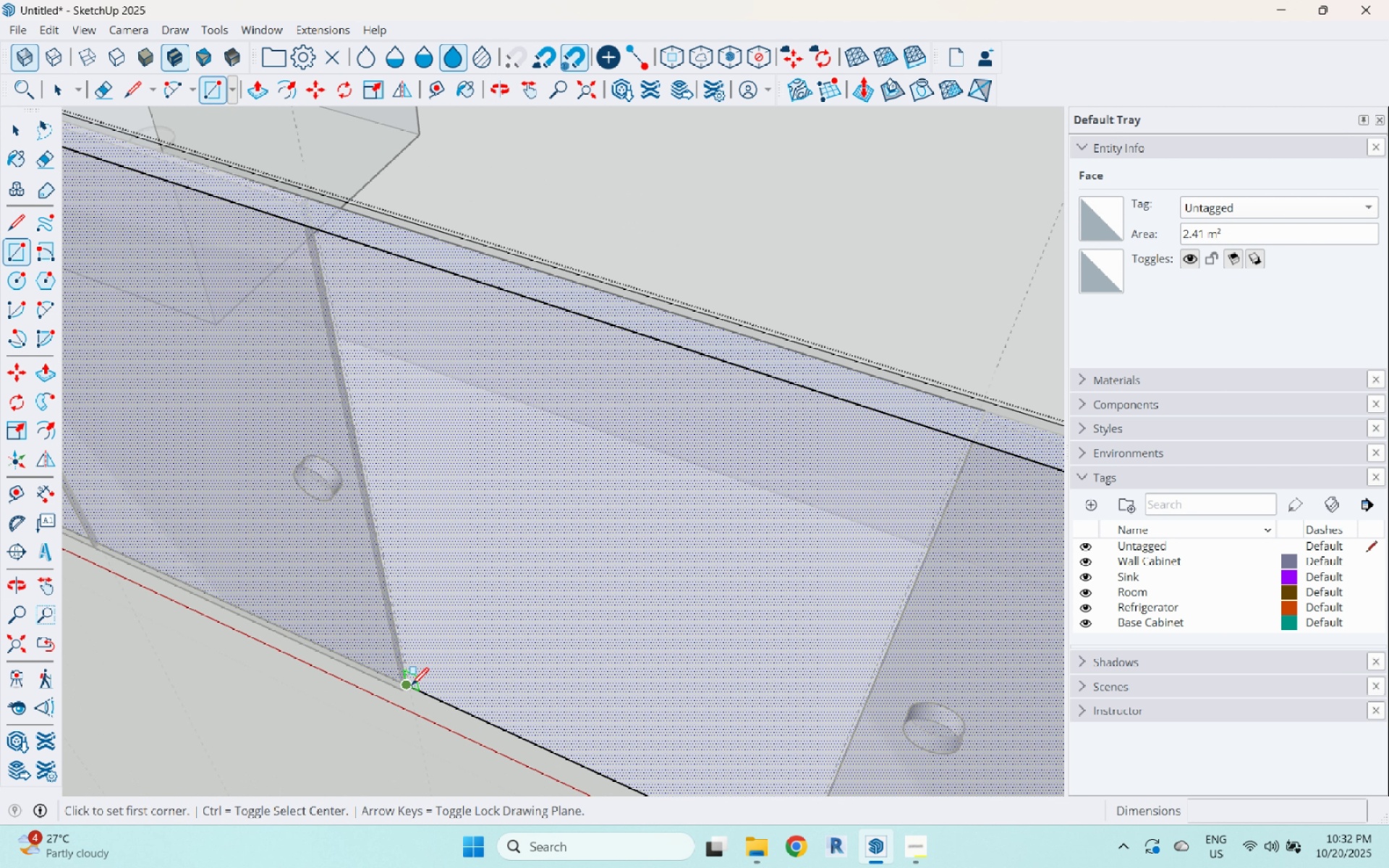 
left_click([412, 686])
 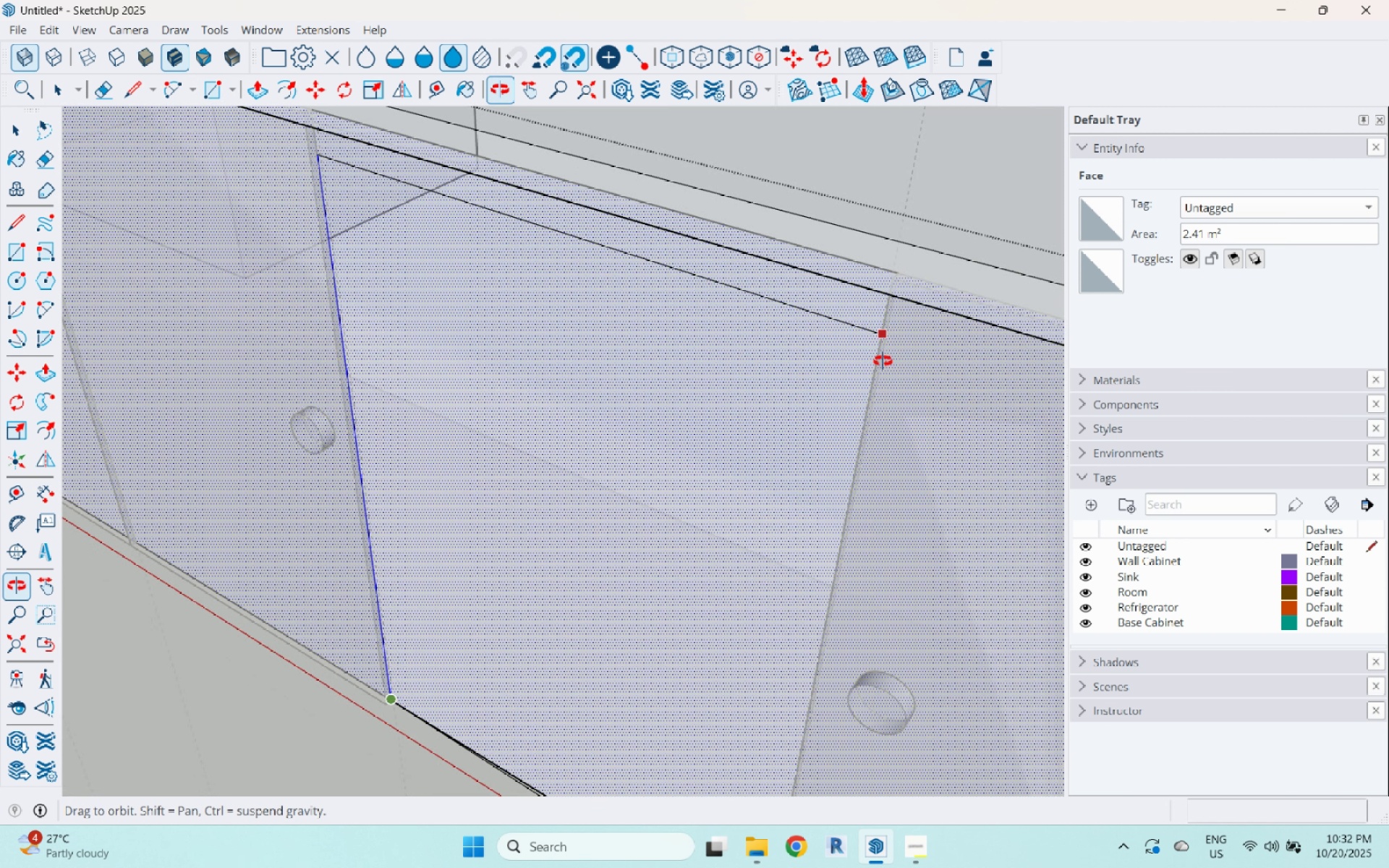 
scroll: coordinate [862, 282], scroll_direction: up, amount: 9.0
 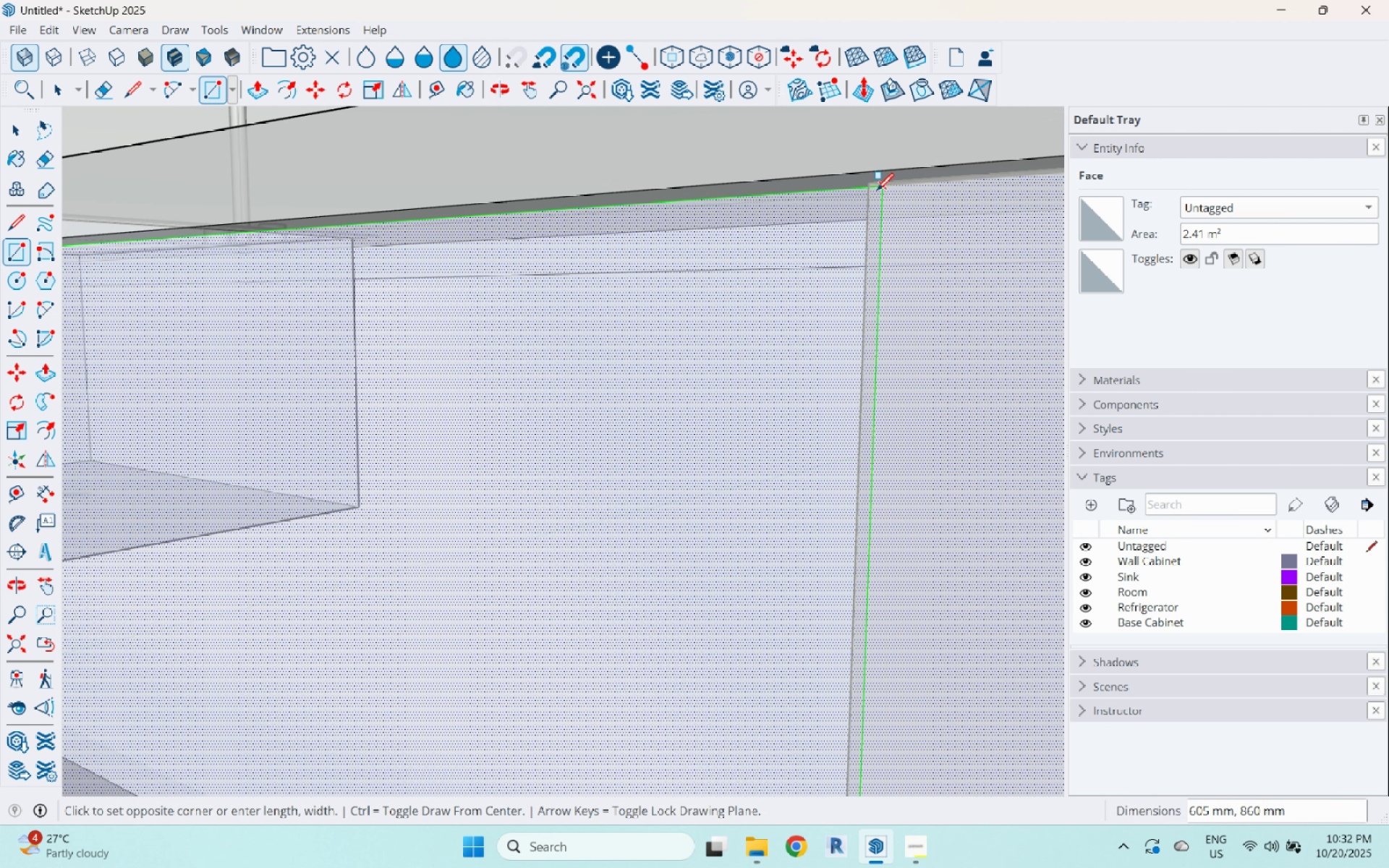 
left_click([884, 186])
 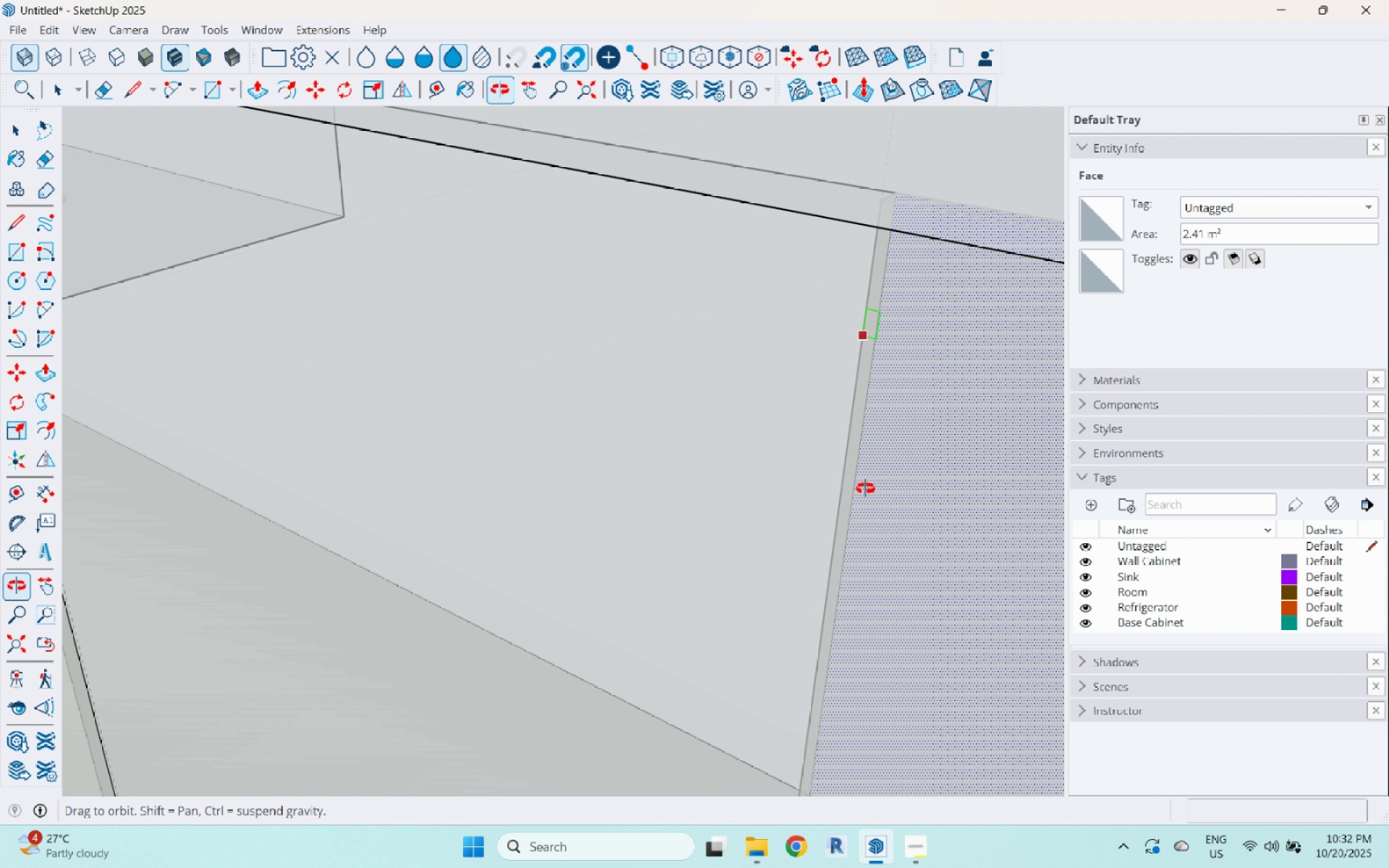 
key(Space)
 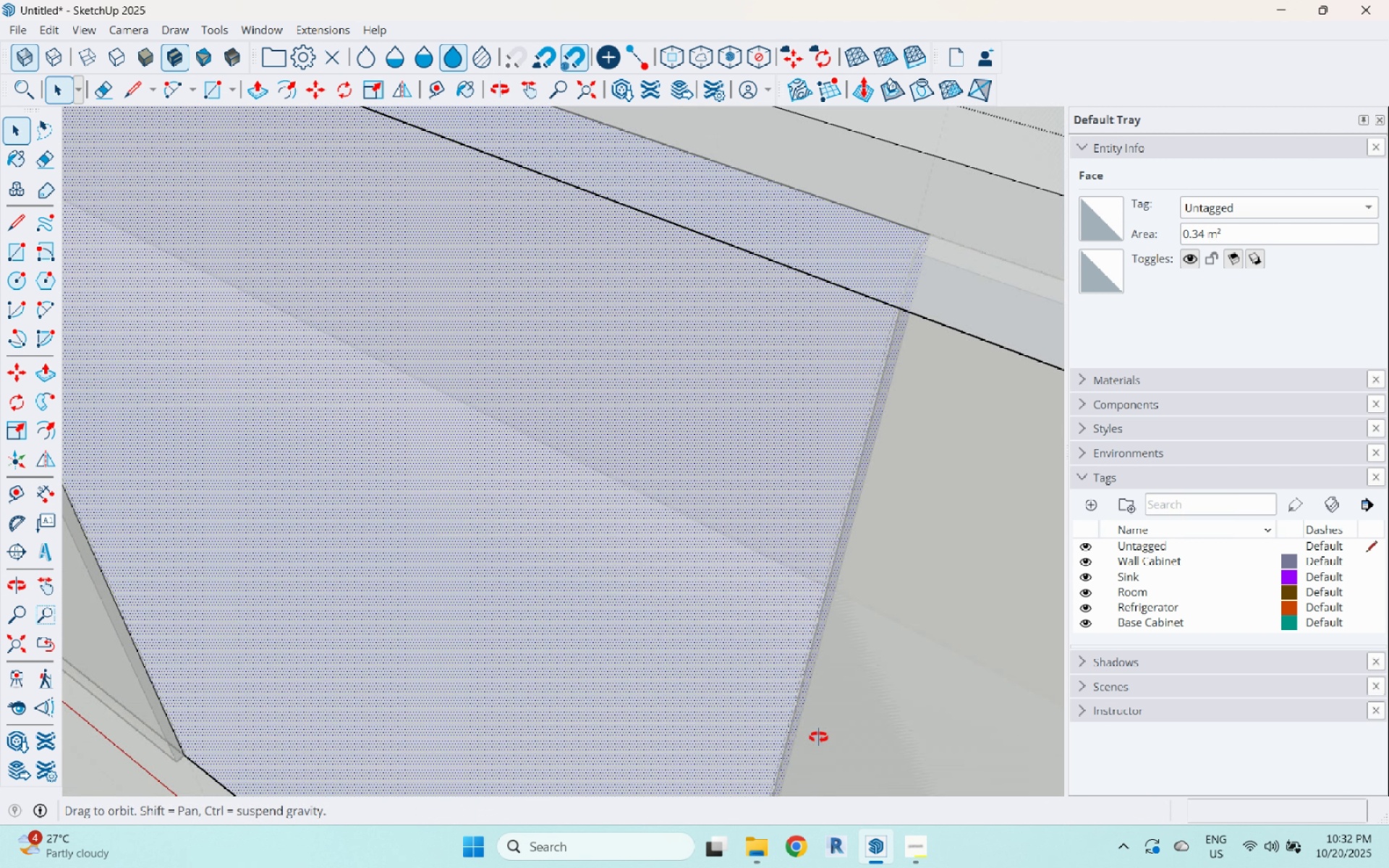 
scroll: coordinate [746, 678], scroll_direction: down, amount: 7.0
 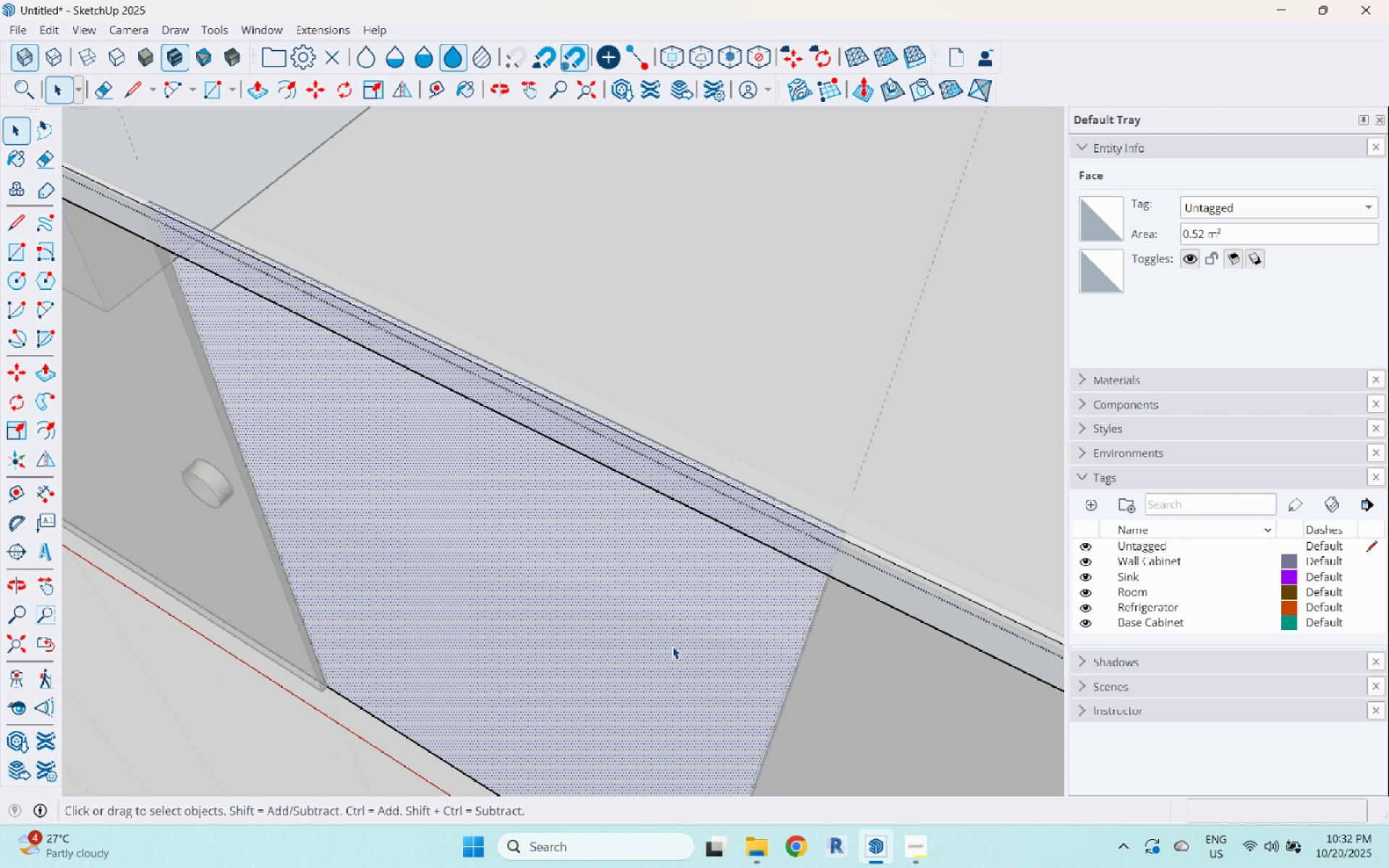 
key(P)
 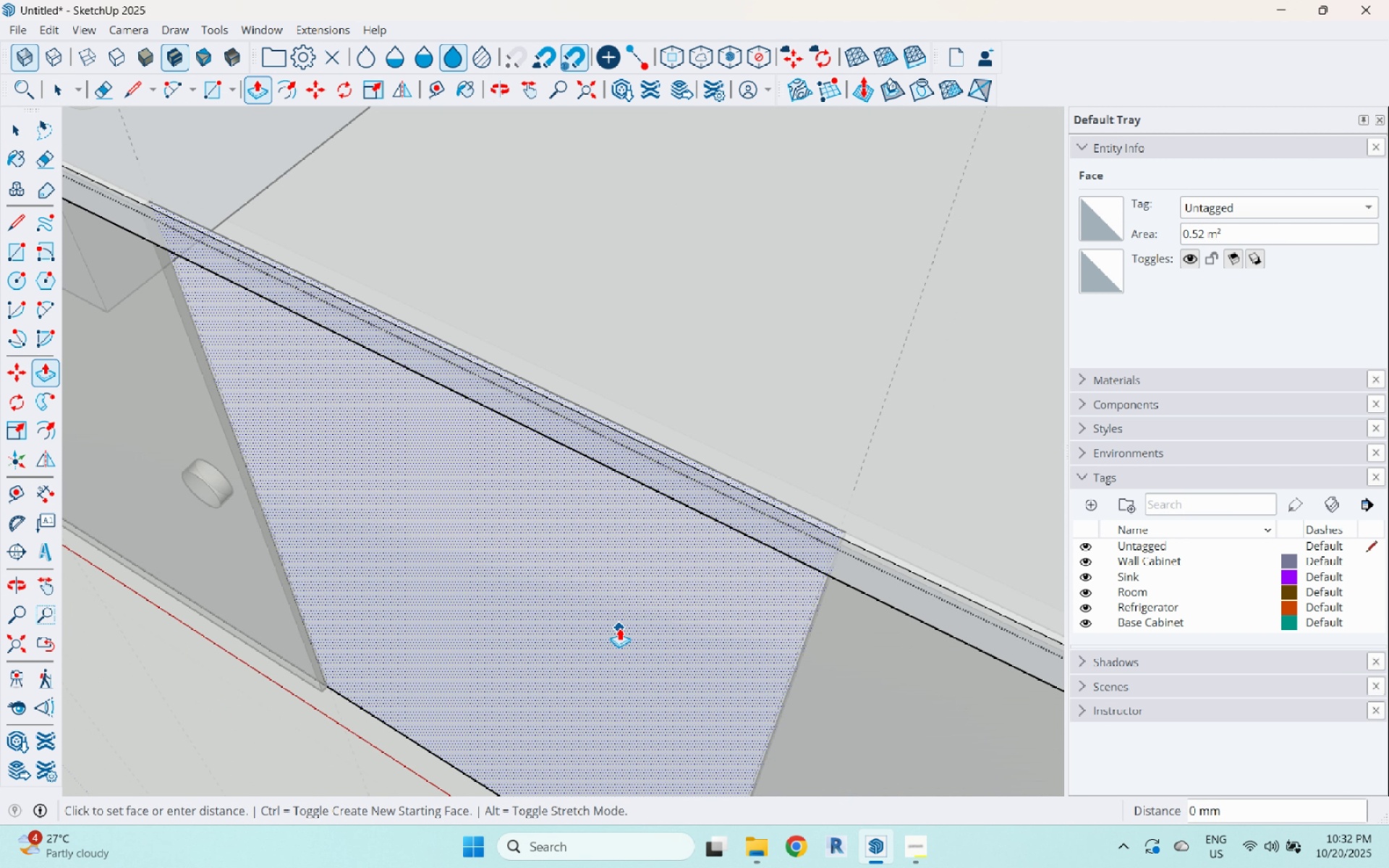 
left_click([619, 628])
 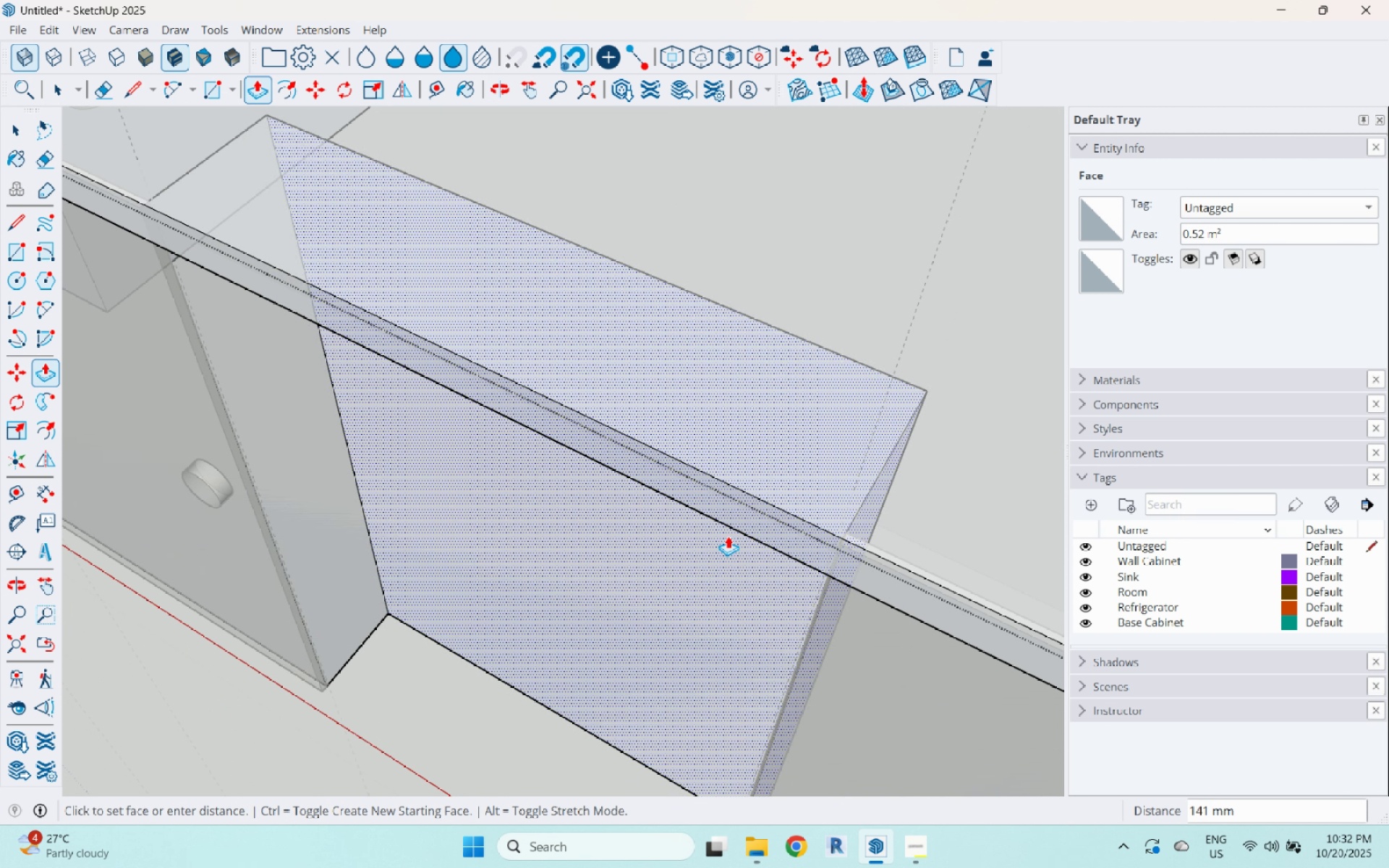 
scroll: coordinate [728, 536], scroll_direction: down, amount: 8.0
 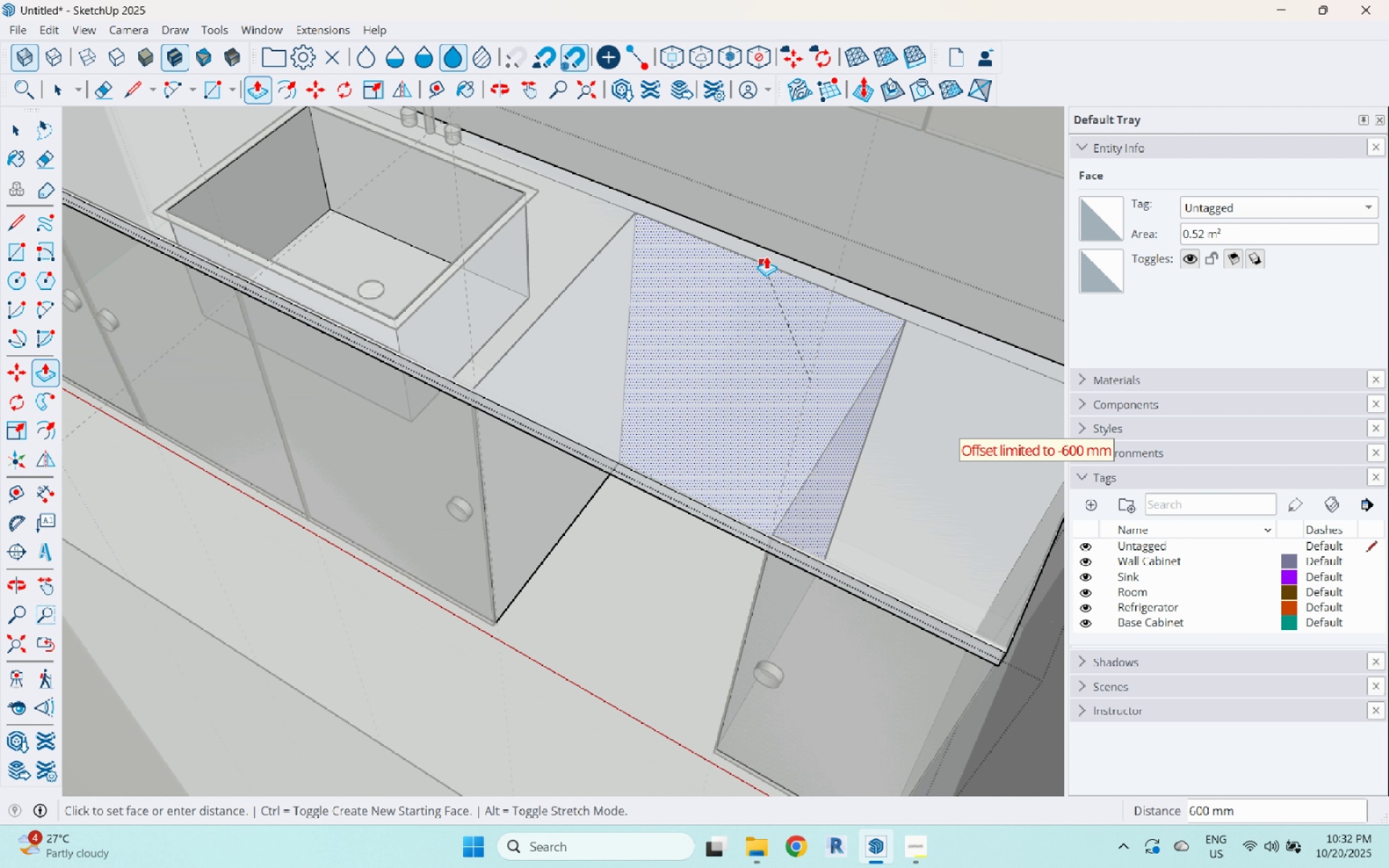 
left_click([768, 247])
 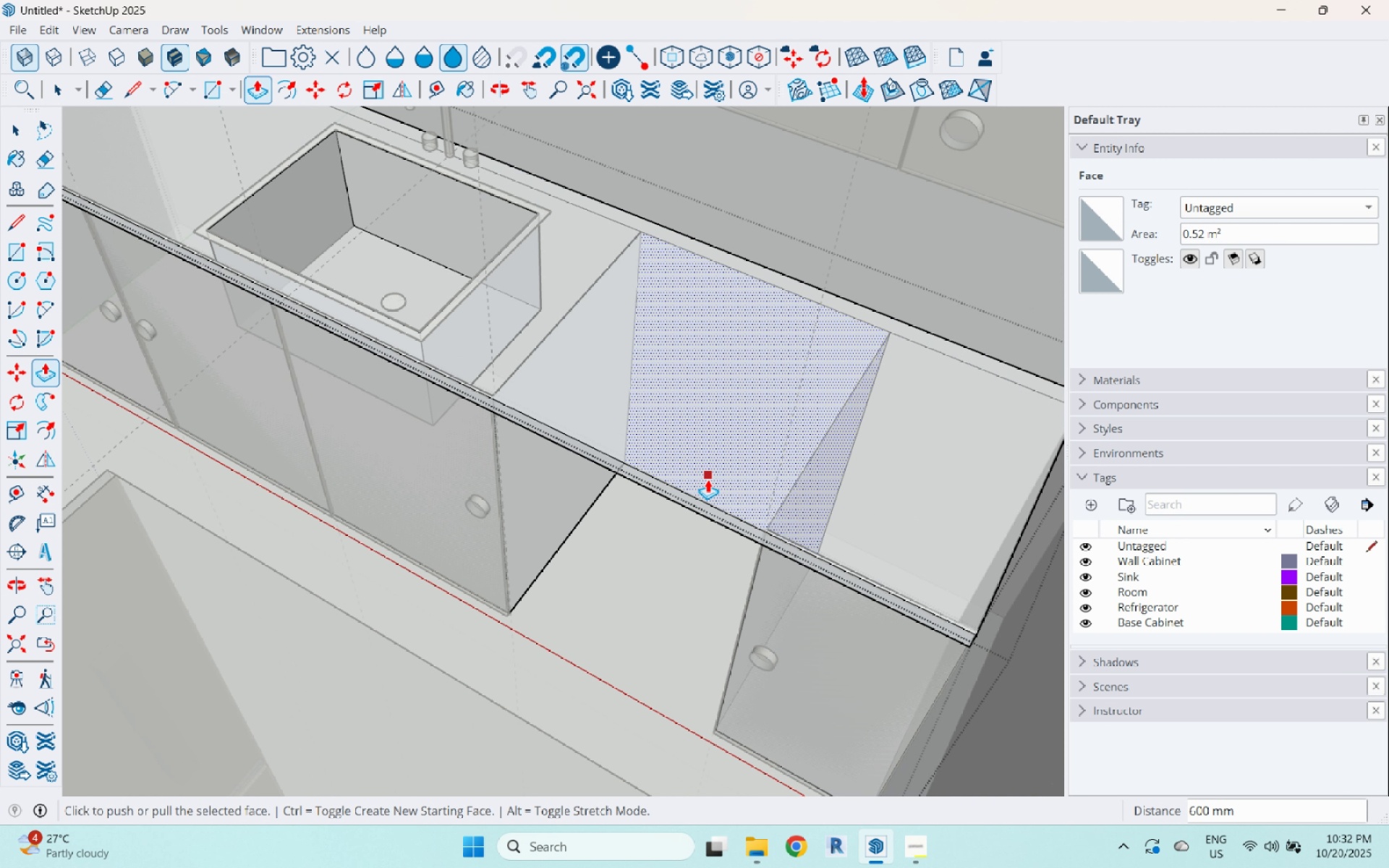 
scroll: coordinate [708, 486], scroll_direction: down, amount: 5.0
 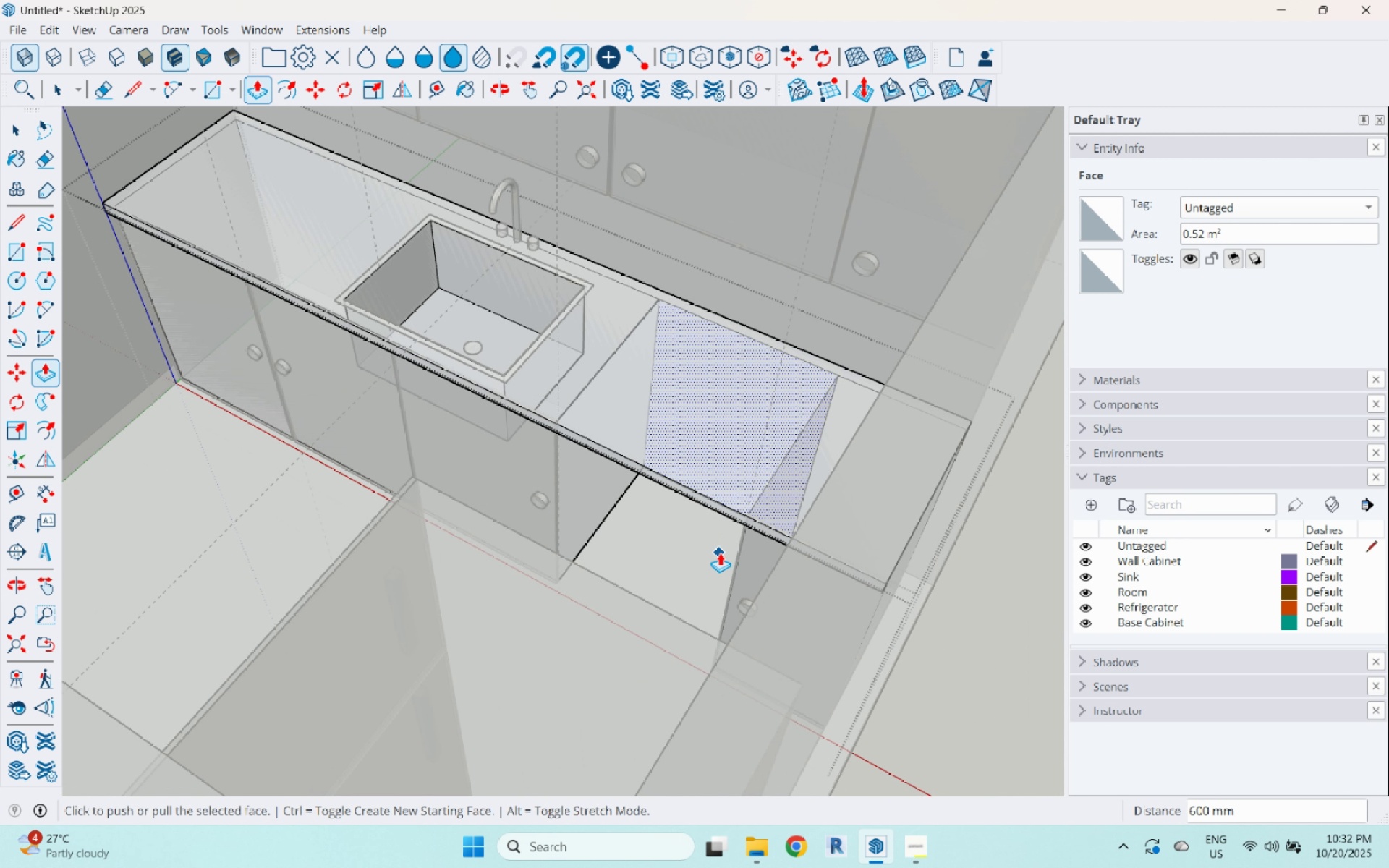 
key(Escape)
 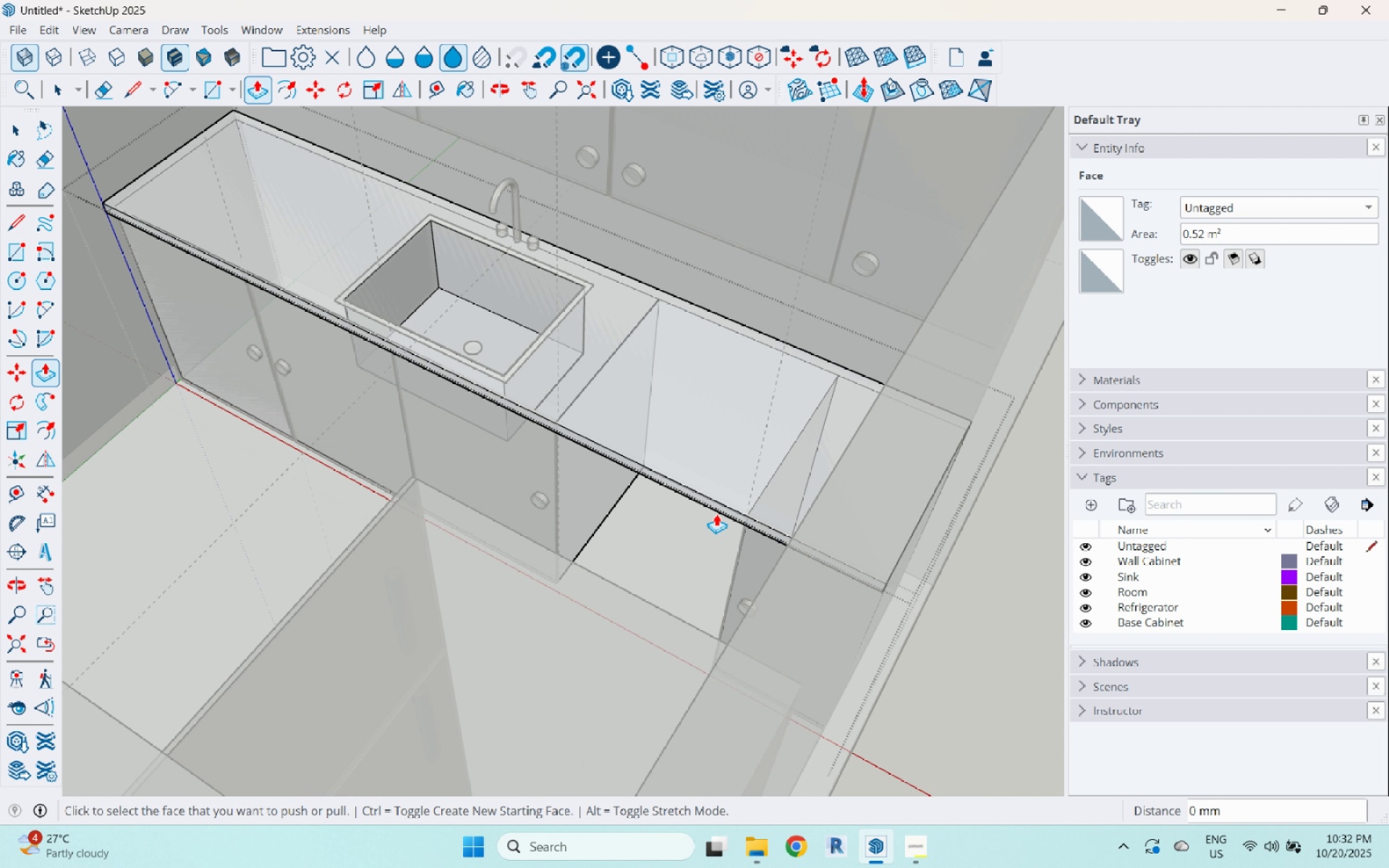 
key(Space)
 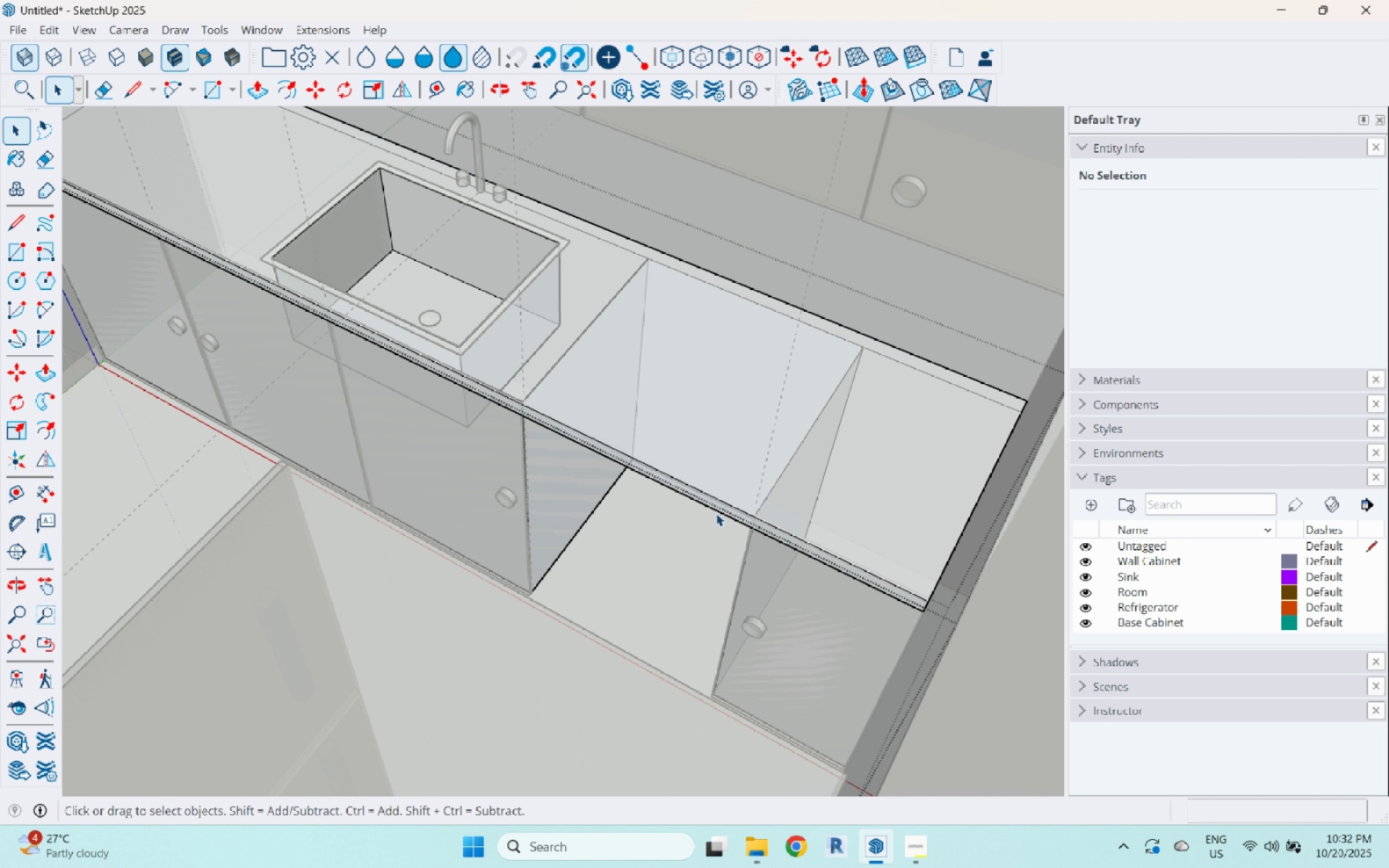 
scroll: coordinate [716, 514], scroll_direction: up, amount: 4.0
 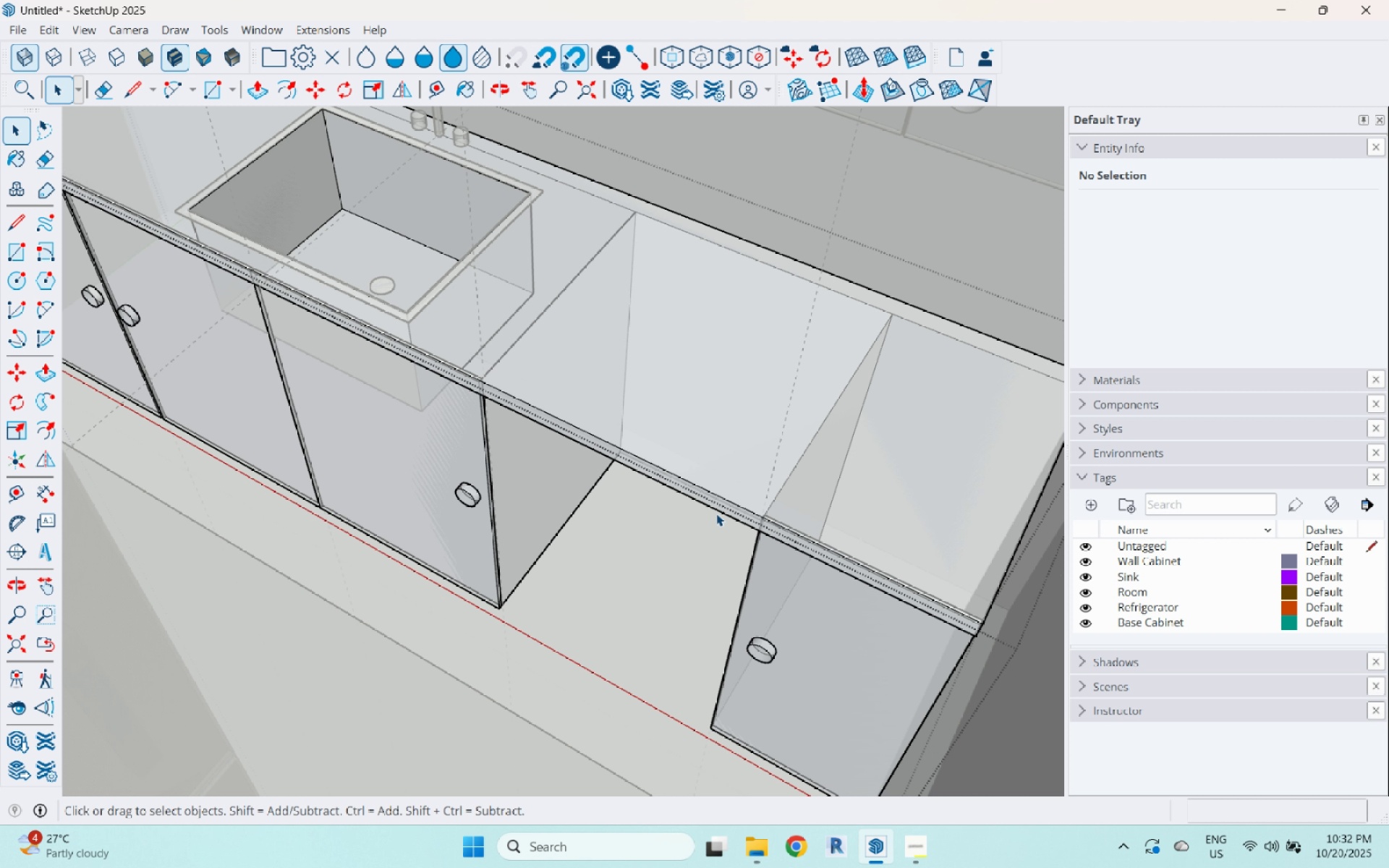 
key(Escape)
 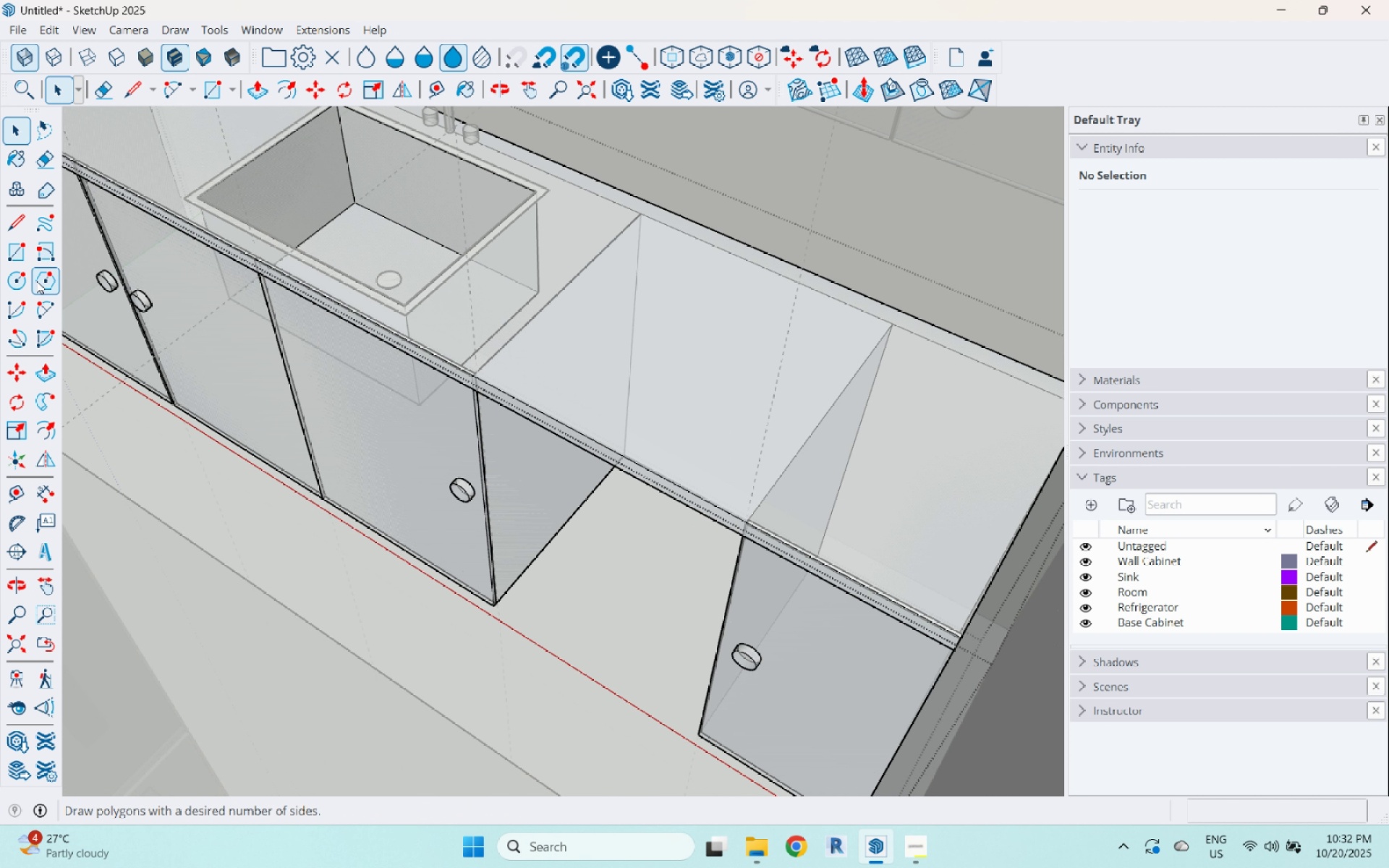 
left_click([14, 262])
 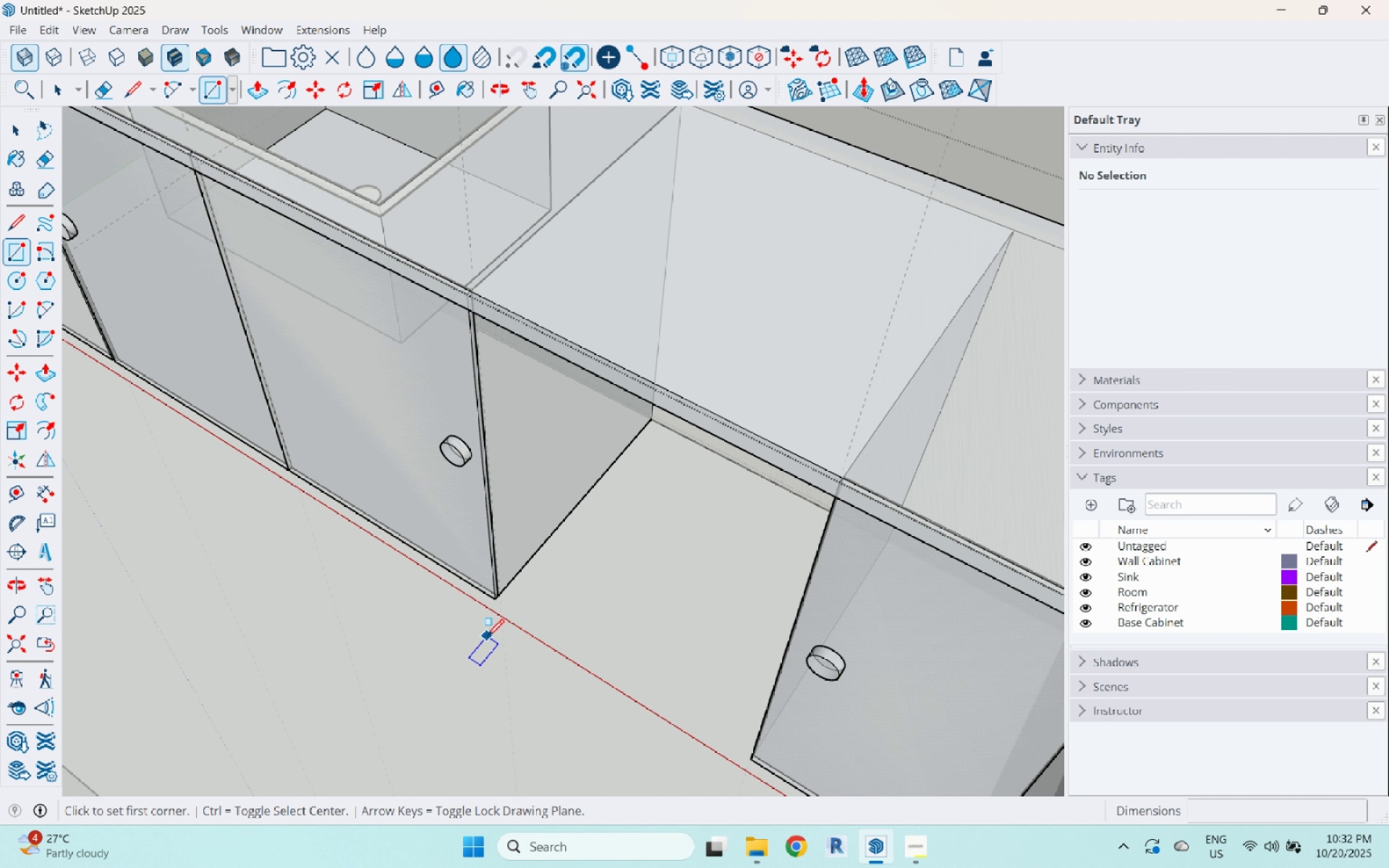 
scroll: coordinate [506, 585], scroll_direction: up, amount: 13.0
 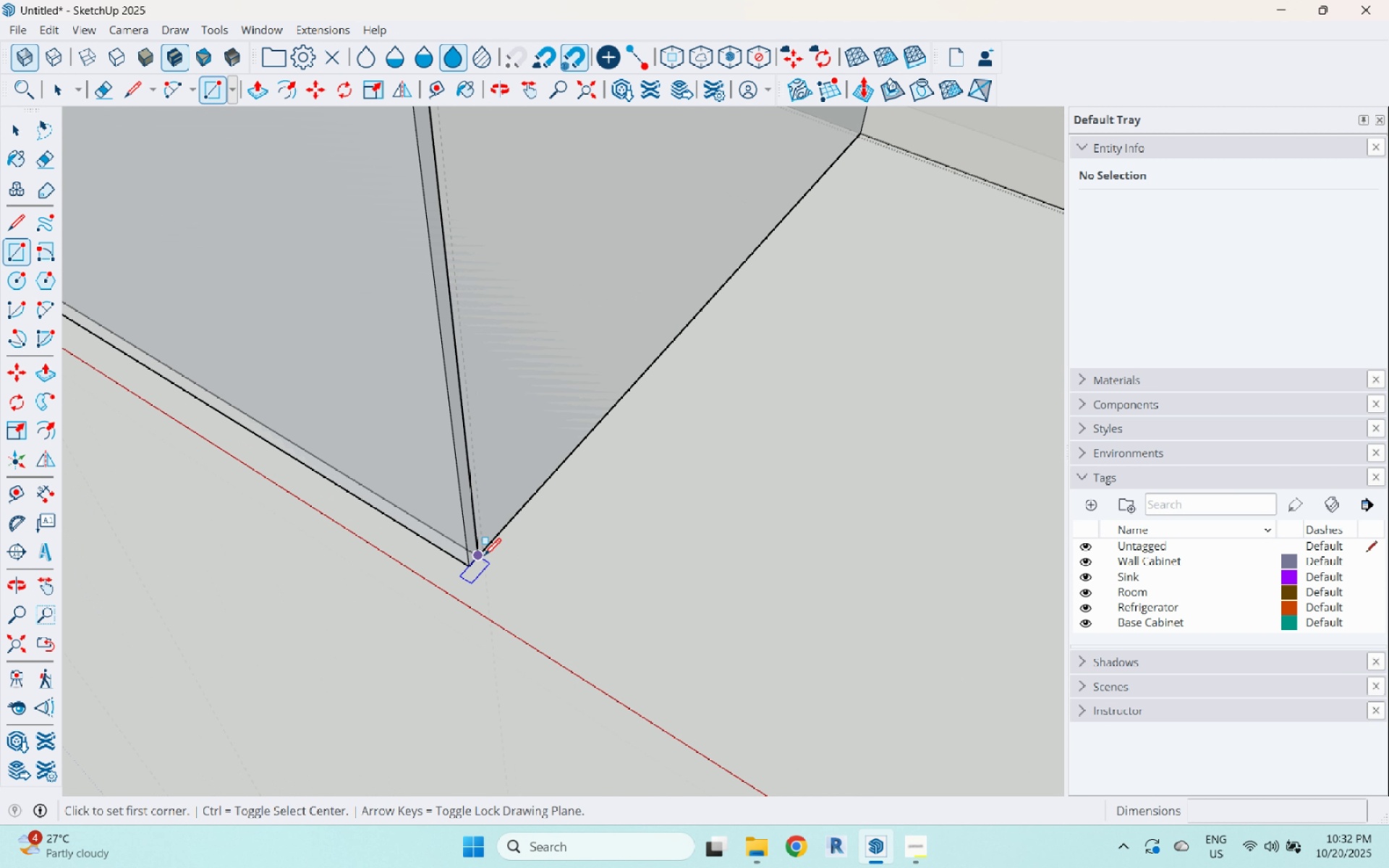 
left_click([484, 557])
 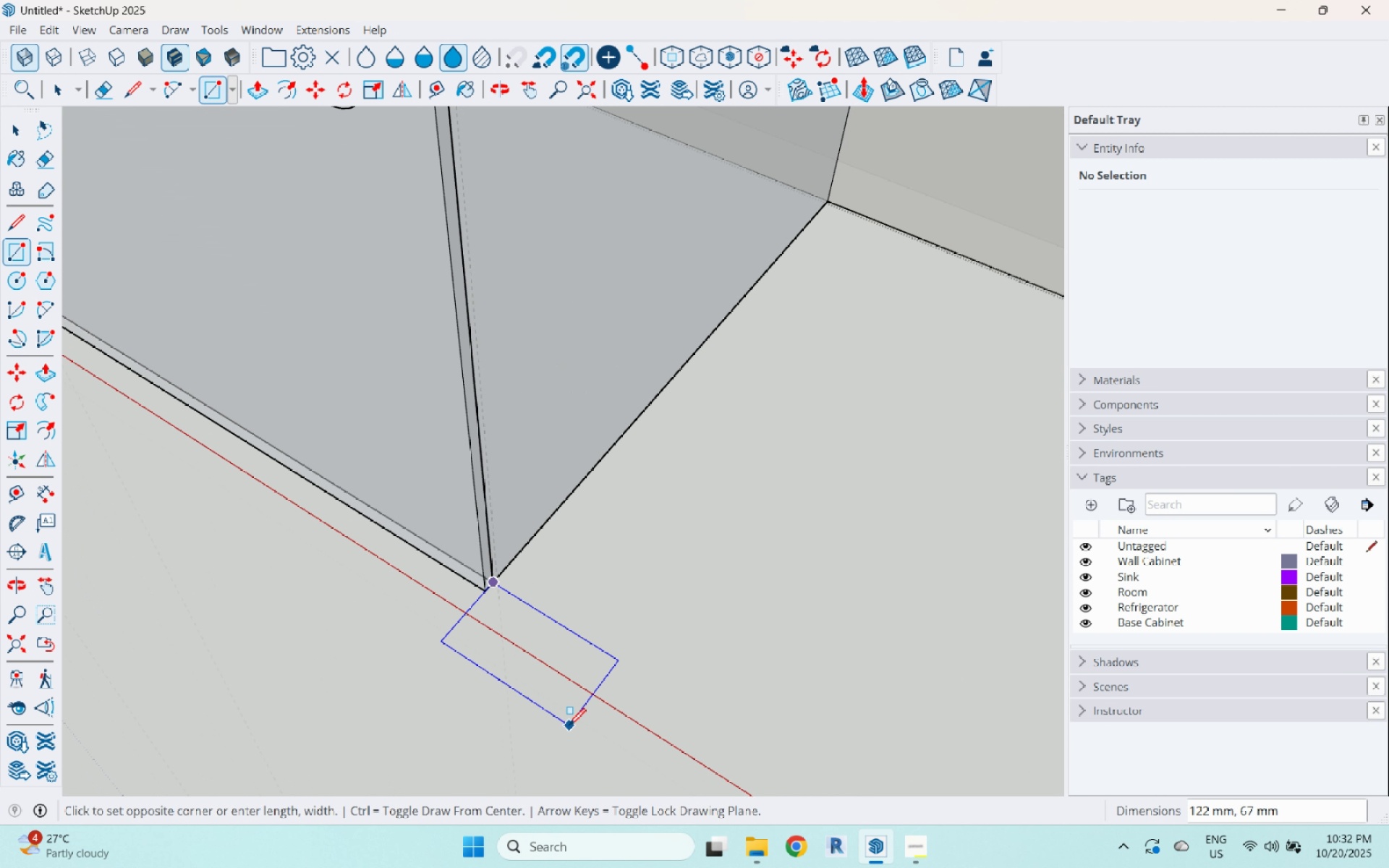 
scroll: coordinate [570, 719], scroll_direction: down, amount: 11.0
 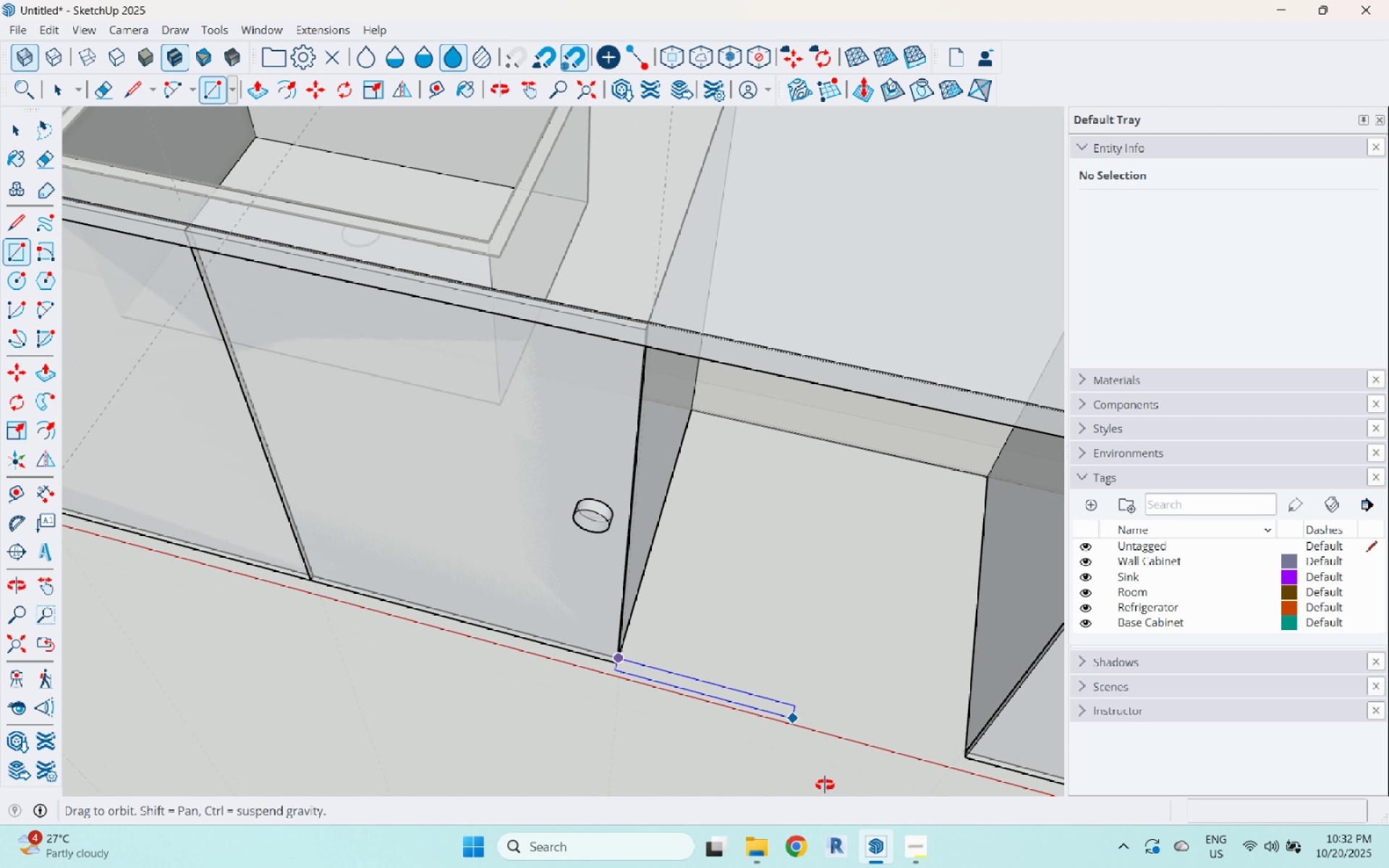 
scroll: coordinate [825, 785], scroll_direction: up, amount: 1.0
 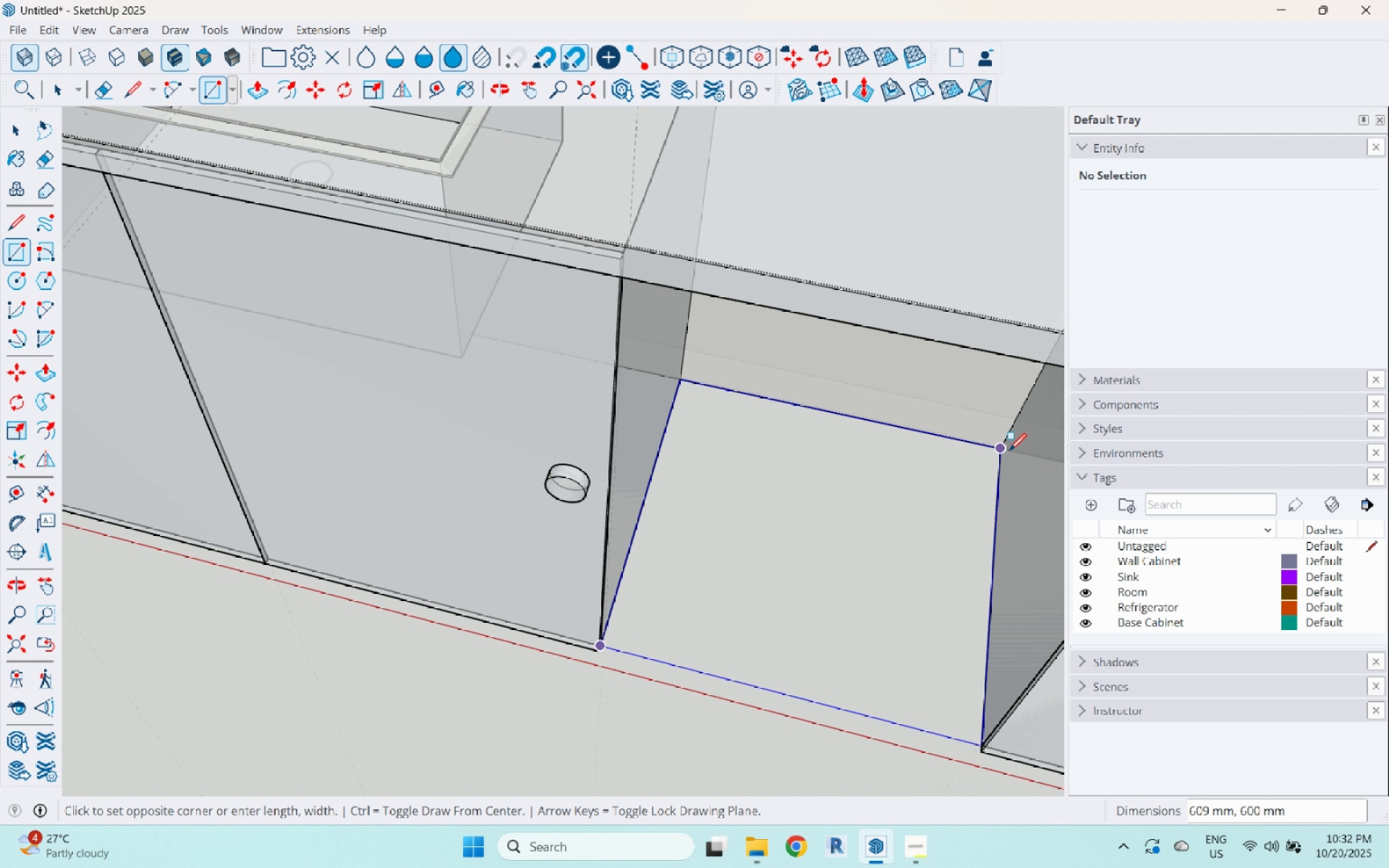 
left_click([1009, 451])
 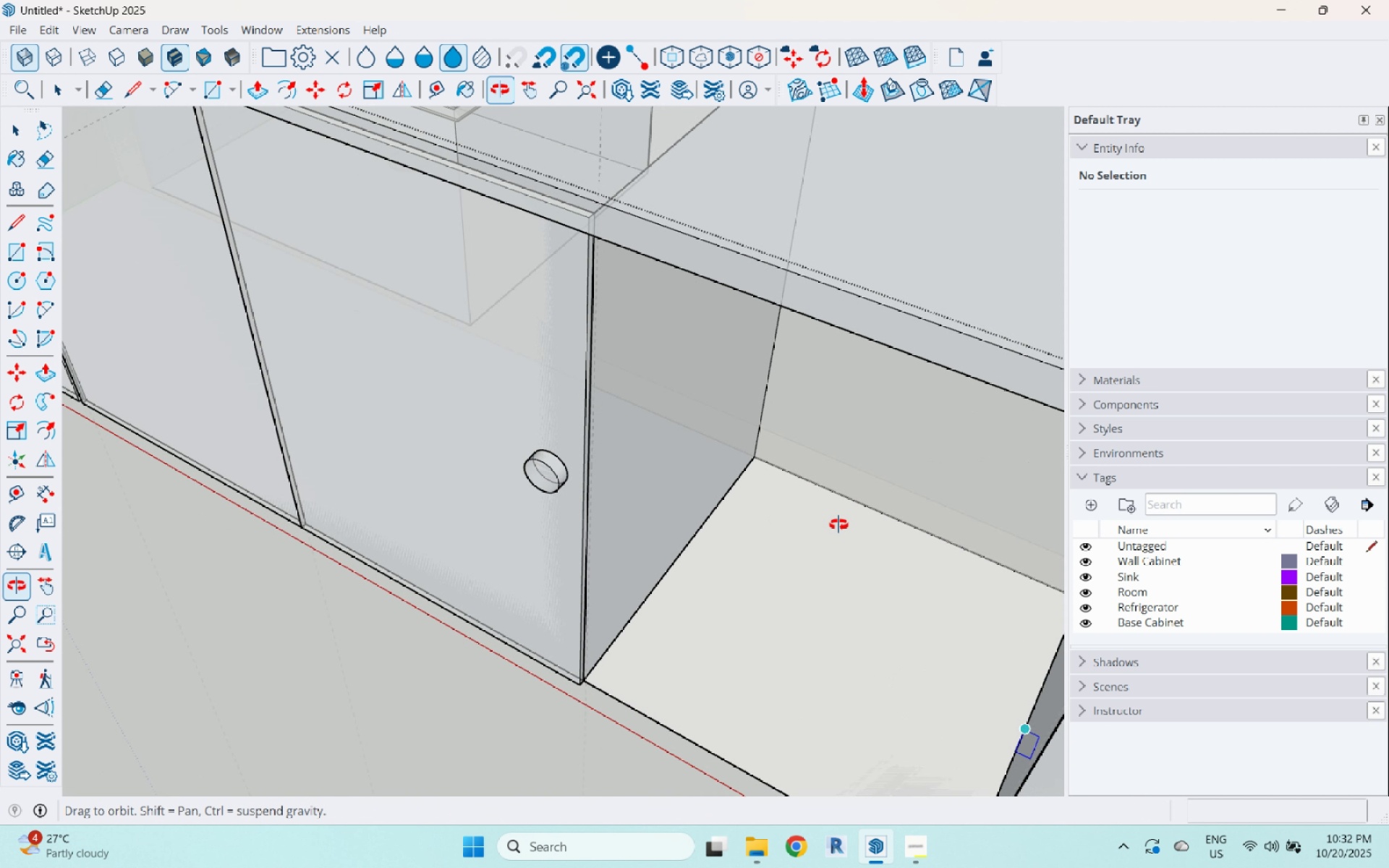 
key(Space)
 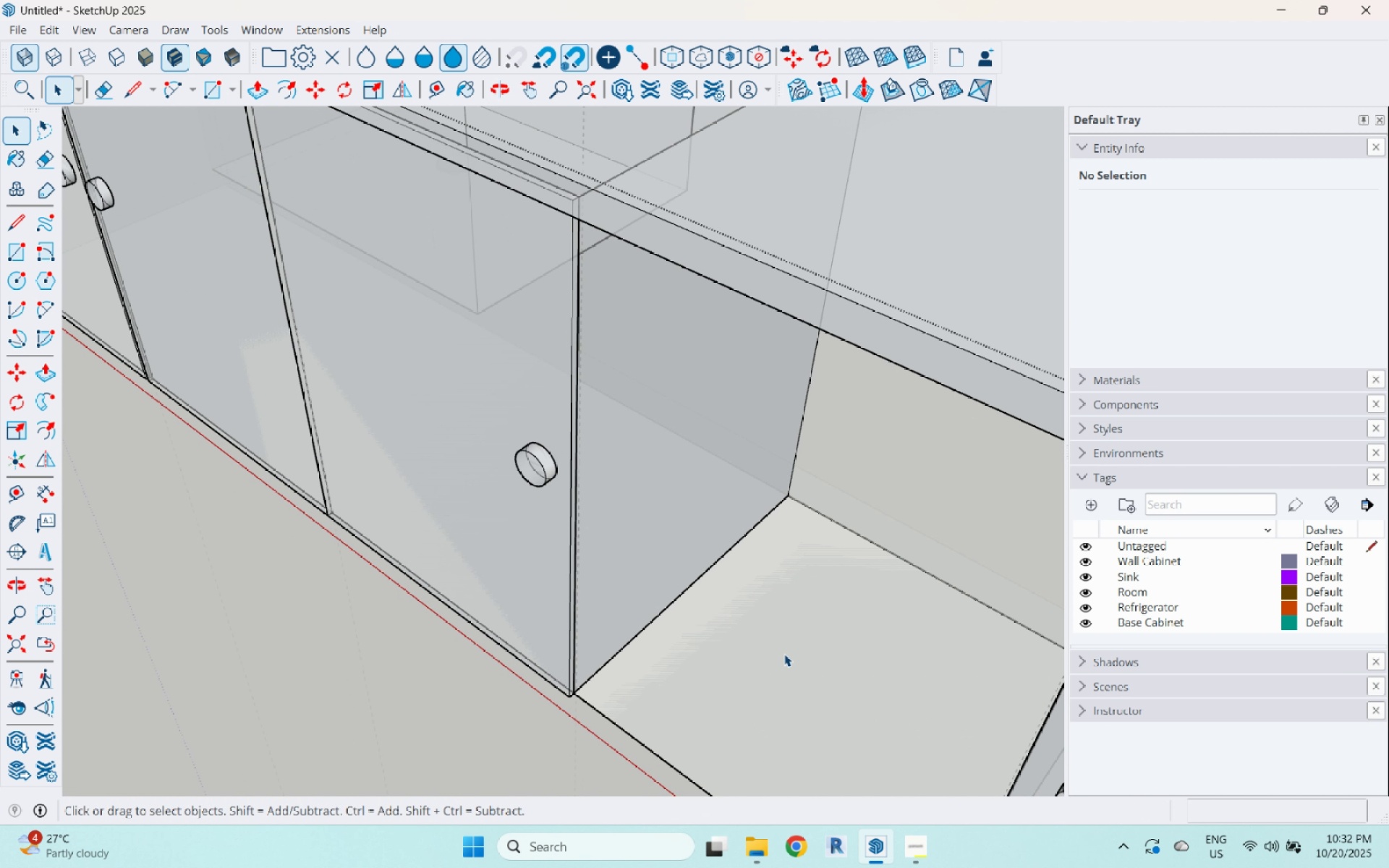 
left_click([784, 654])
 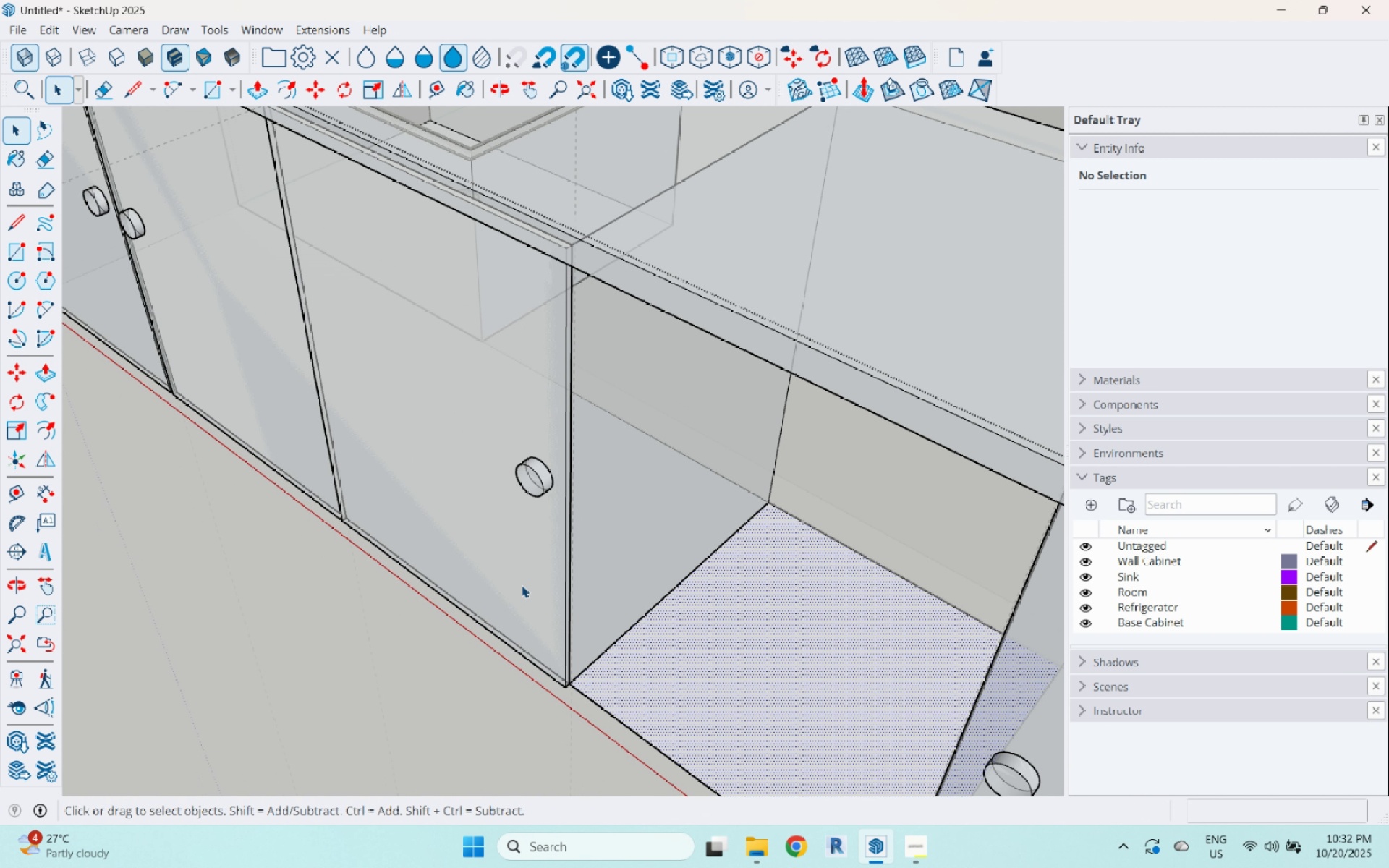 
scroll: coordinate [522, 585], scroll_direction: down, amount: 4.0
 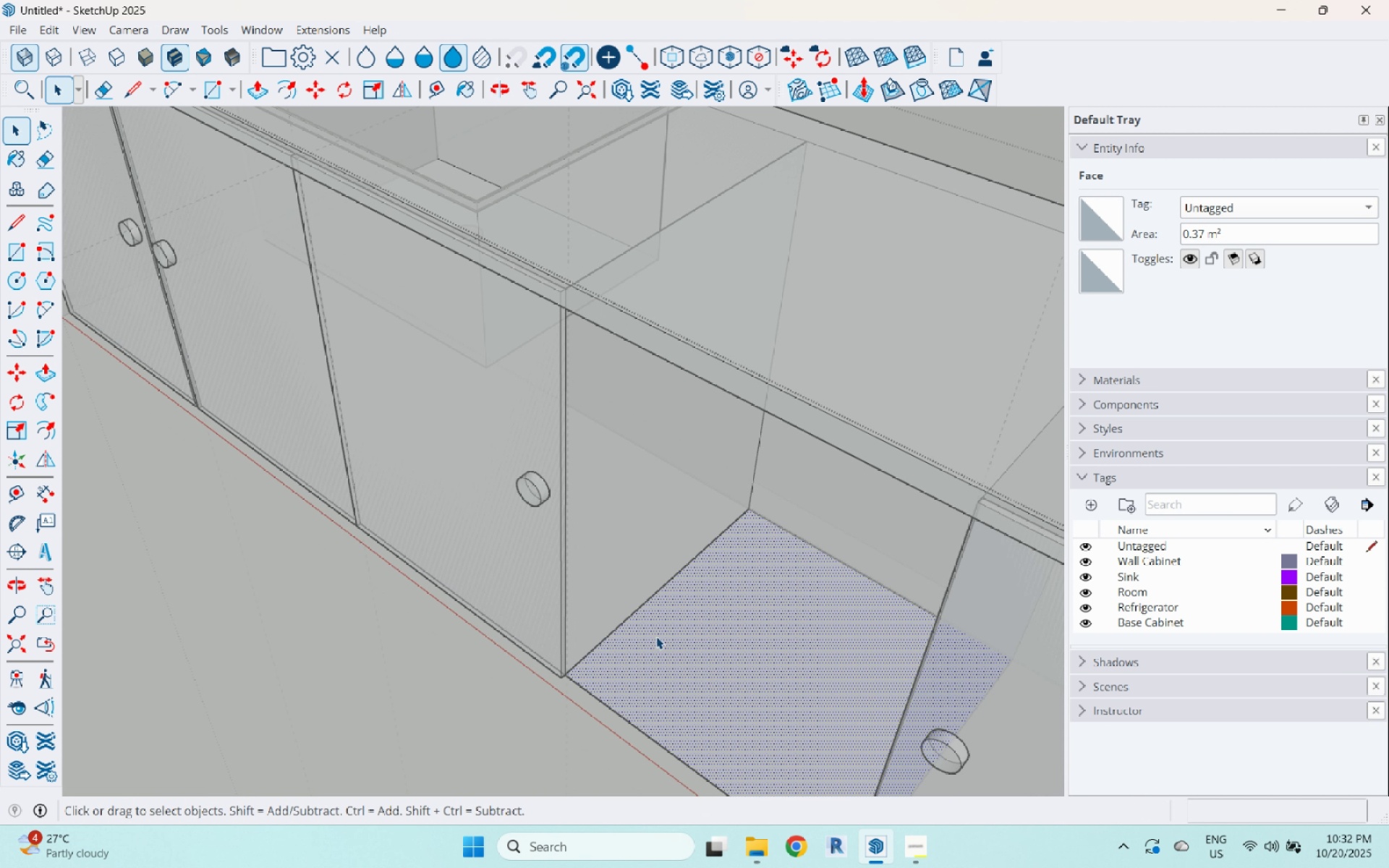 
key(P)
 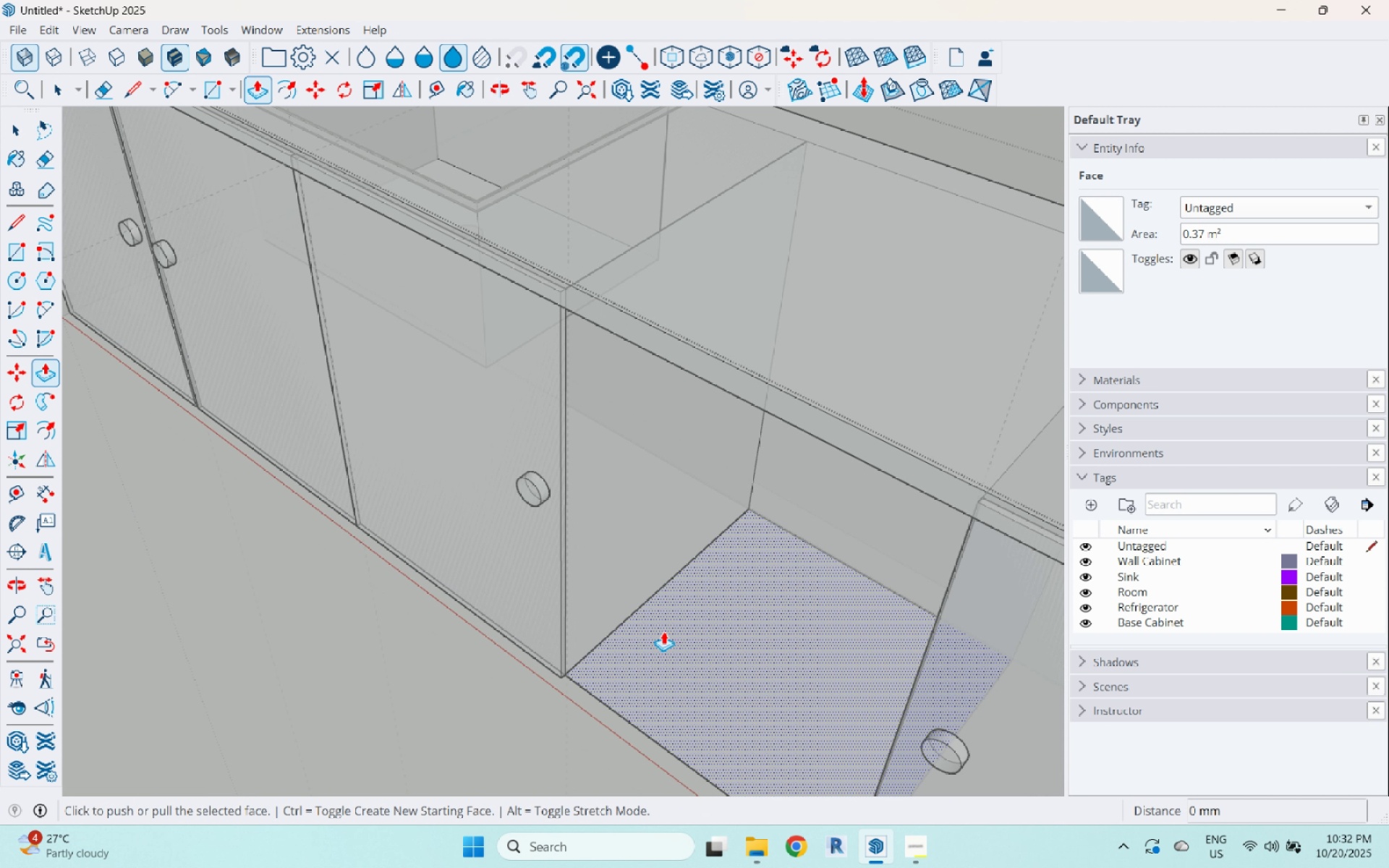 
left_click([663, 631])
 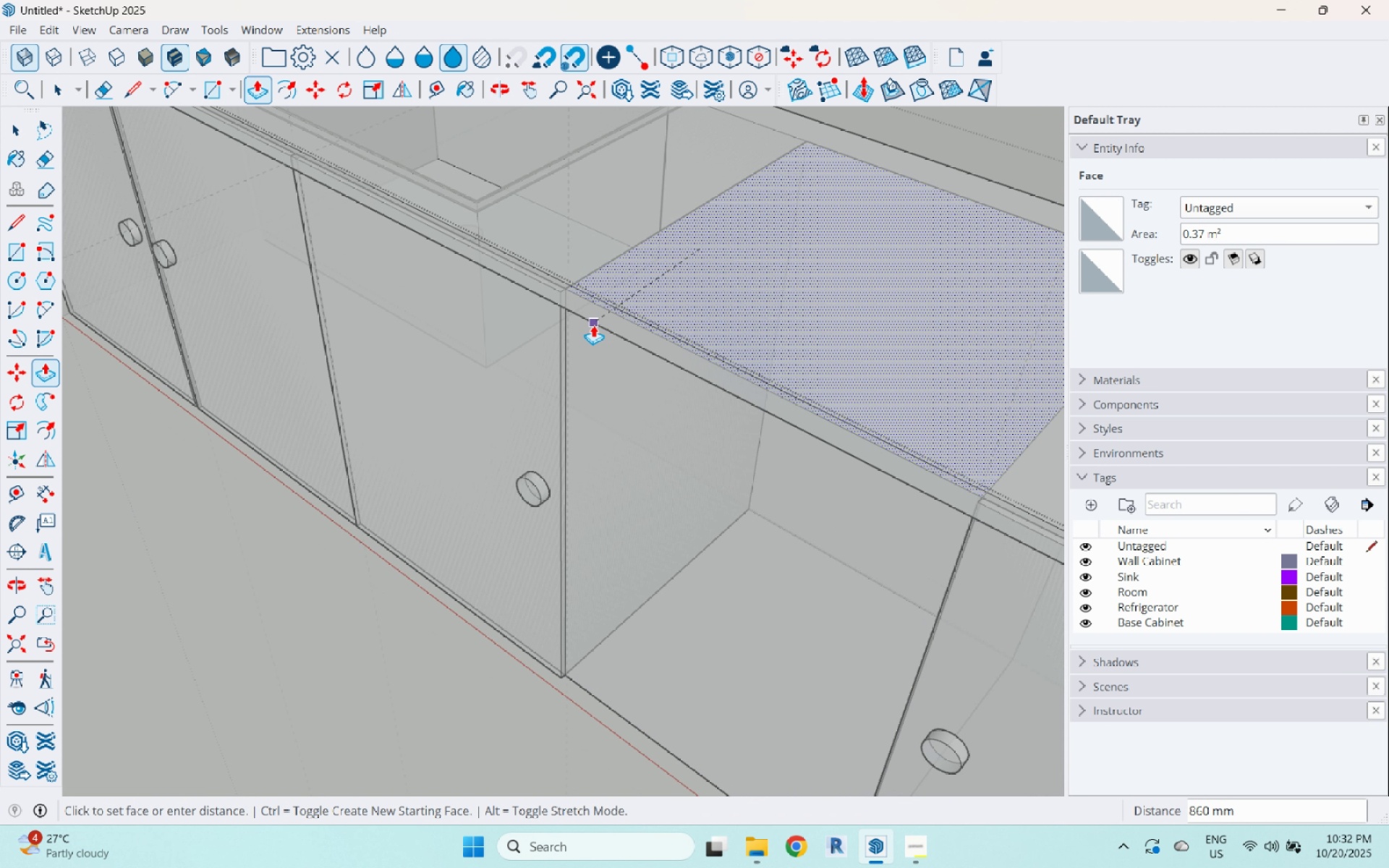 
left_click([592, 324])
 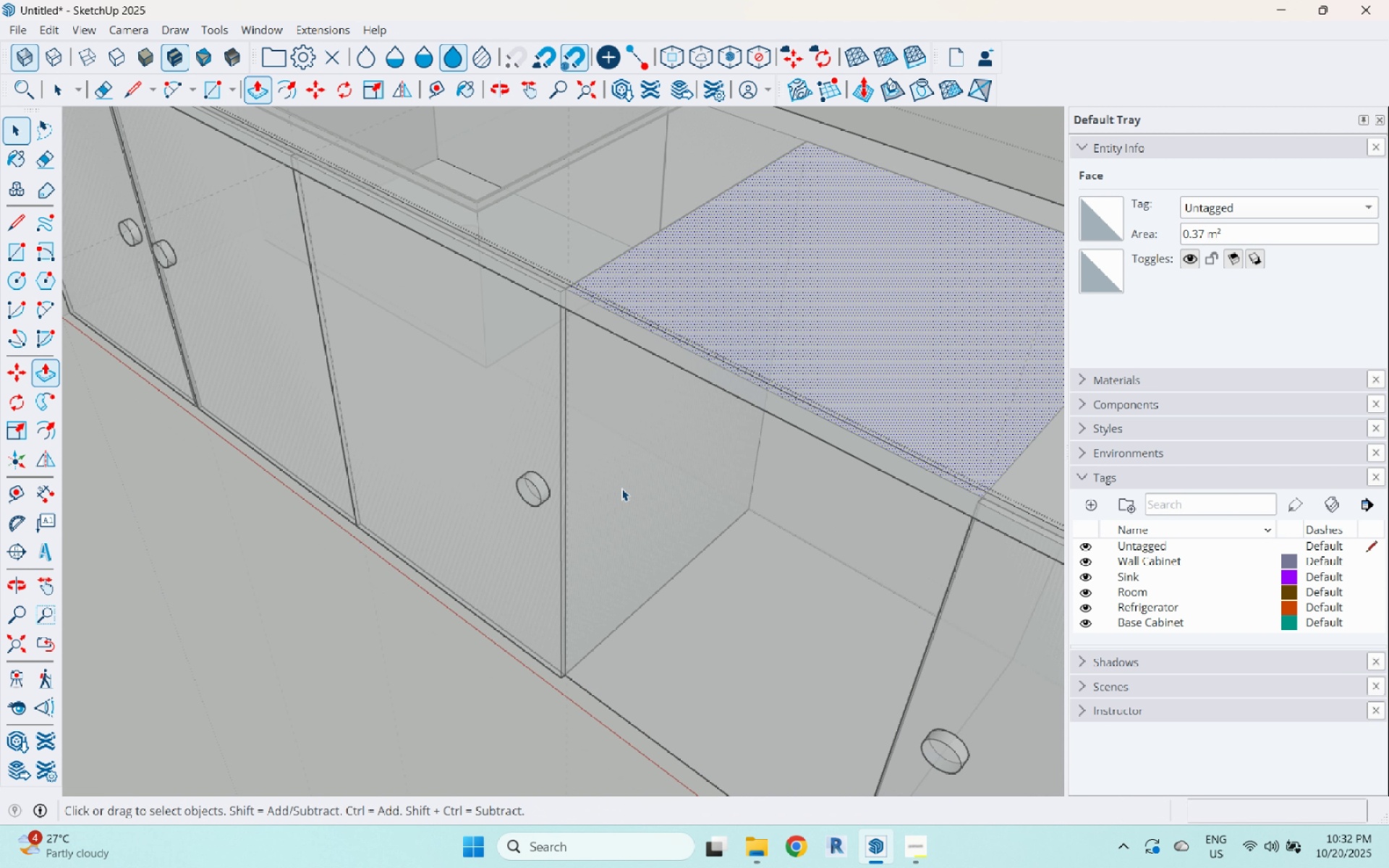 
key(Space)
 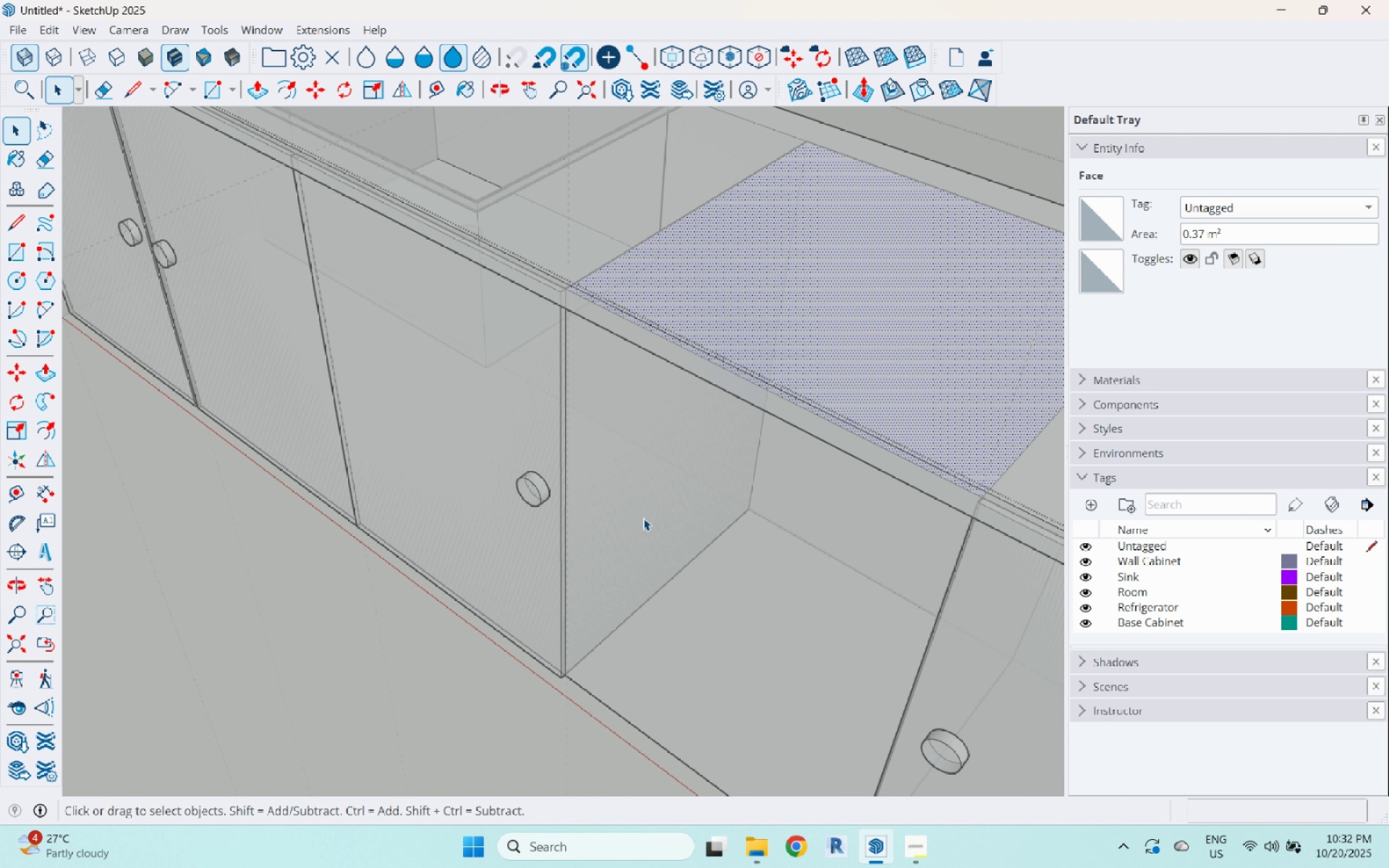 
double_click([643, 518])
 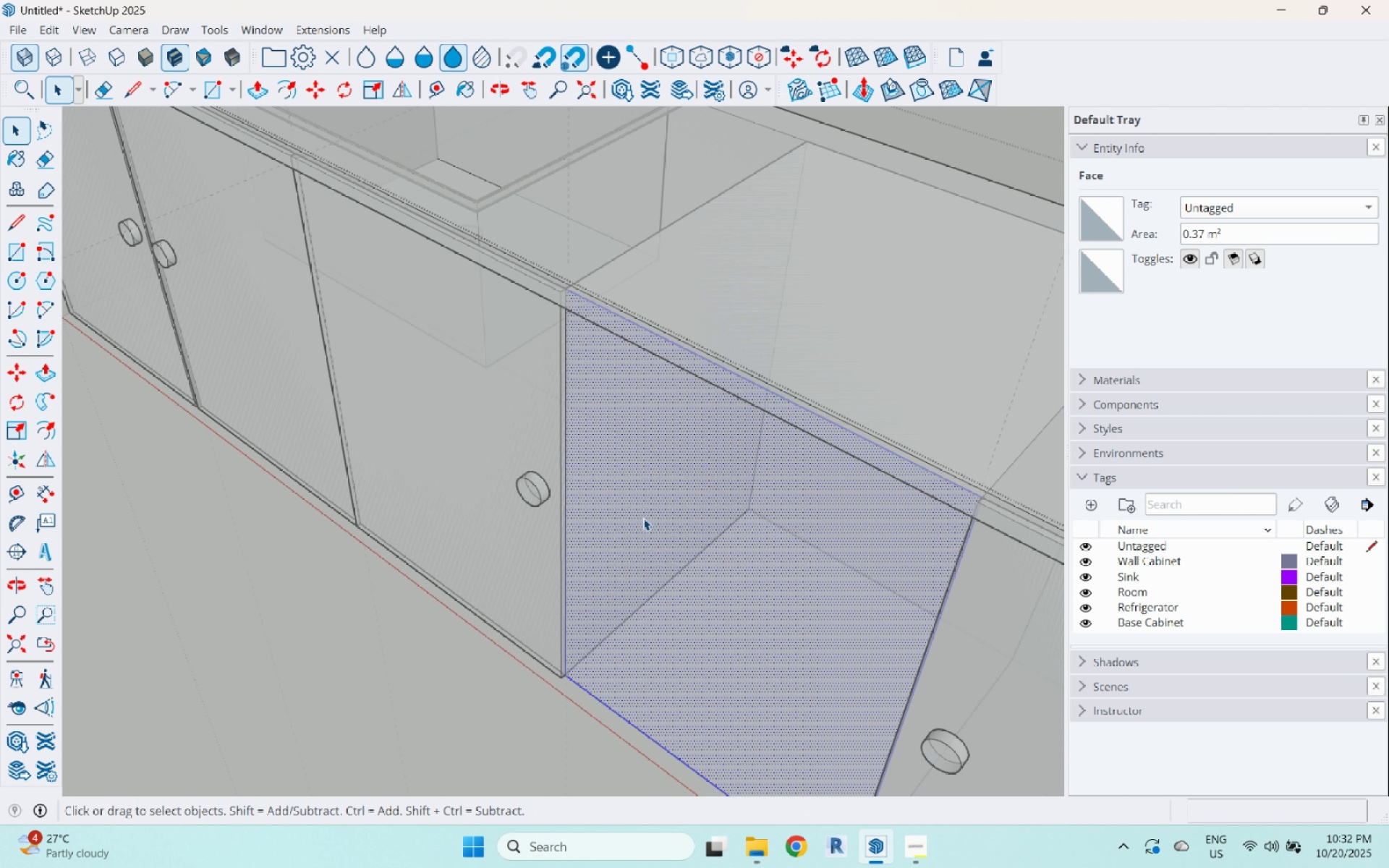 
triple_click([643, 518])
 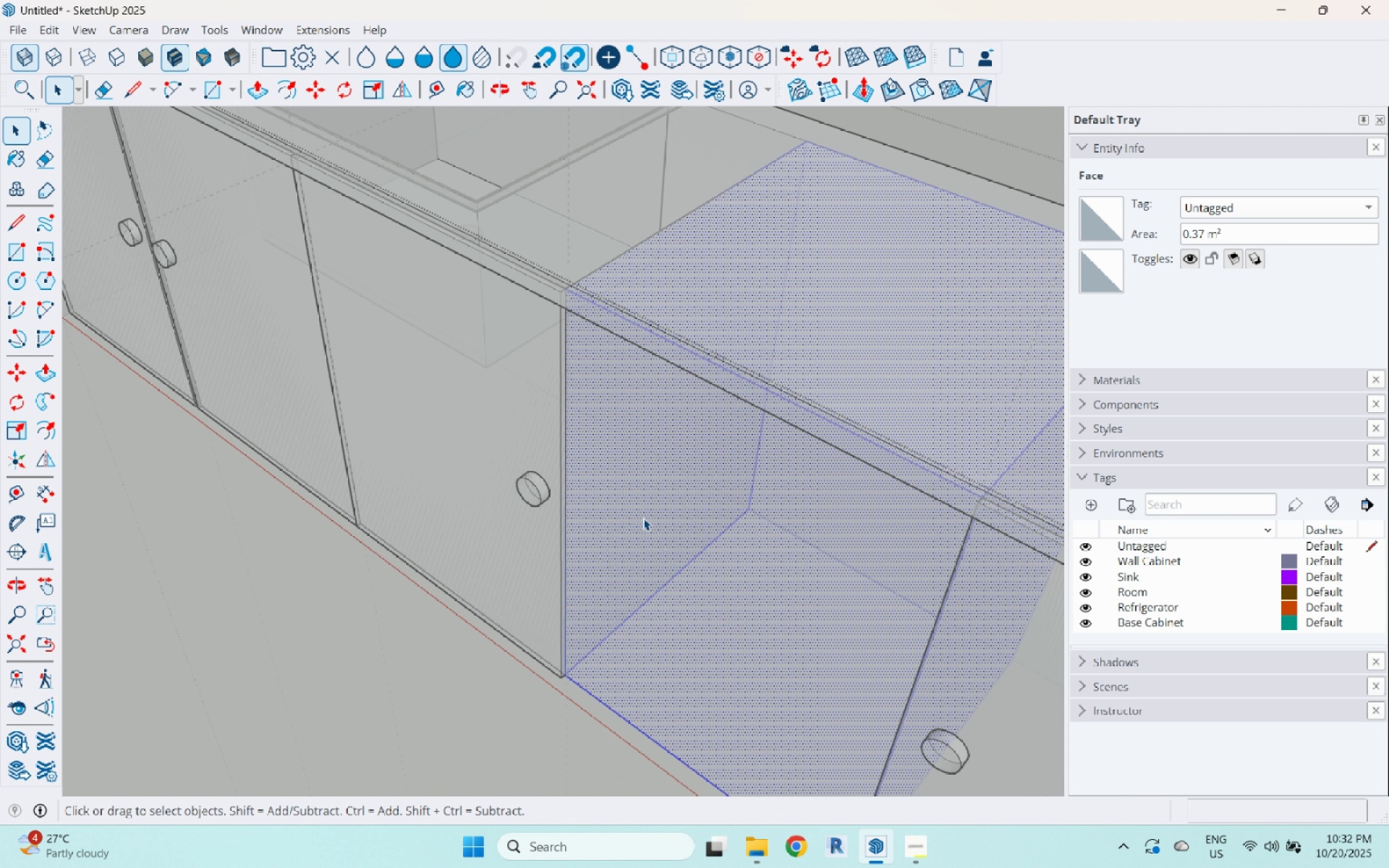 
triple_click([643, 518])
 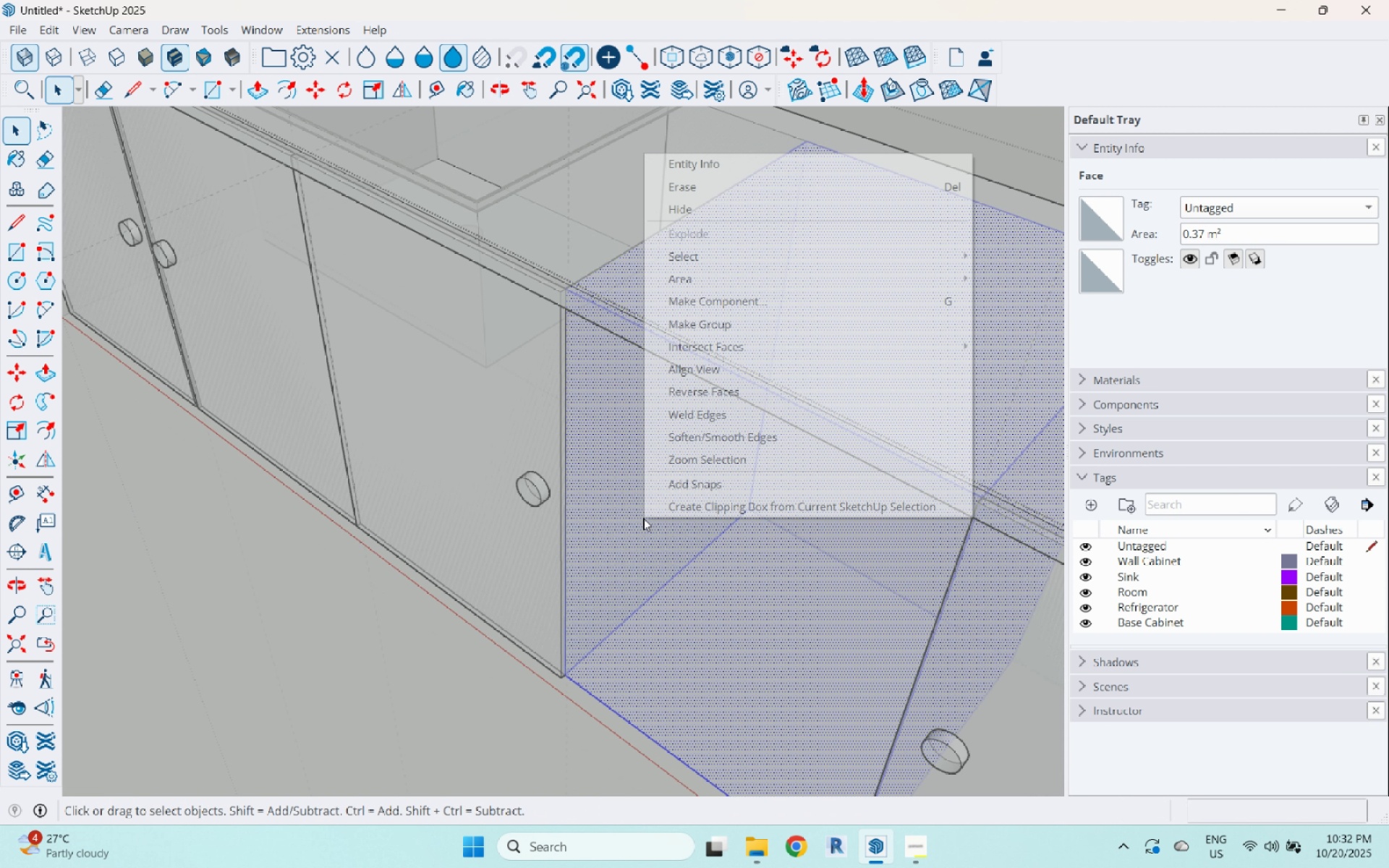 
right_click([643, 518])
 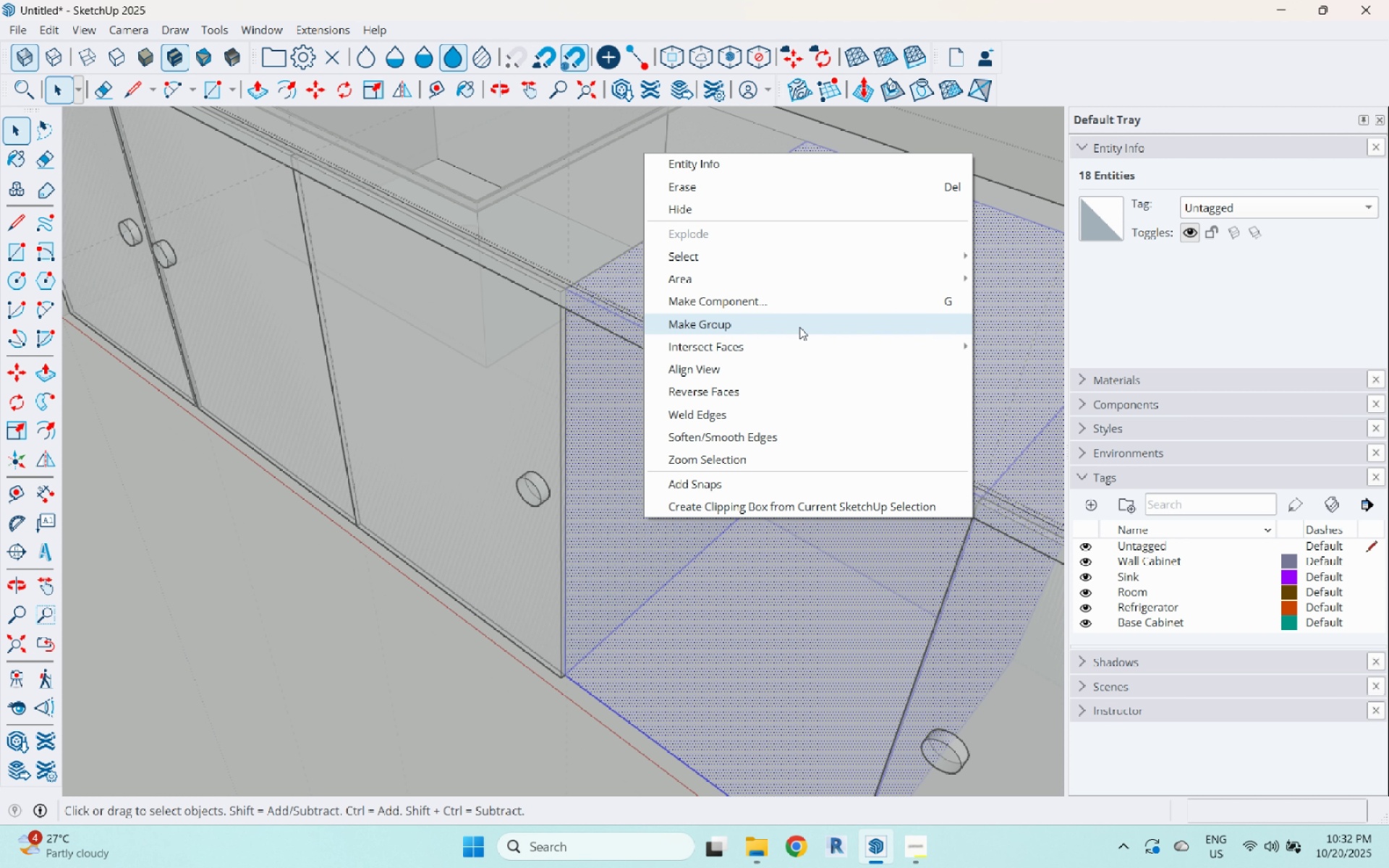 
left_click([799, 327])
 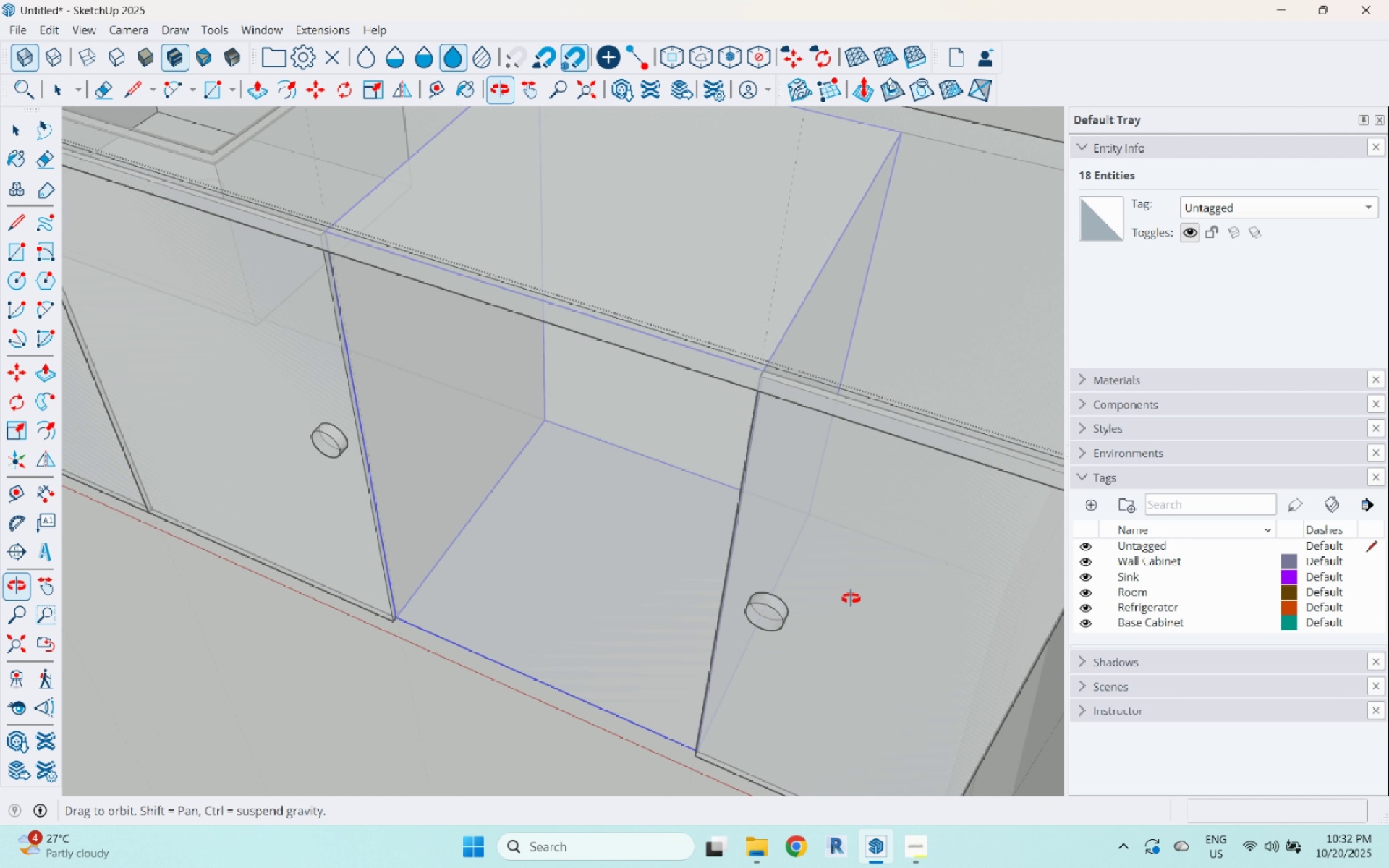 
key(Escape)
 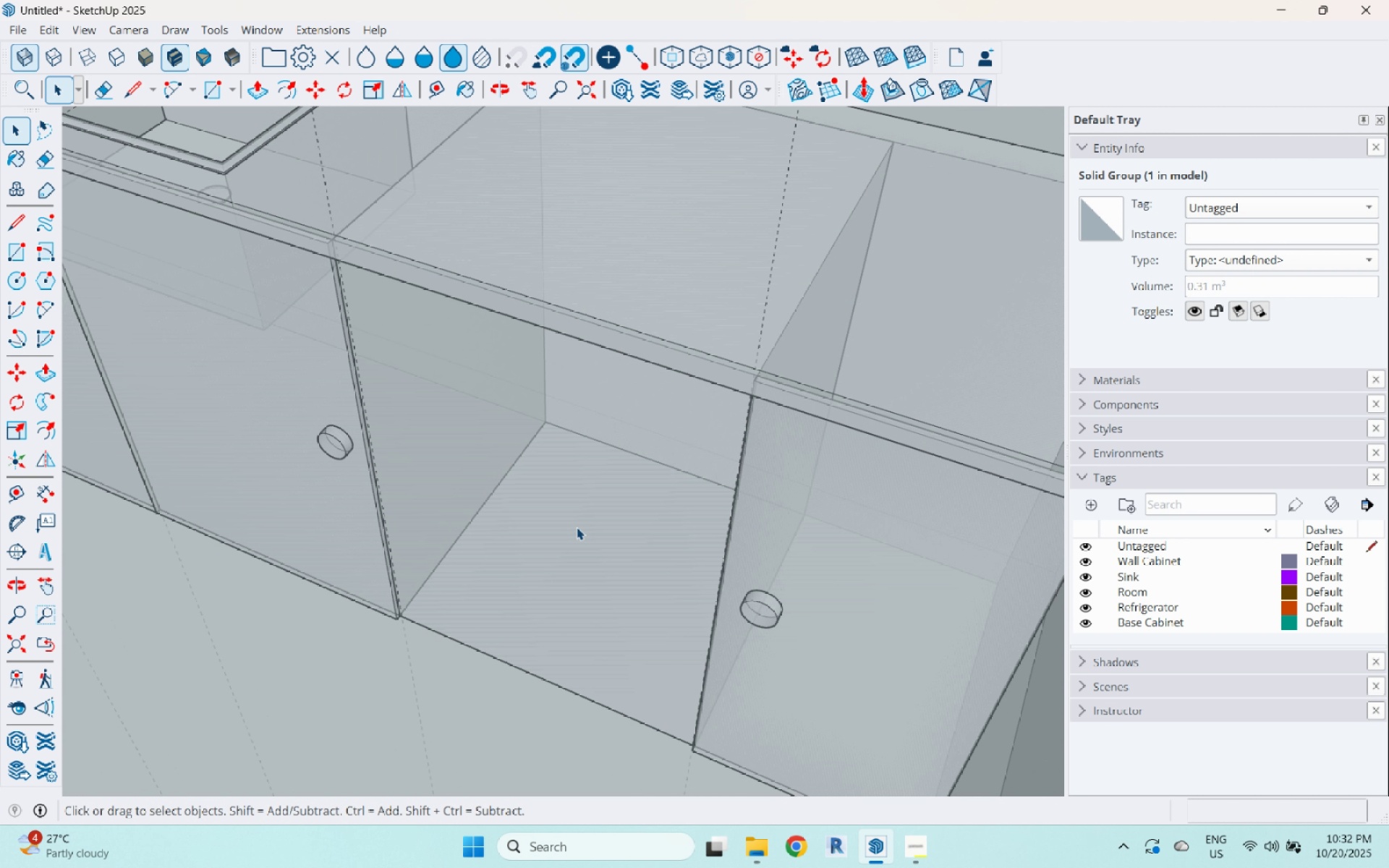 
scroll: coordinate [366, 700], scroll_direction: down, amount: 146.0
 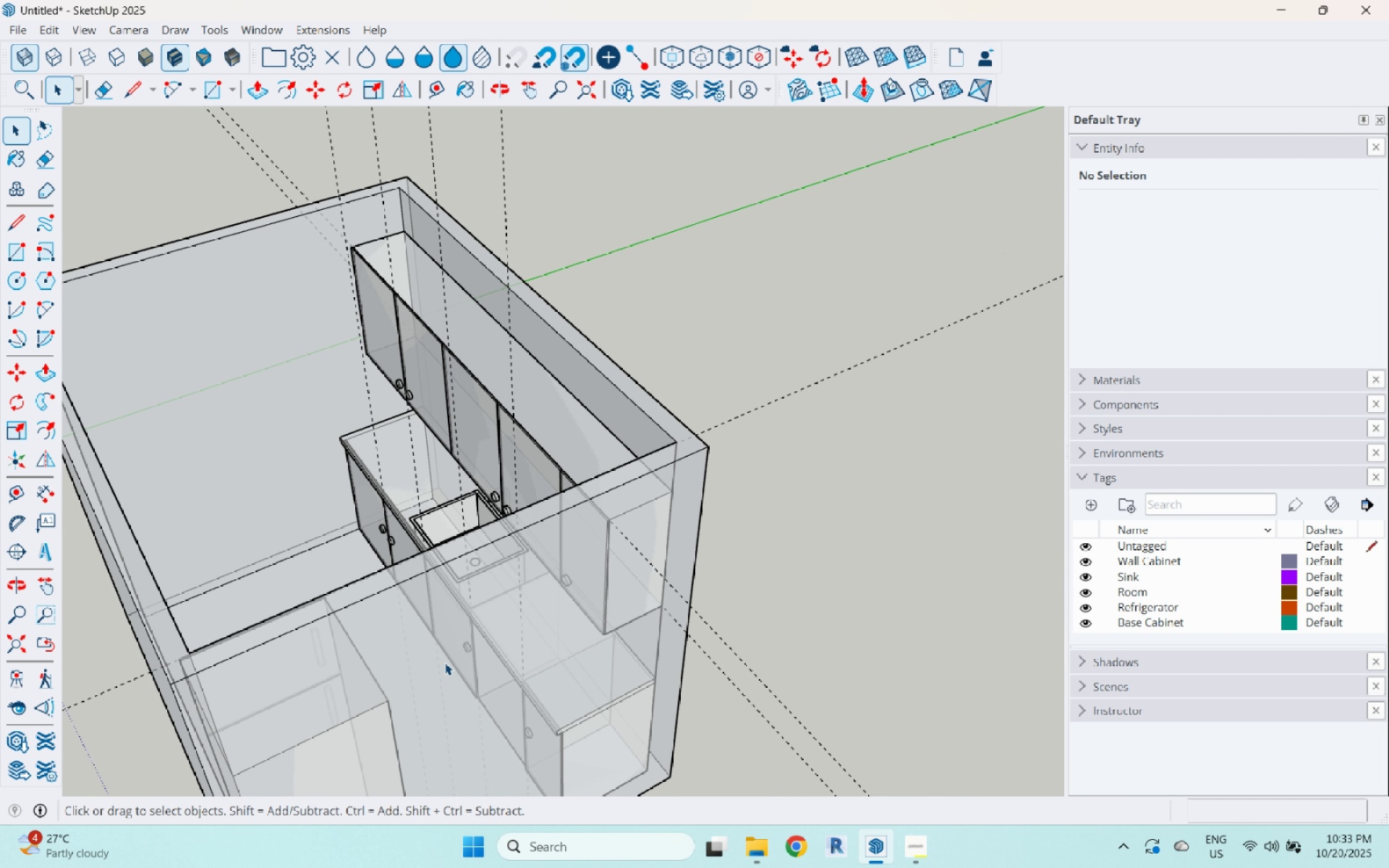 
scroll: coordinate [637, 650], scroll_direction: up, amount: 12.0
 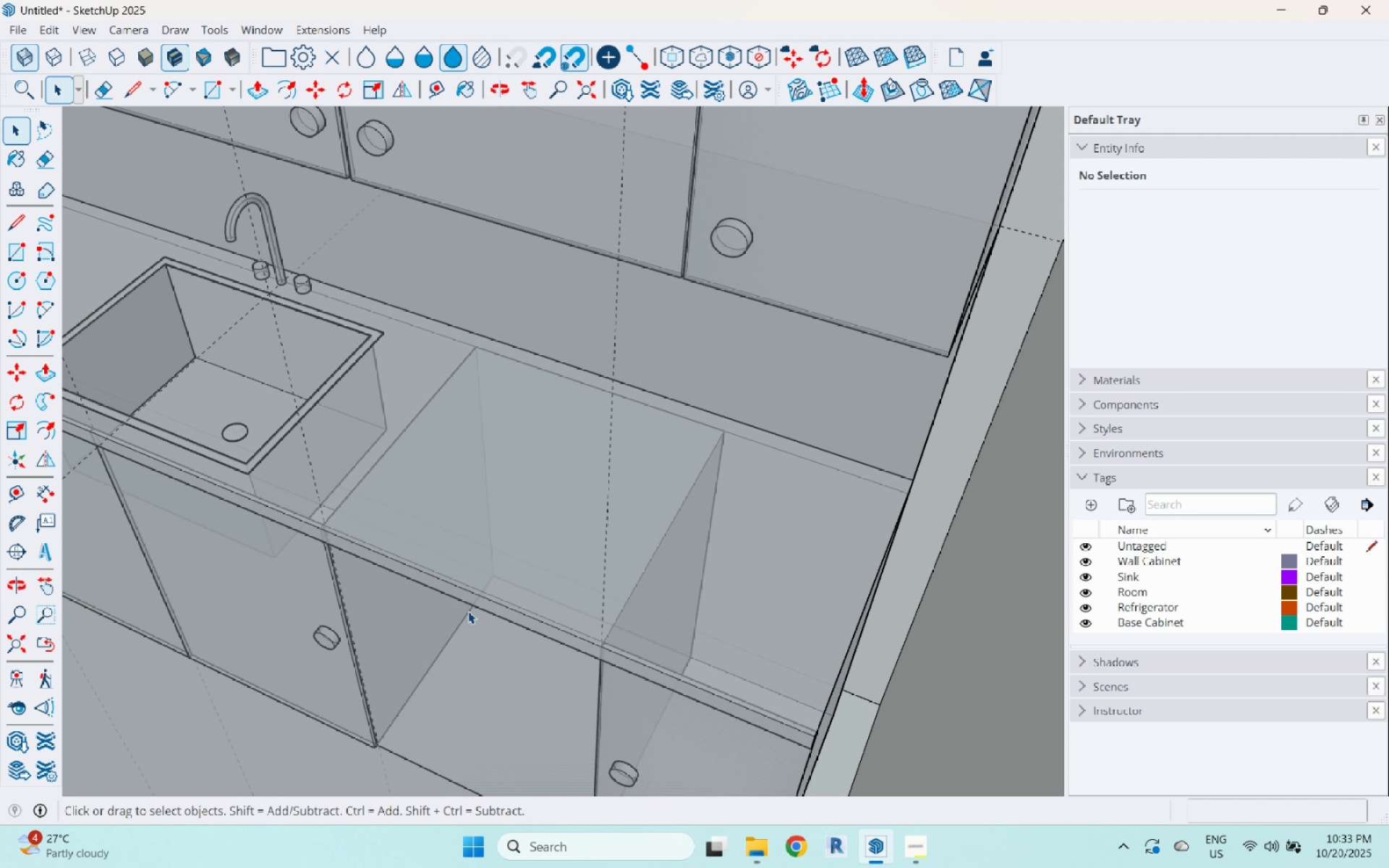 
scroll: coordinate [337, 498], scroll_direction: down, amount: 7.0
 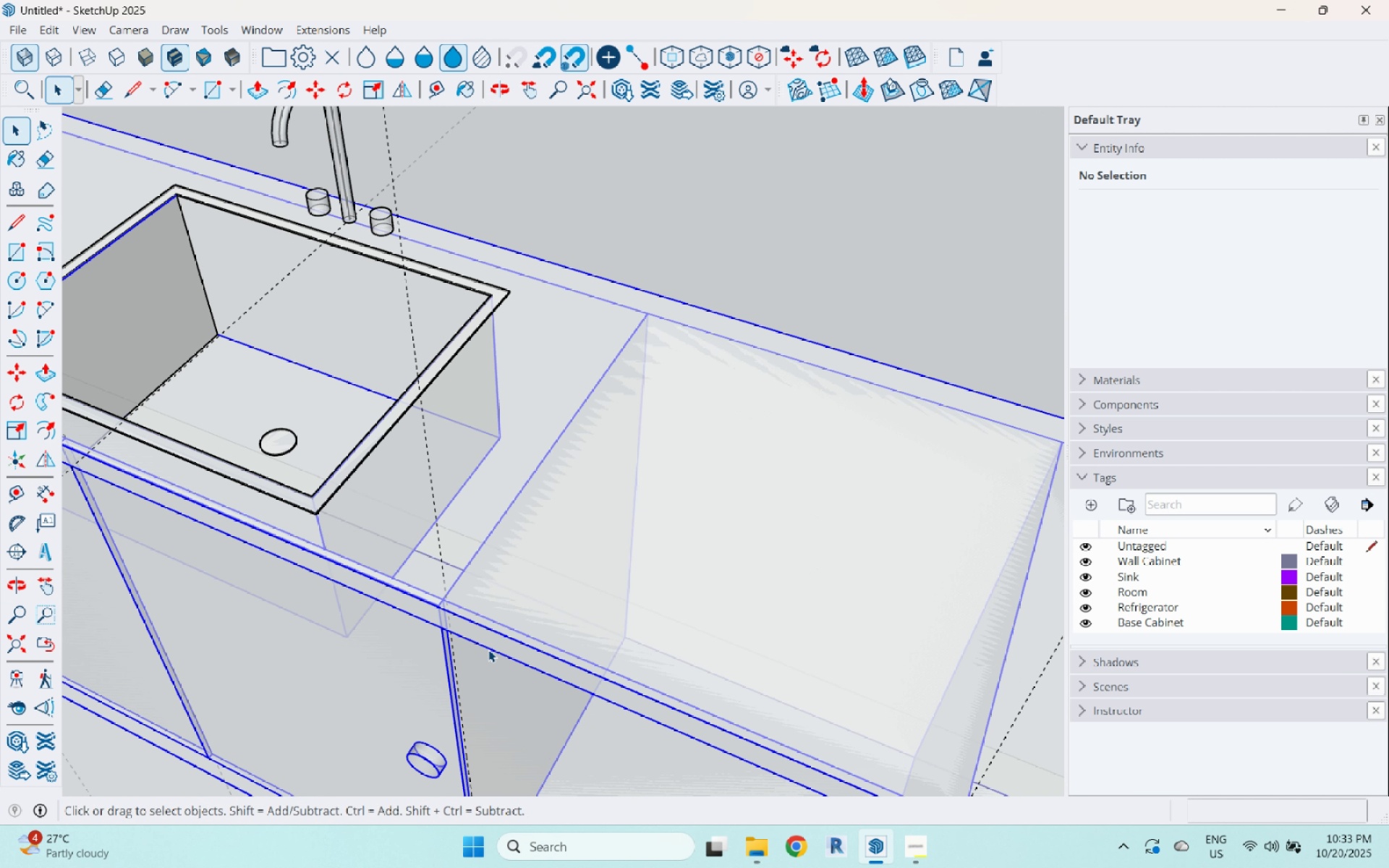 
double_click([488, 650])
 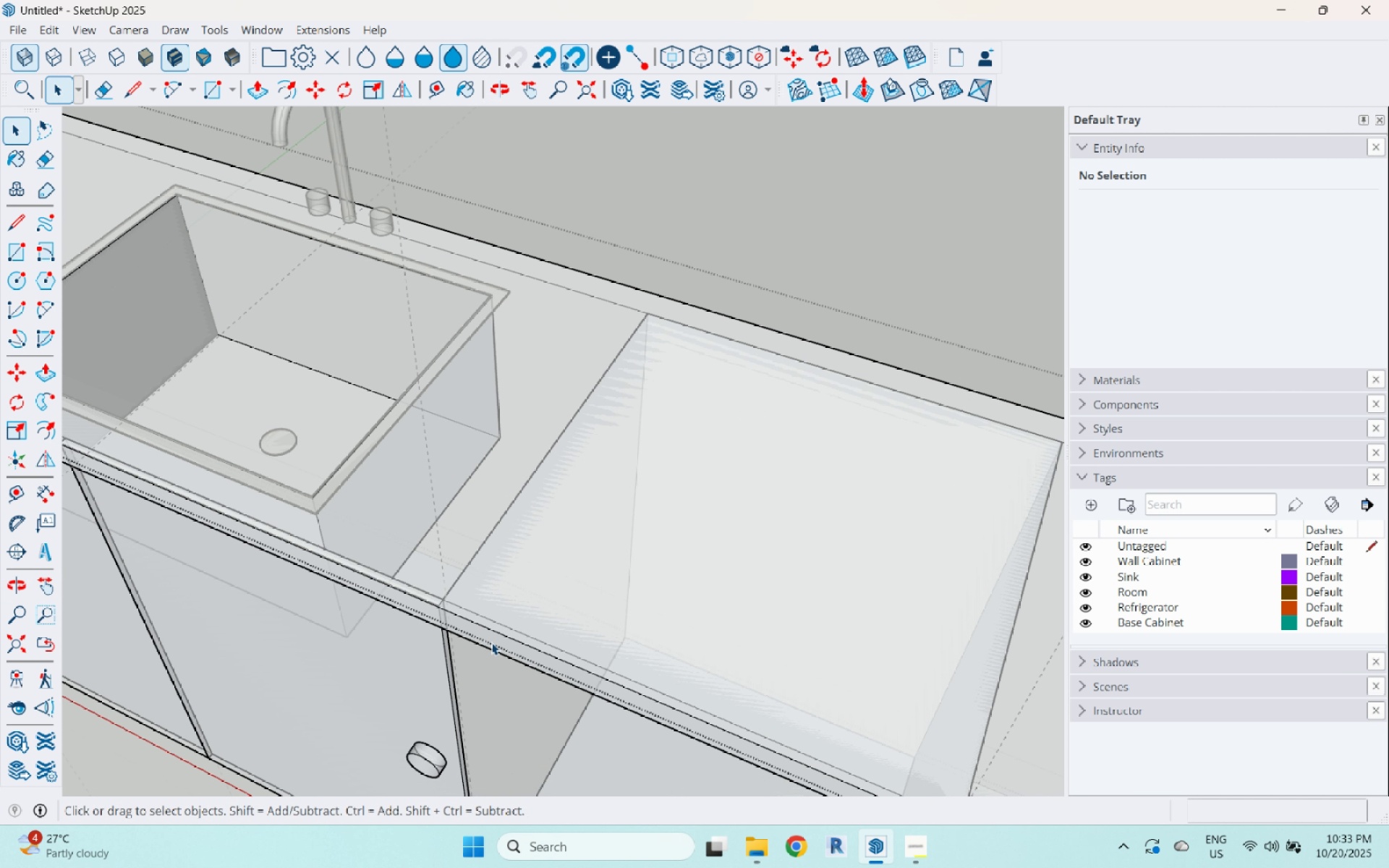 
triple_click([491, 642])
 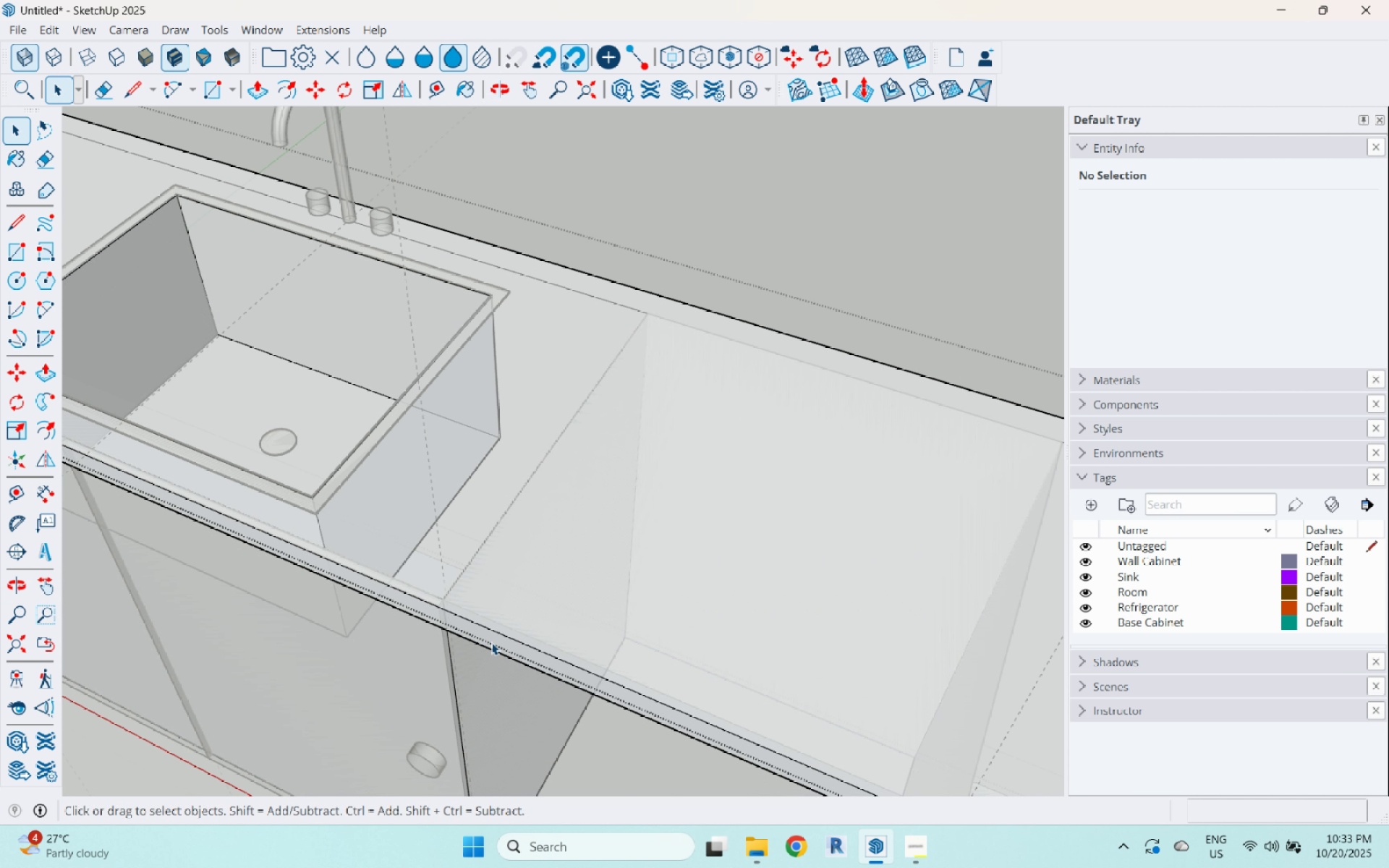 
triple_click([491, 642])
 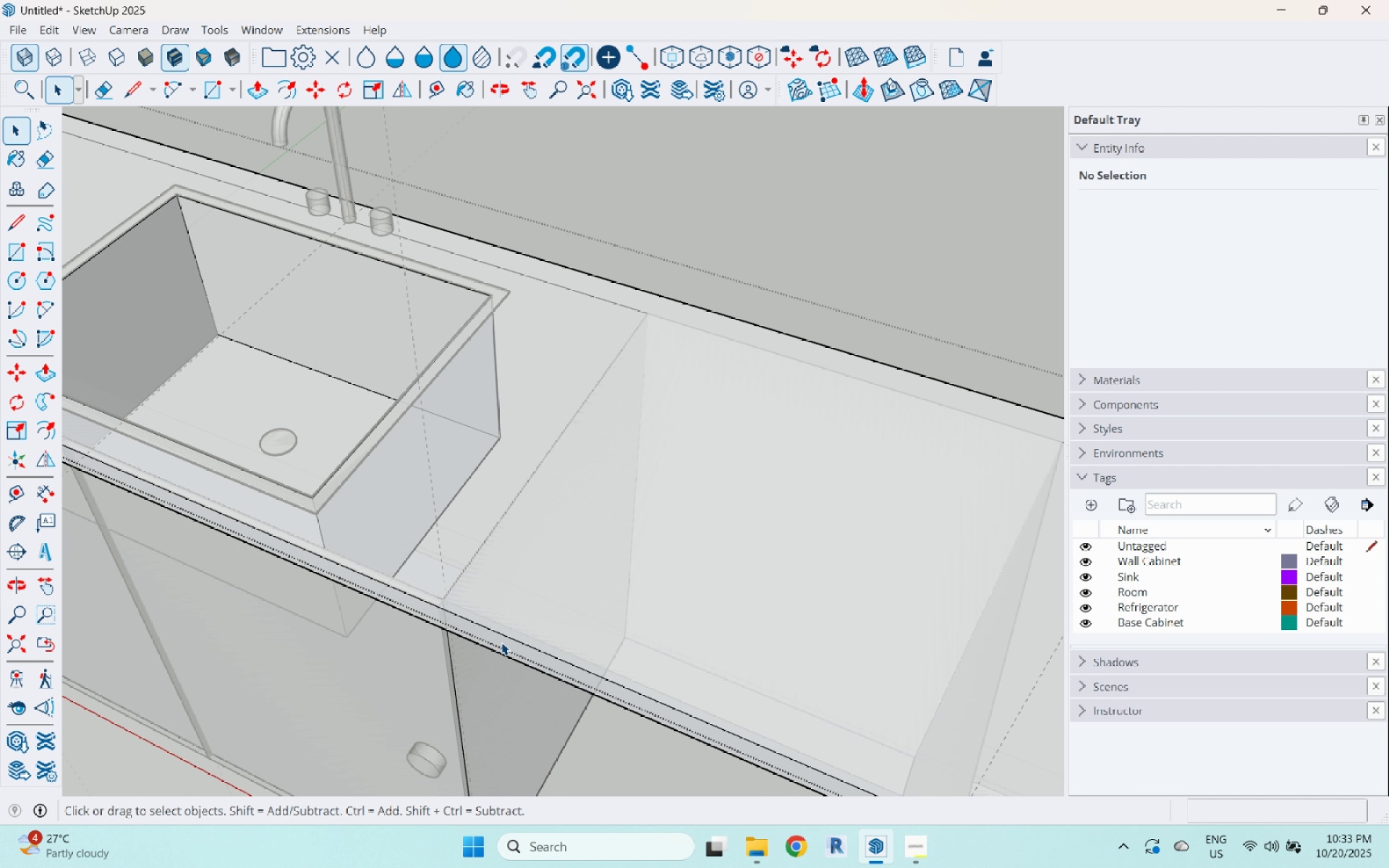 
triple_click([501, 642])
 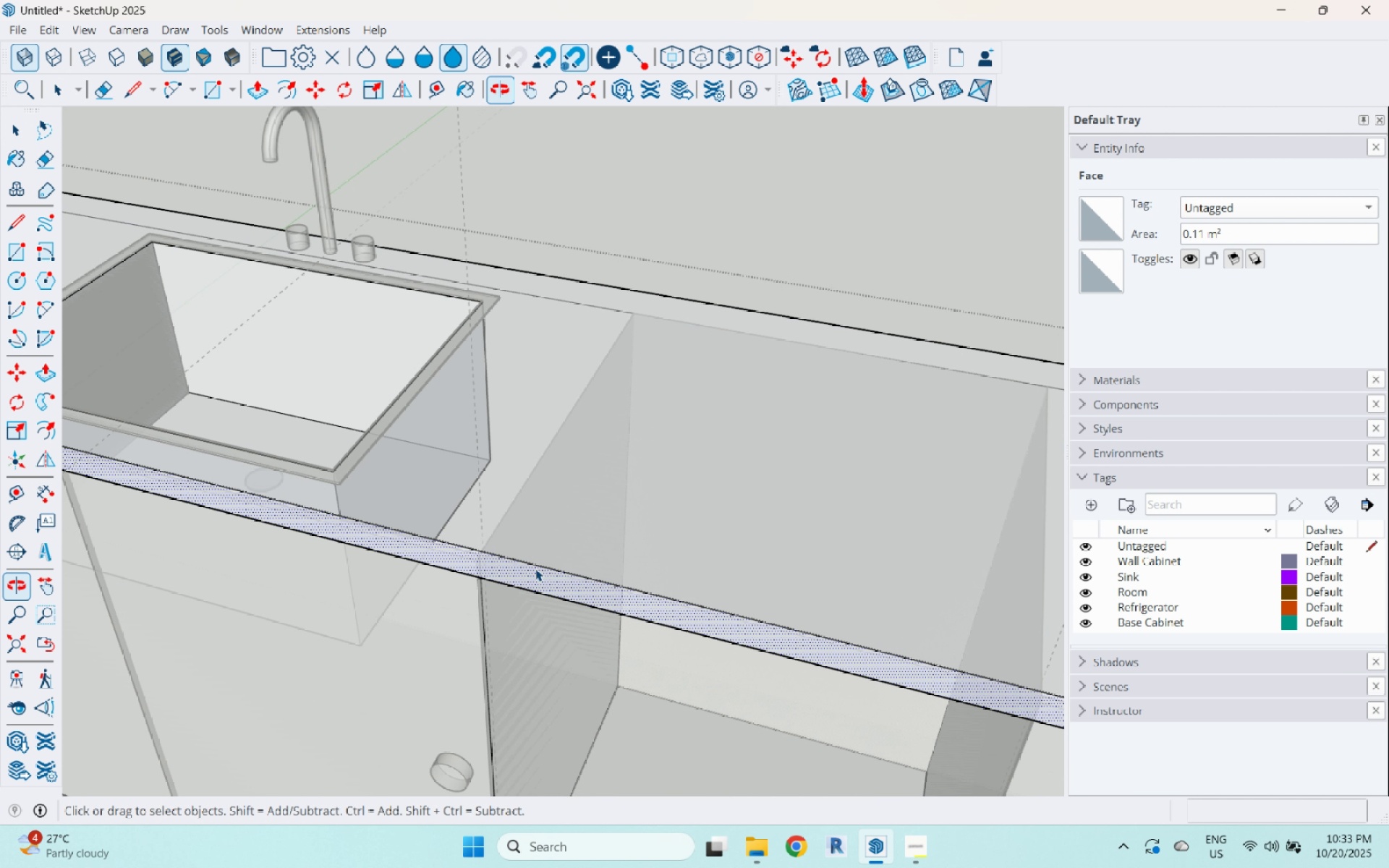 
key(L)
 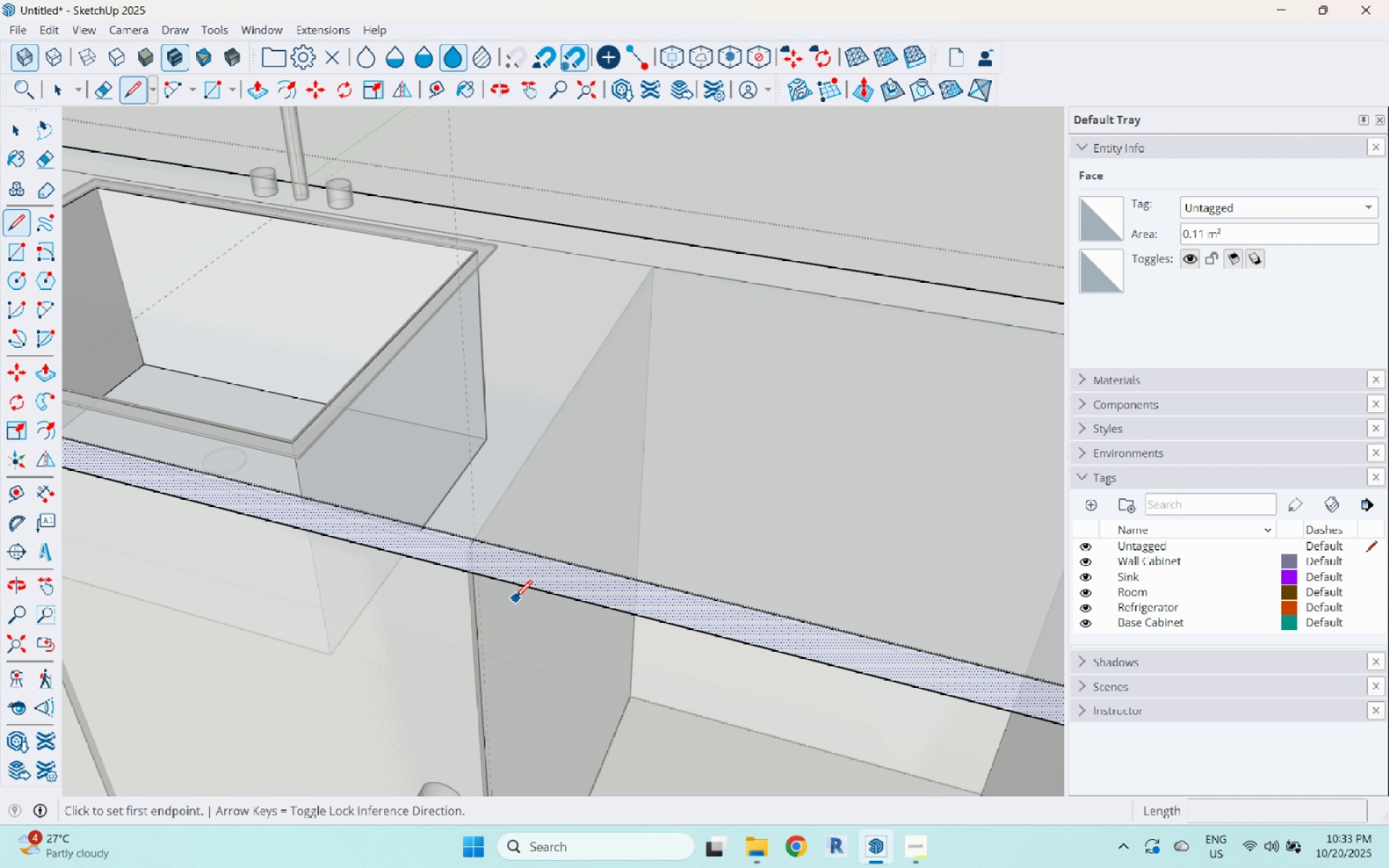 
scroll: coordinate [542, 558], scroll_direction: up, amount: 10.0
 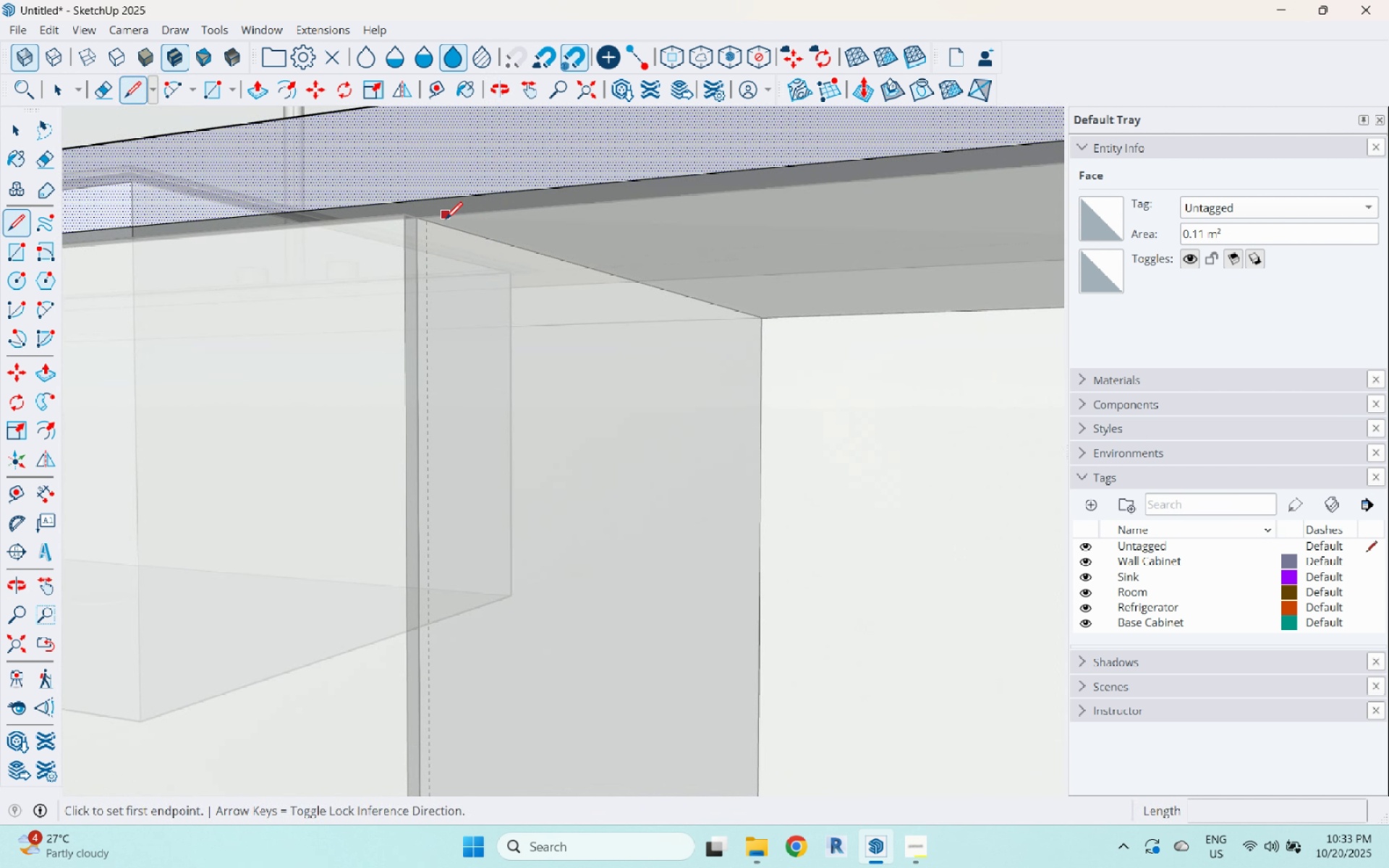 
left_click([419, 219])
 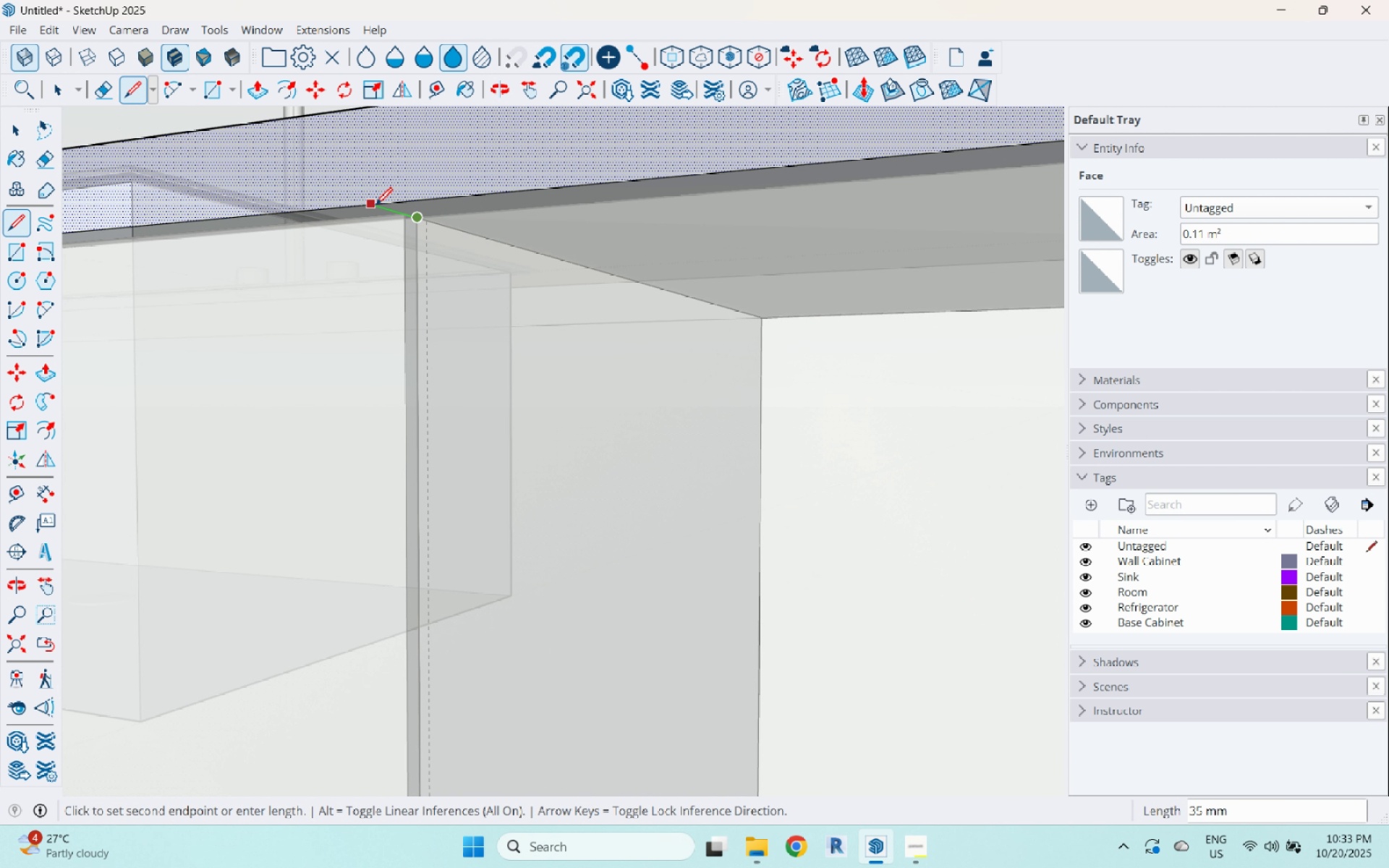 
left_click([375, 206])
 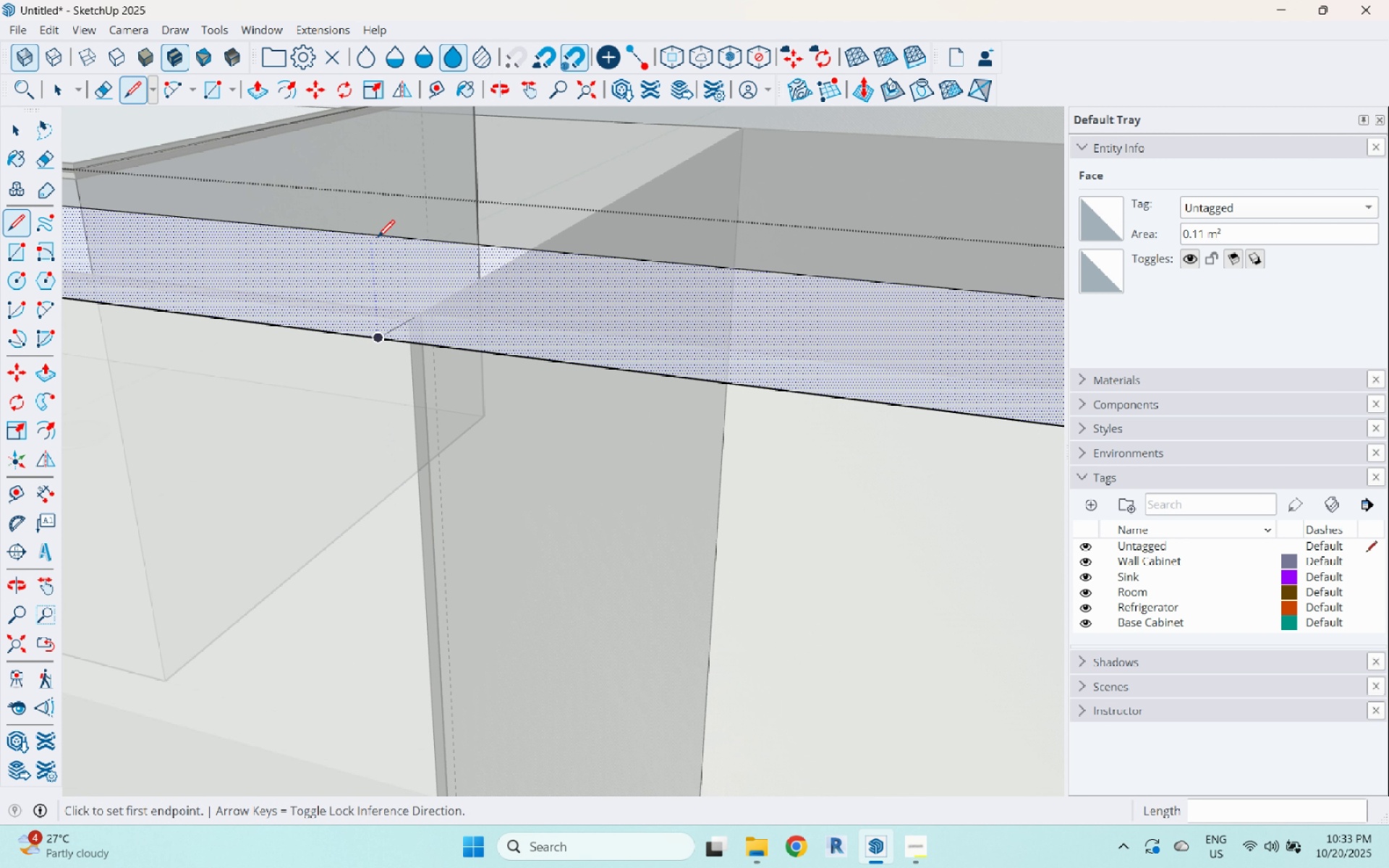 
left_click([373, 237])
 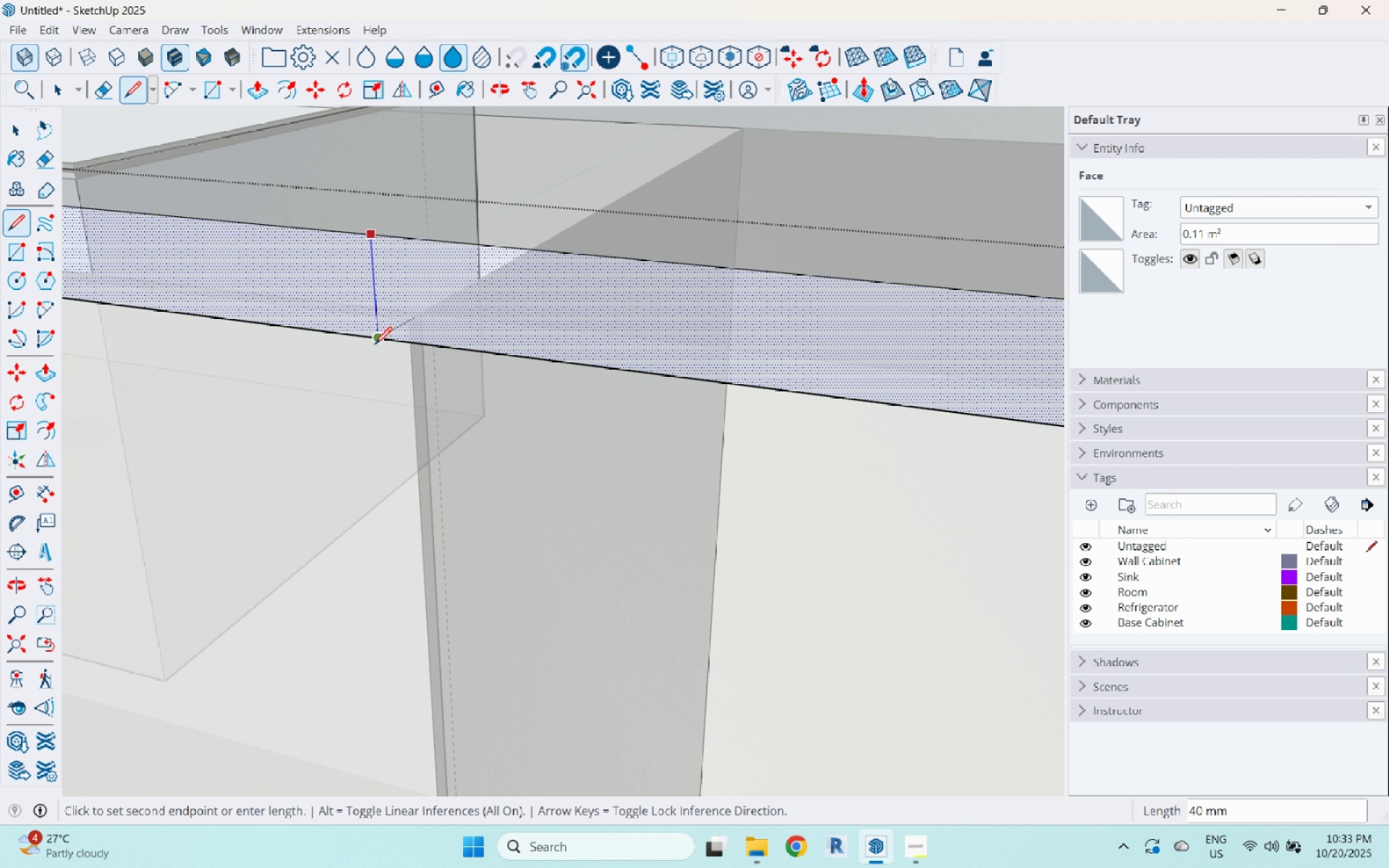 
left_click([375, 346])
 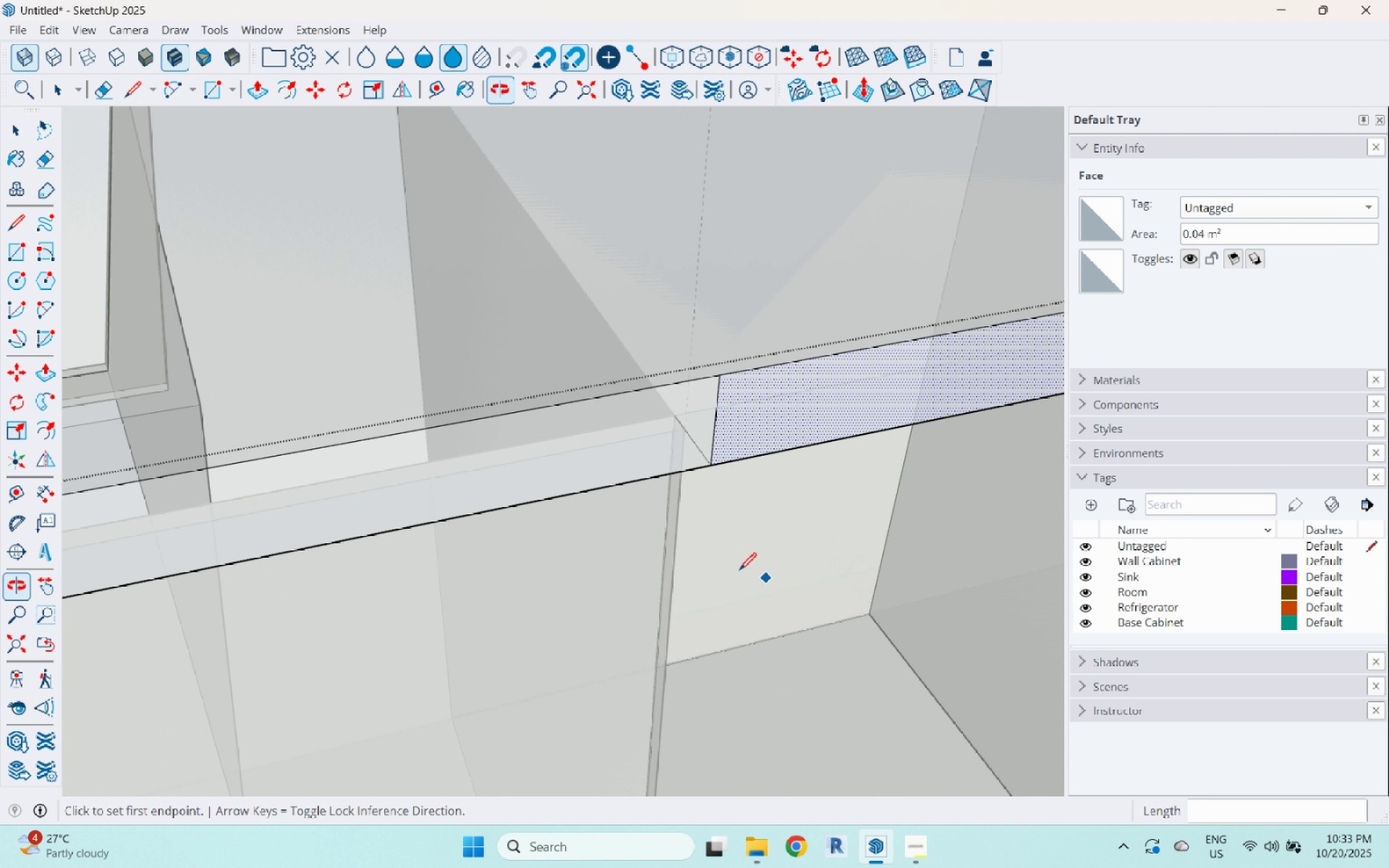 
scroll: coordinate [493, 584], scroll_direction: down, amount: 14.0
 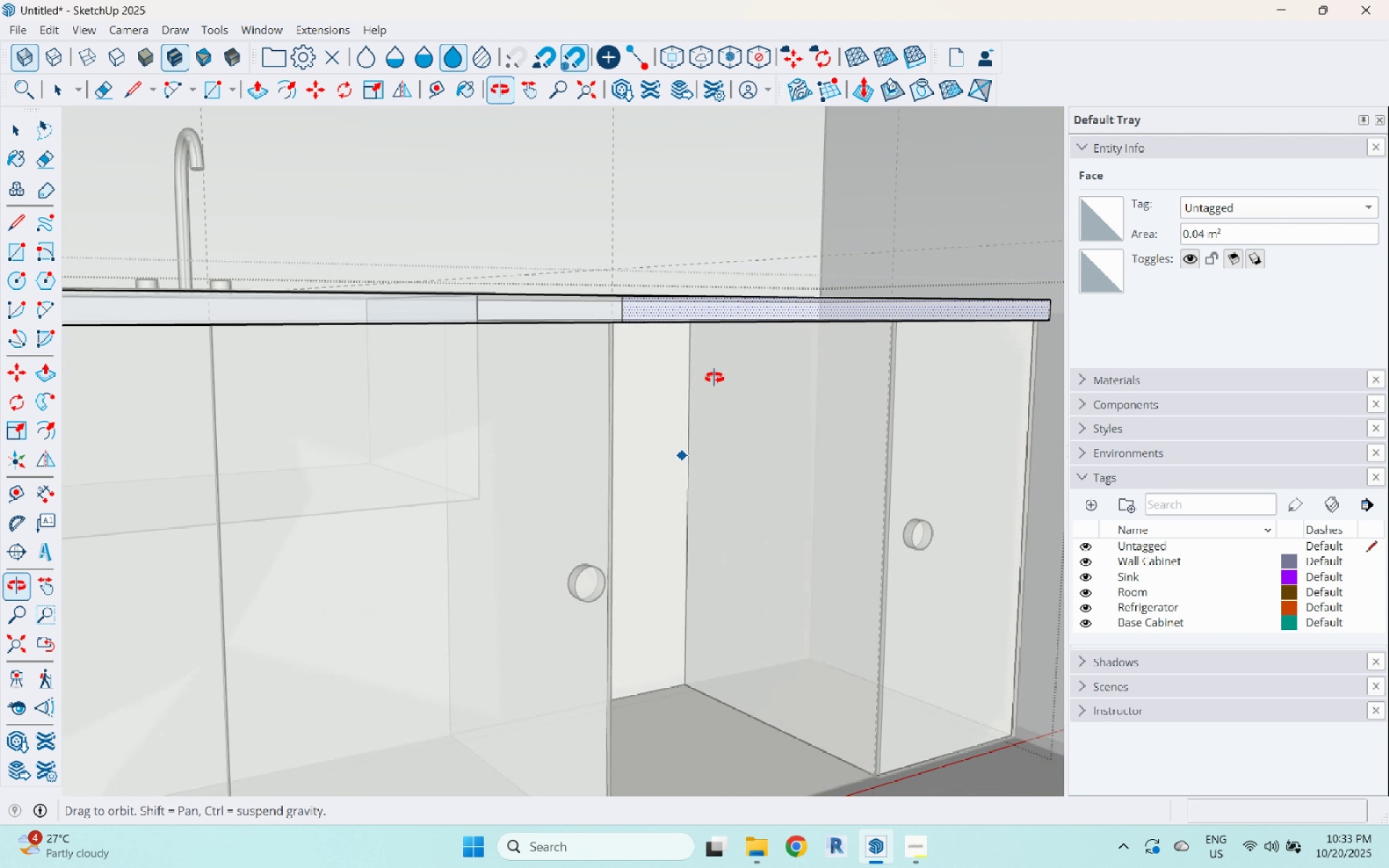 
scroll: coordinate [792, 224], scroll_direction: up, amount: 14.0
 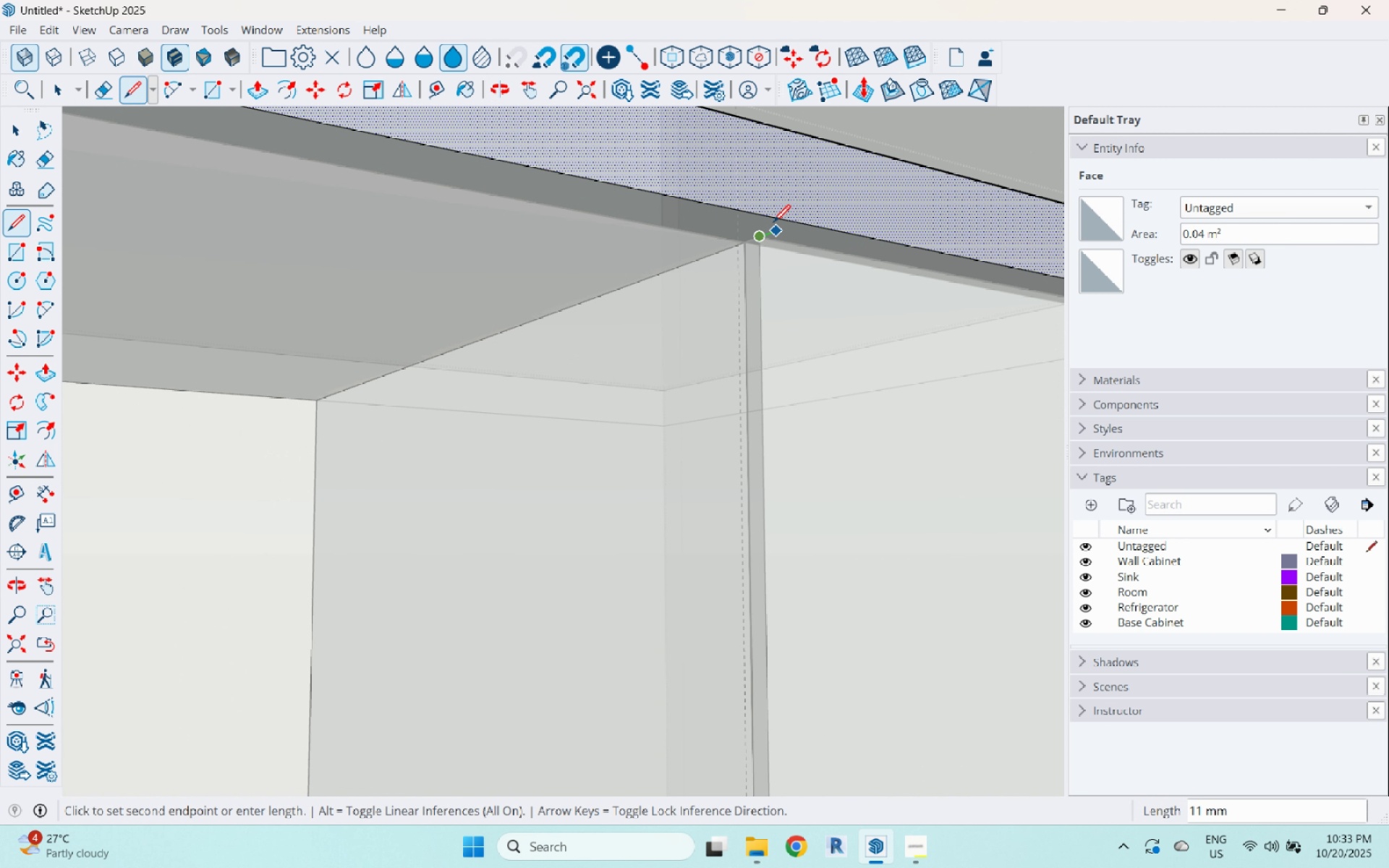 
left_click([798, 228])
 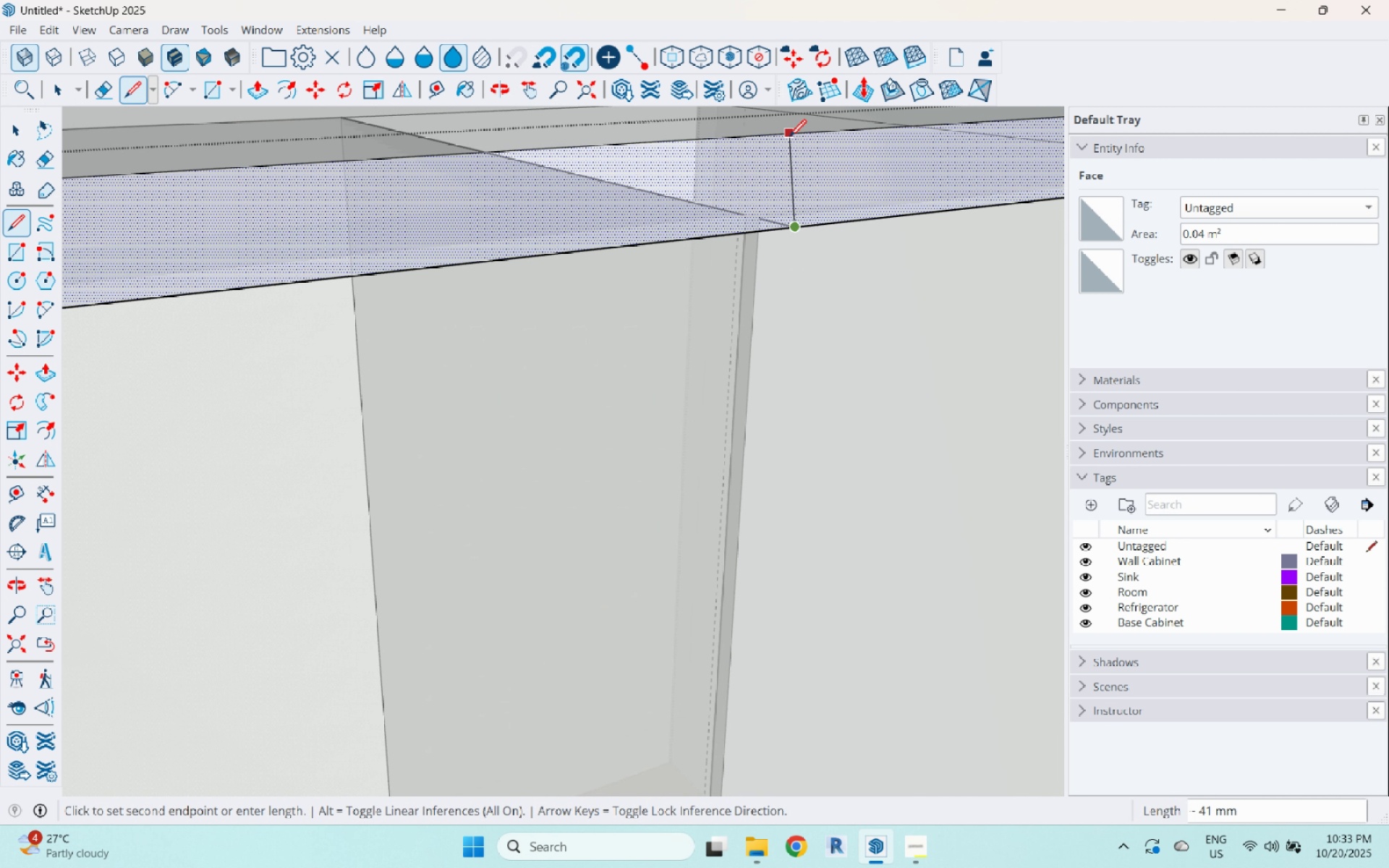 
left_click([806, 137])
 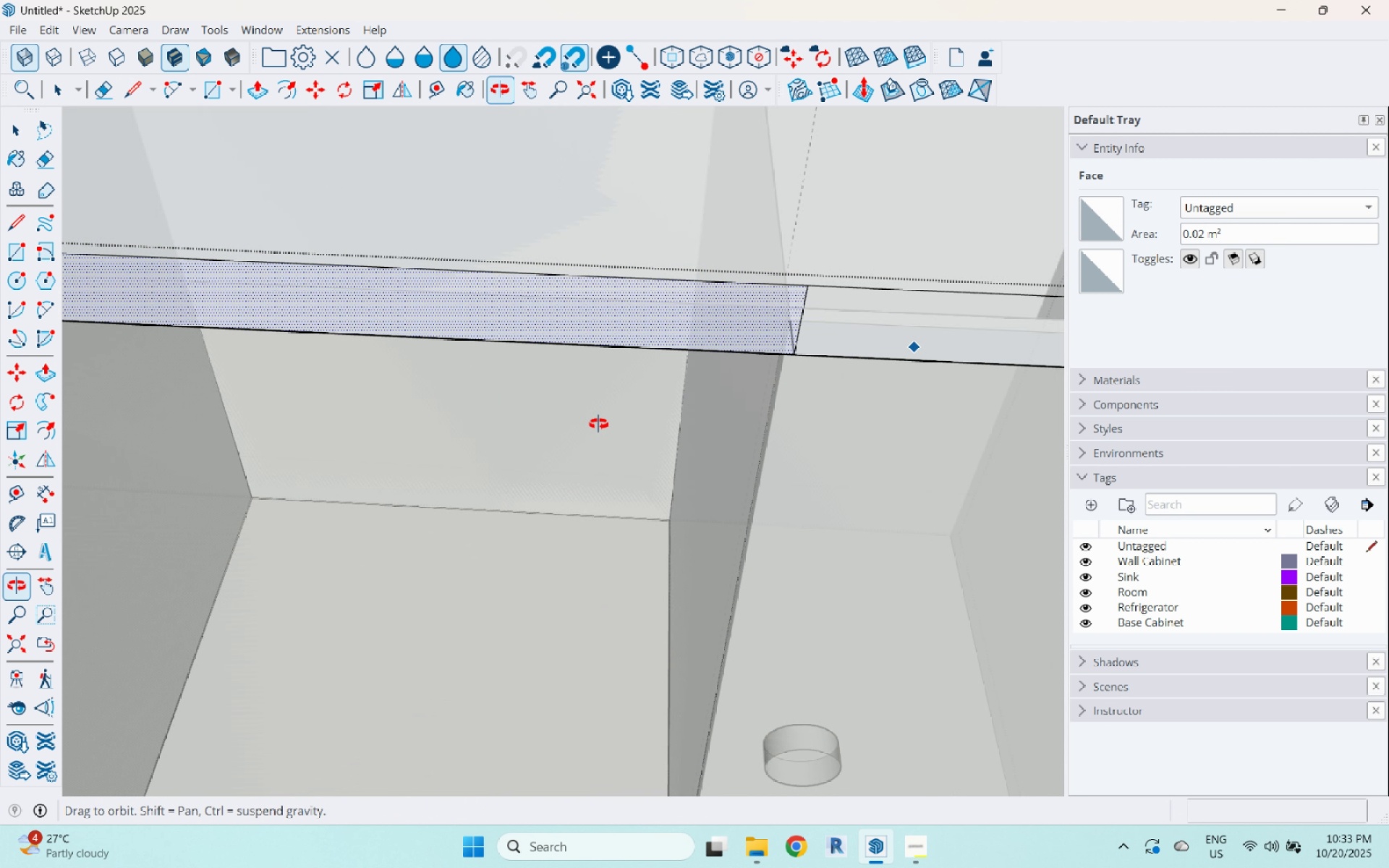 
key(Space)
 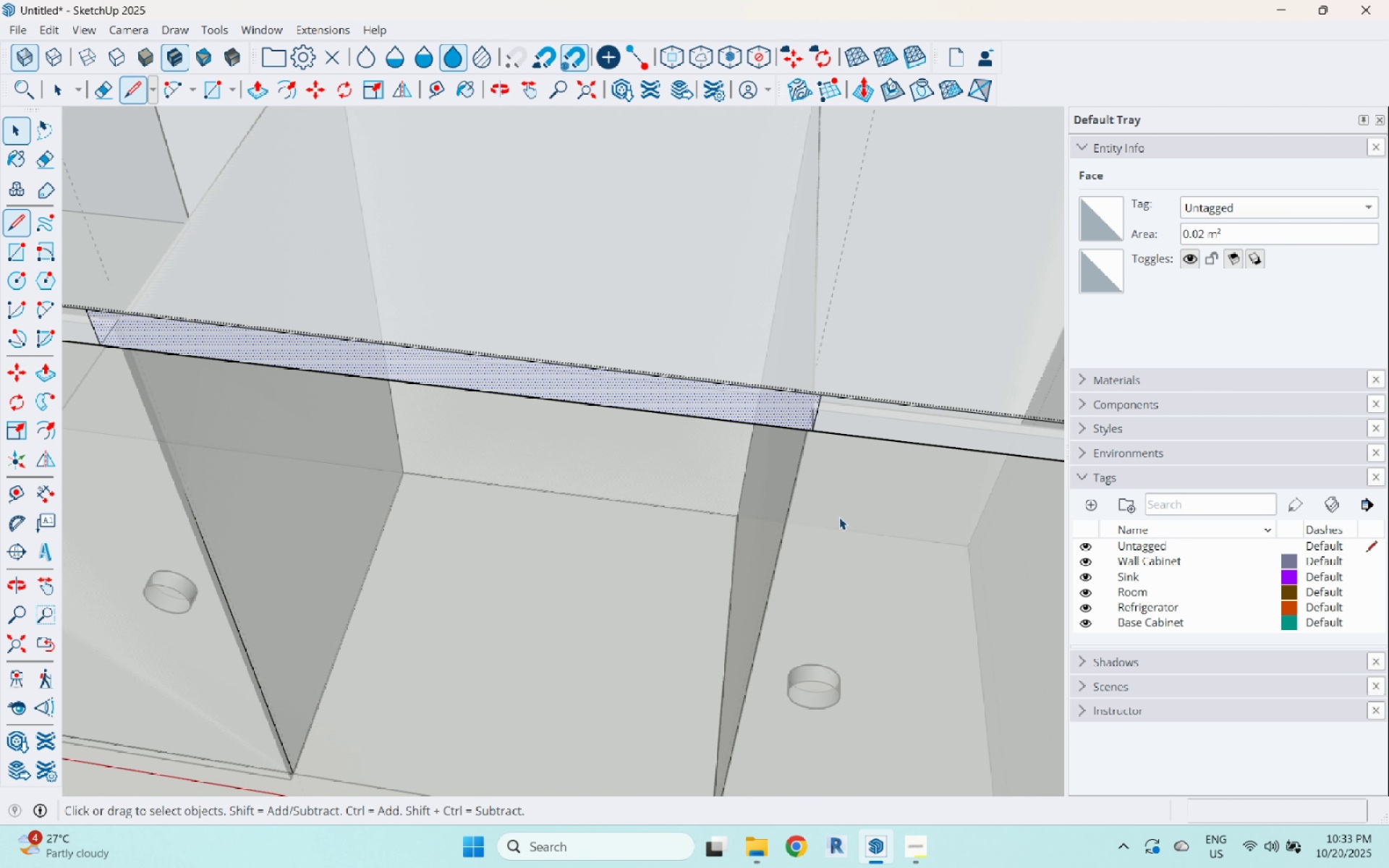 
scroll: coordinate [687, 503], scroll_direction: down, amount: 10.0
 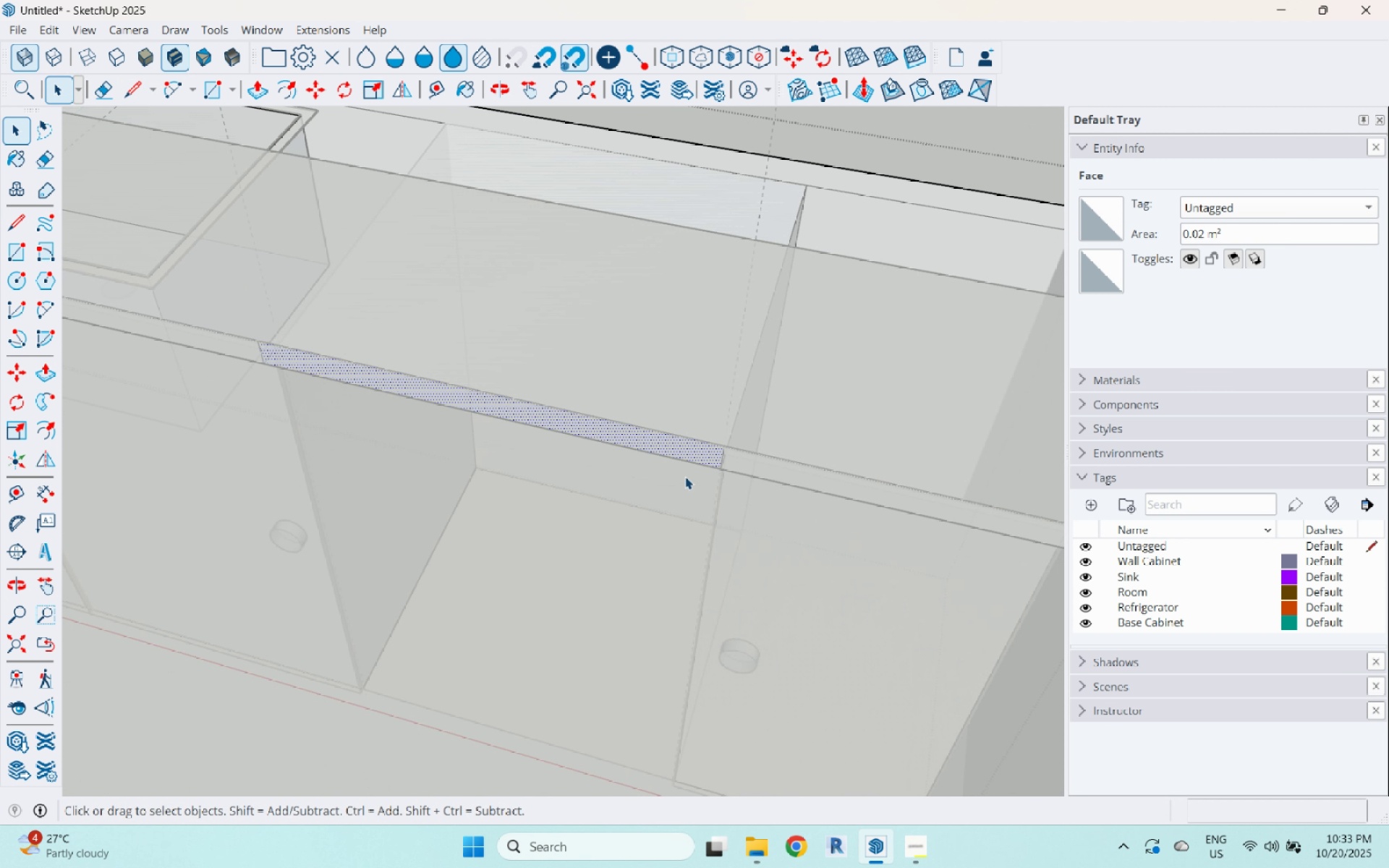 
scroll: coordinate [755, 420], scroll_direction: up, amount: 60.0
 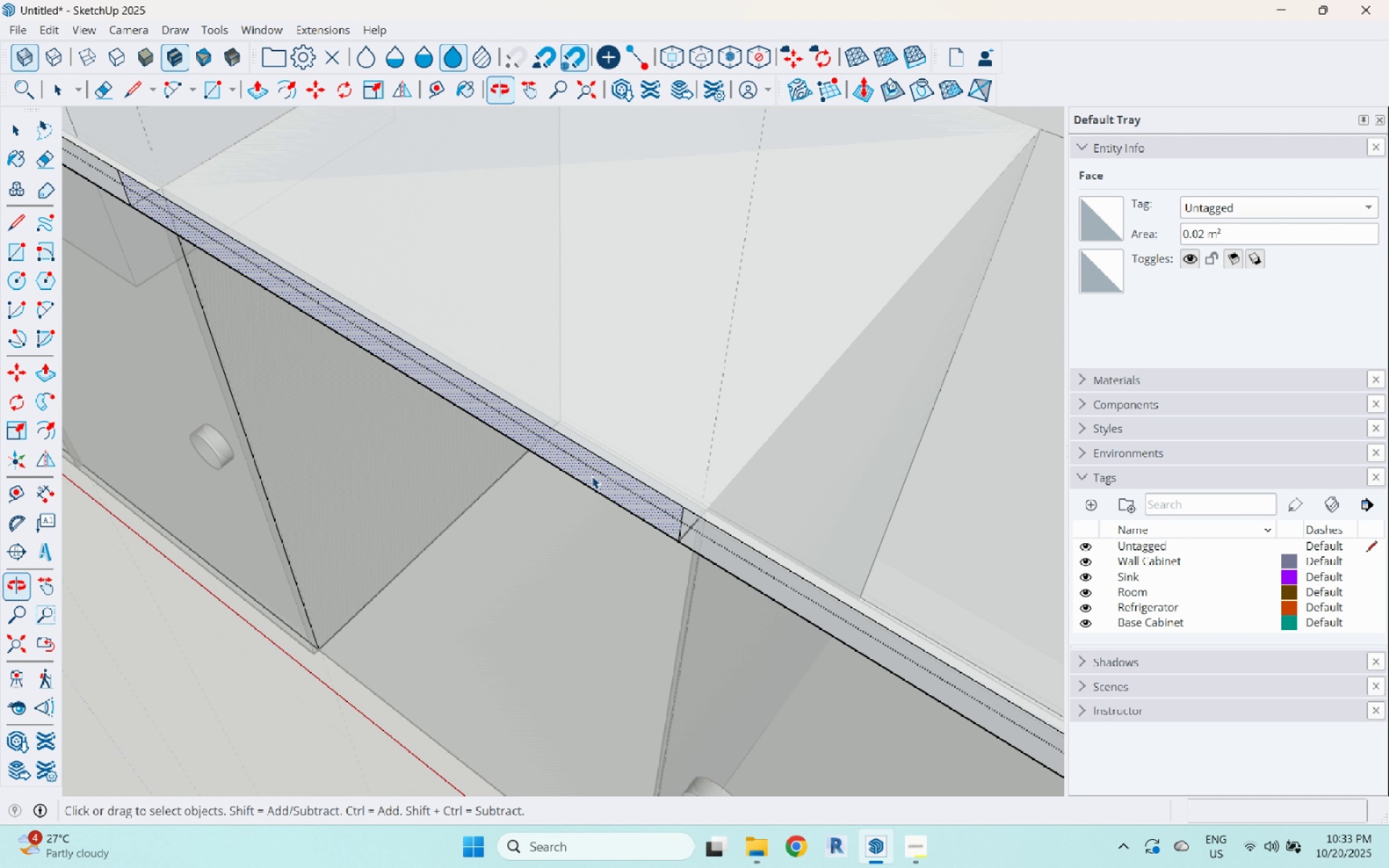 
scroll: coordinate [588, 485], scroll_direction: down, amount: 2.0
 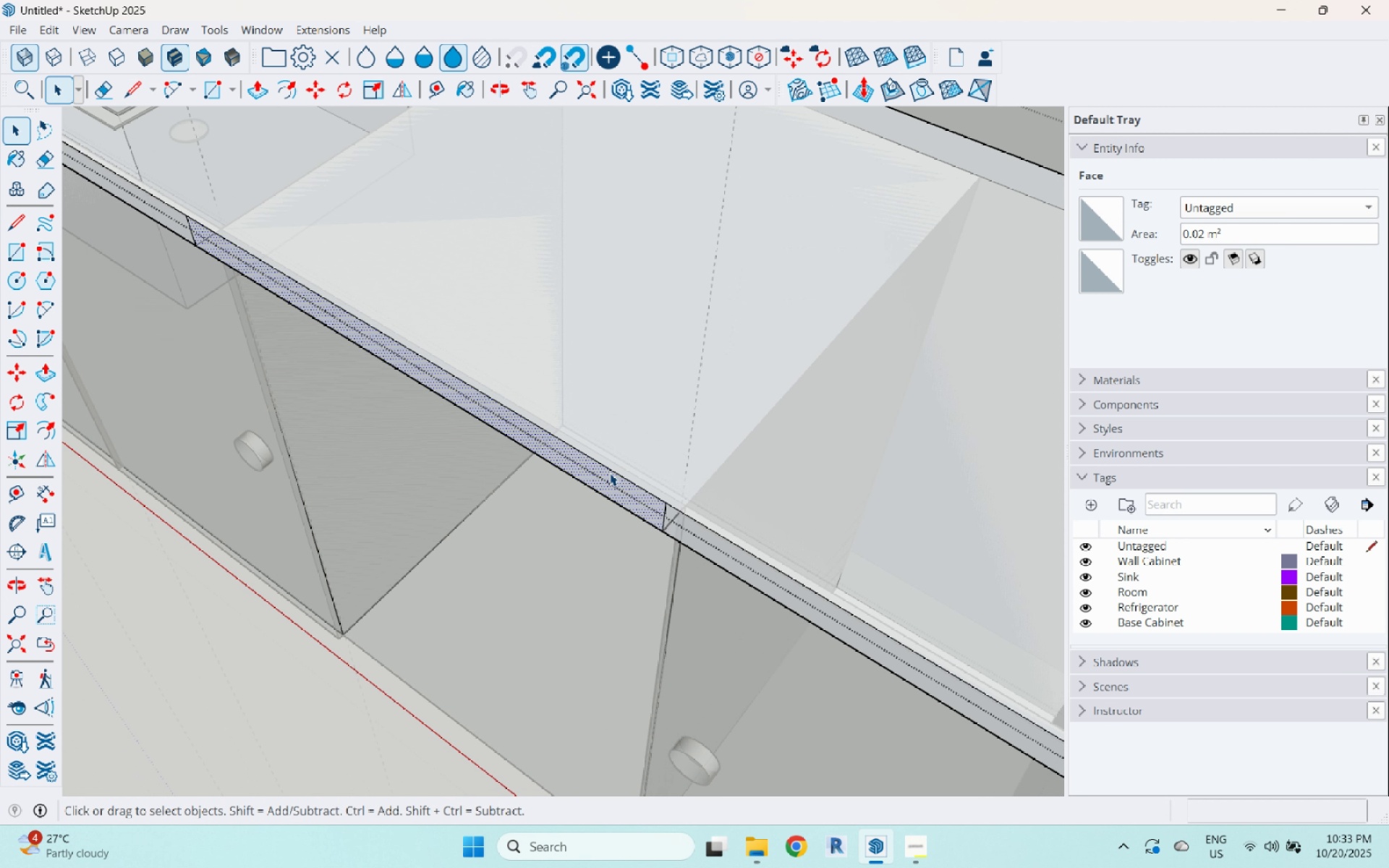 
key(P)
 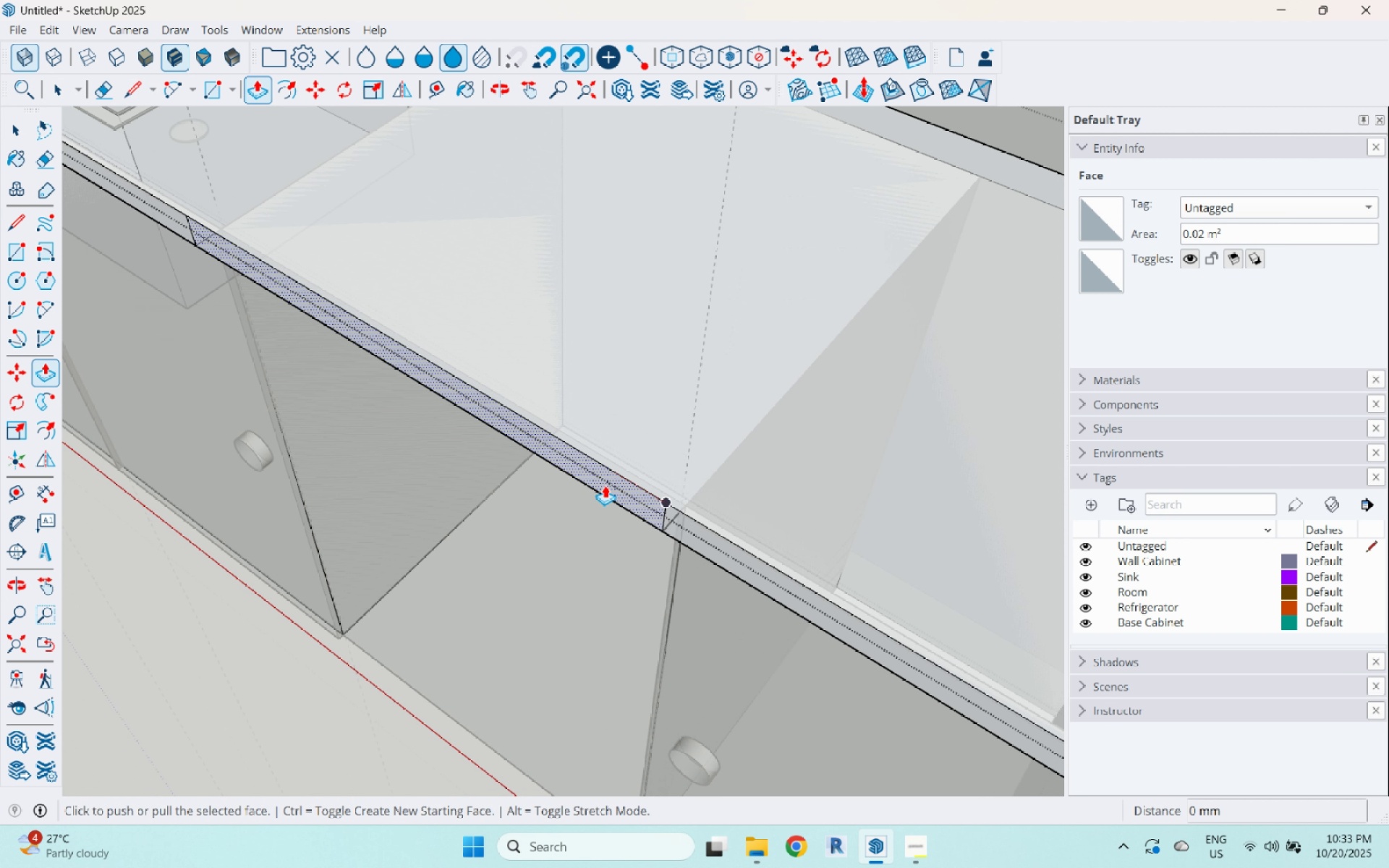 
left_click([605, 485])
 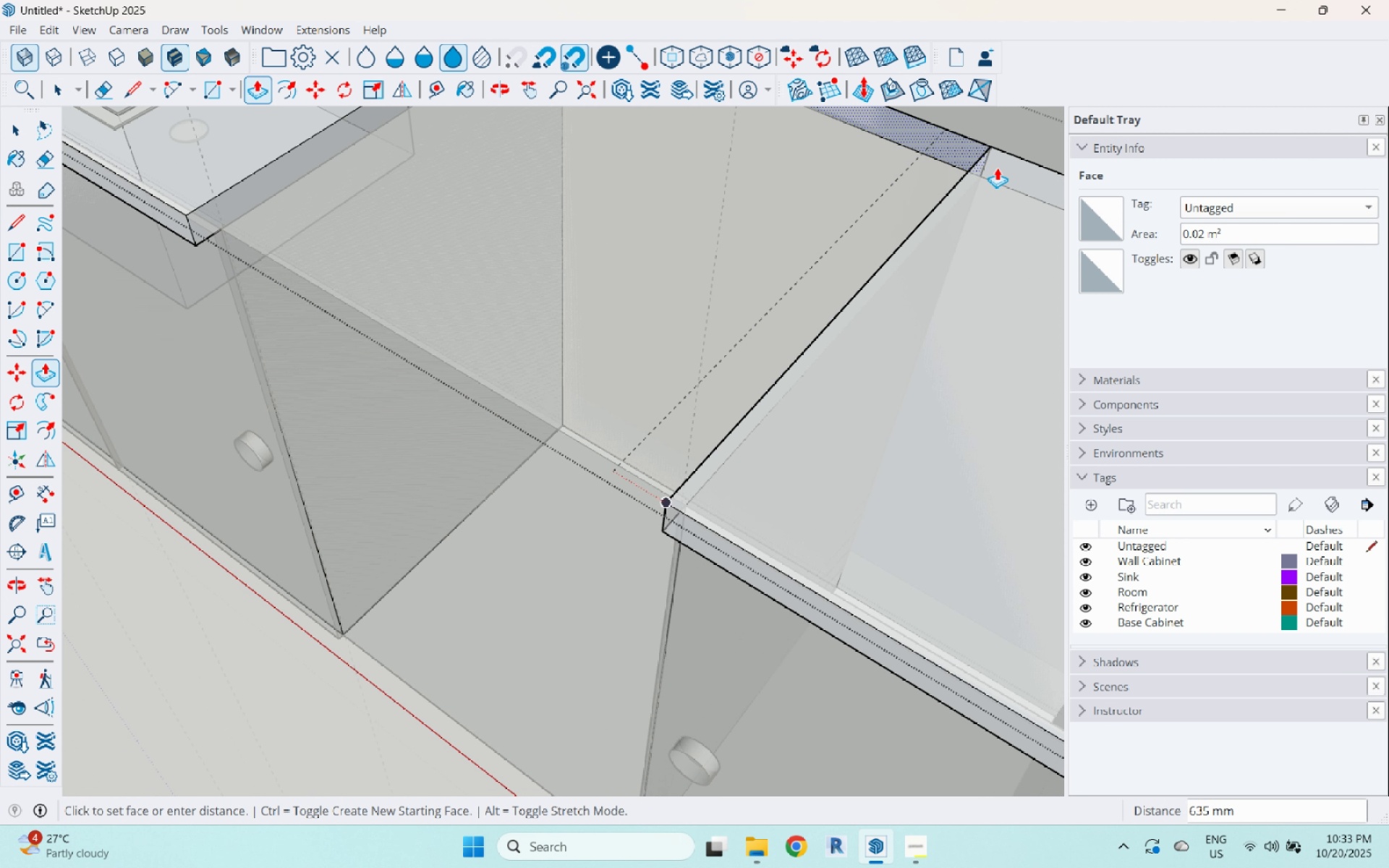 
left_click([999, 161])
 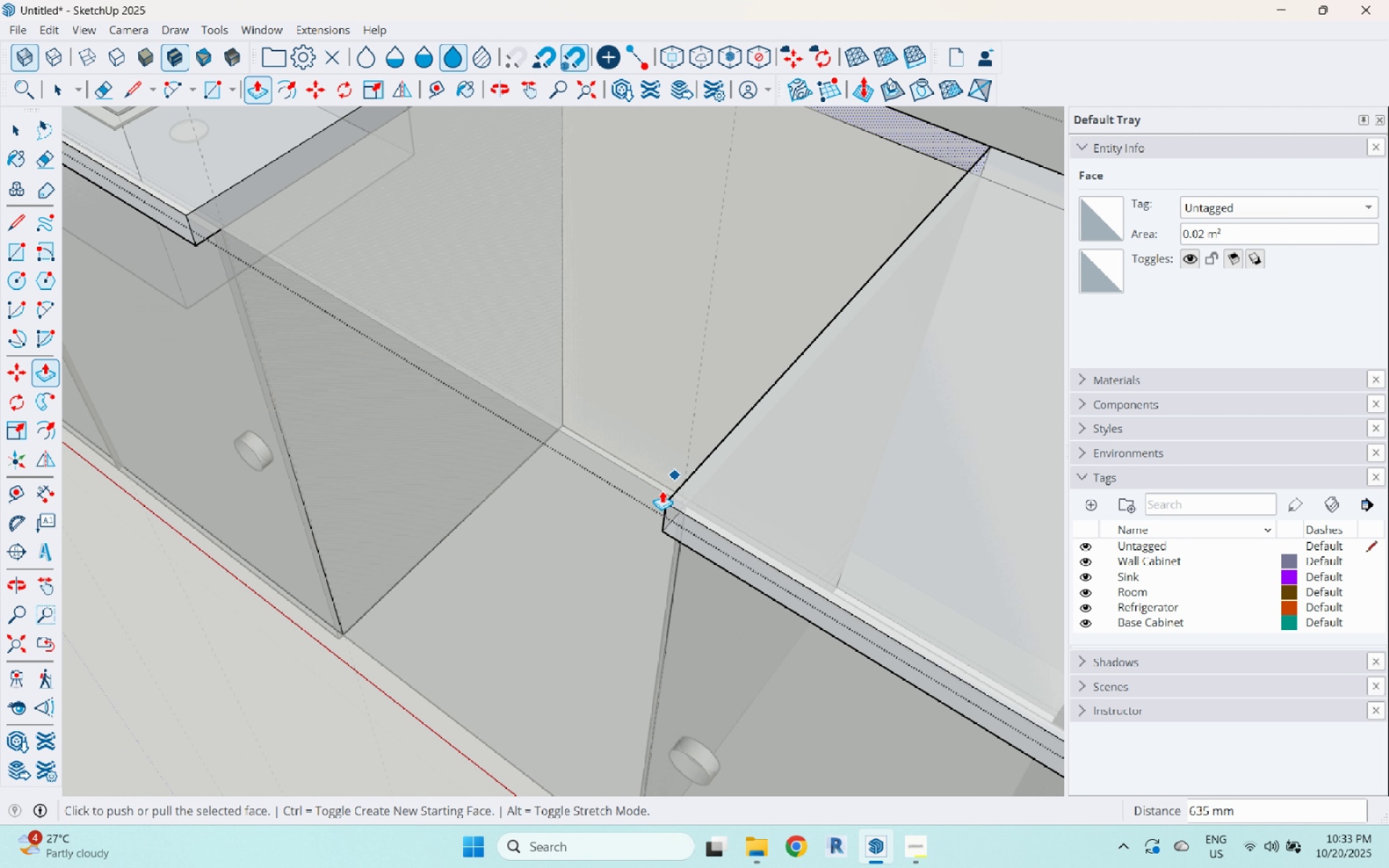 
scroll: coordinate [702, 563], scroll_direction: down, amount: 7.0
 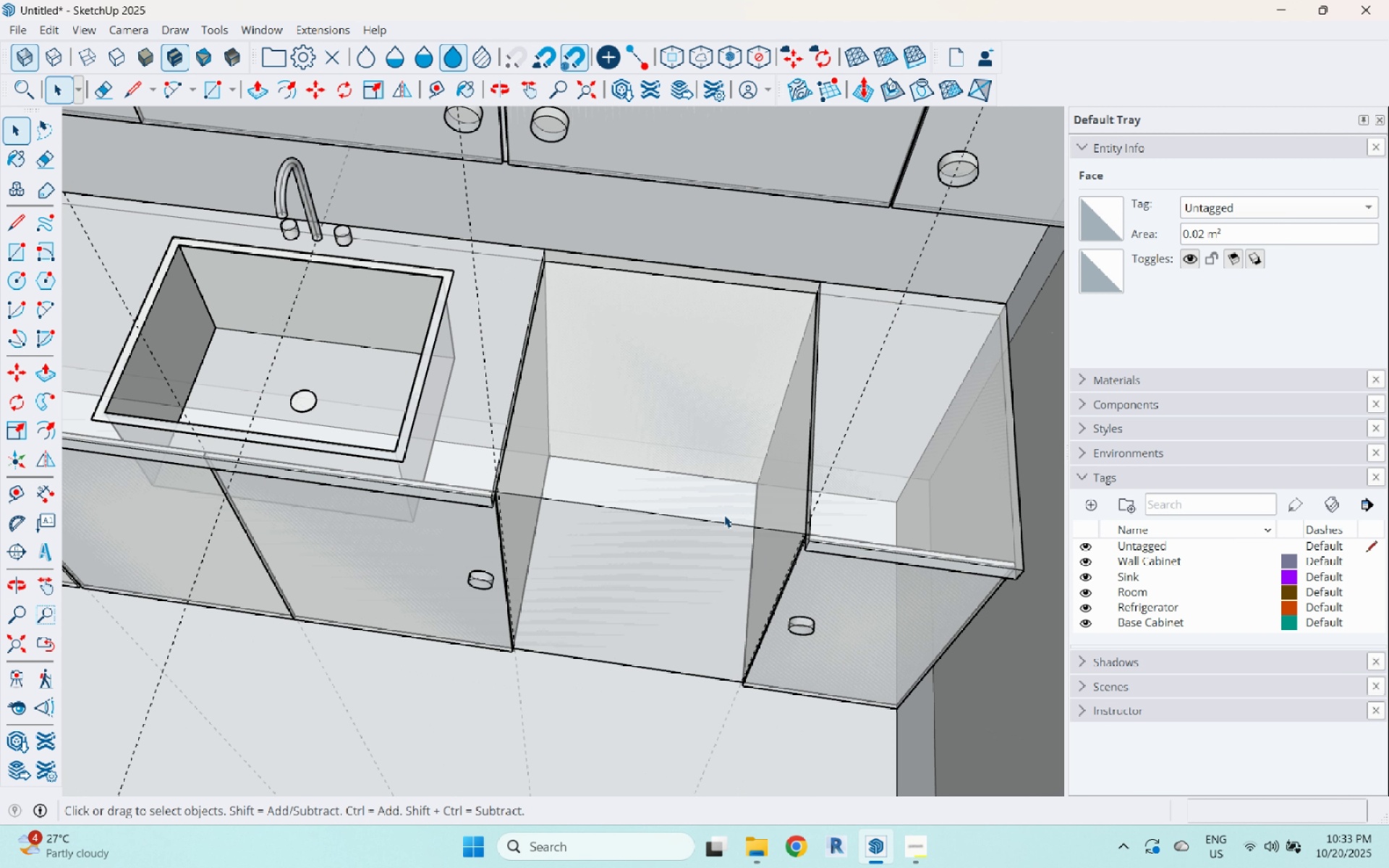 
key(Space)
 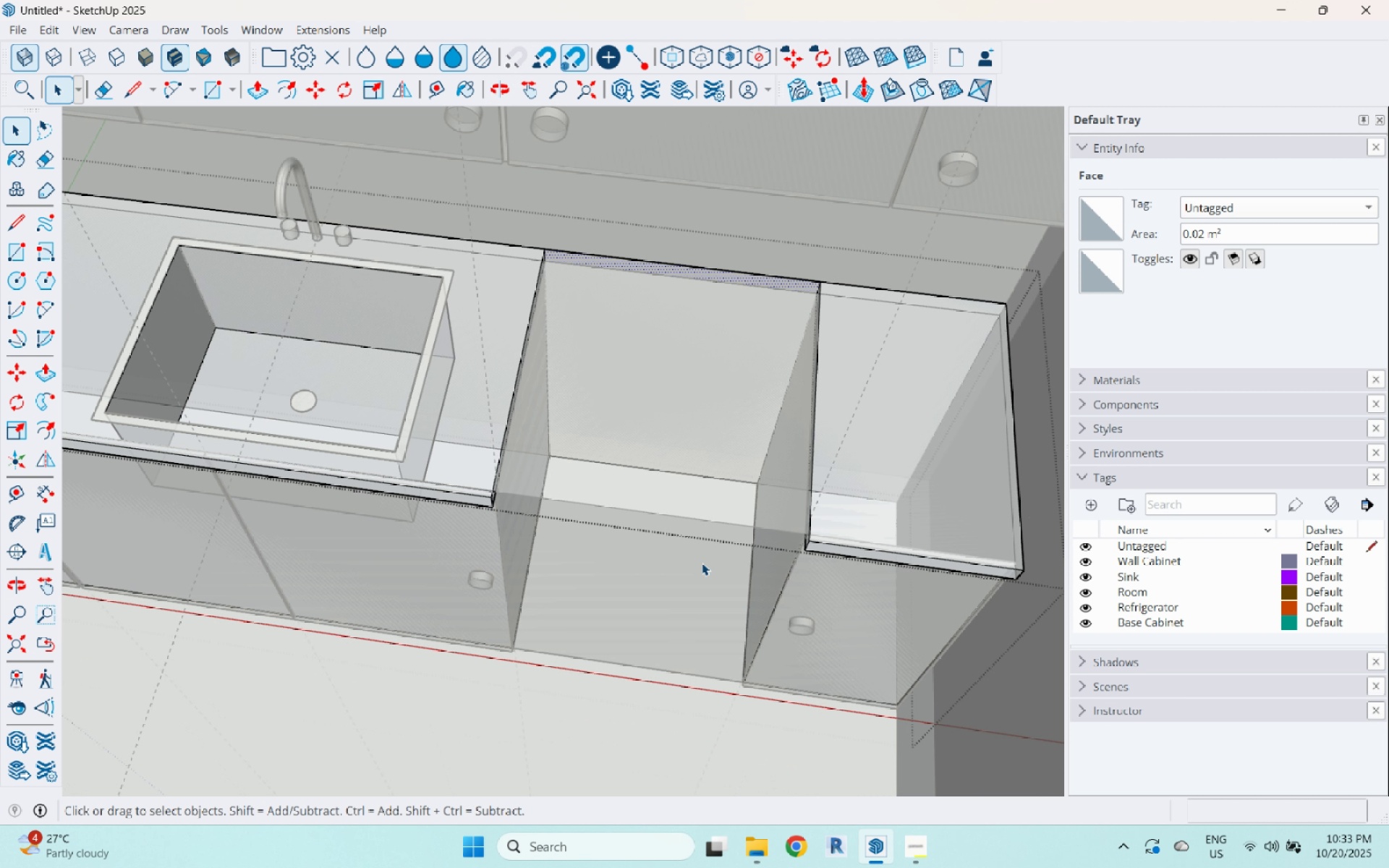 
key(Escape)
 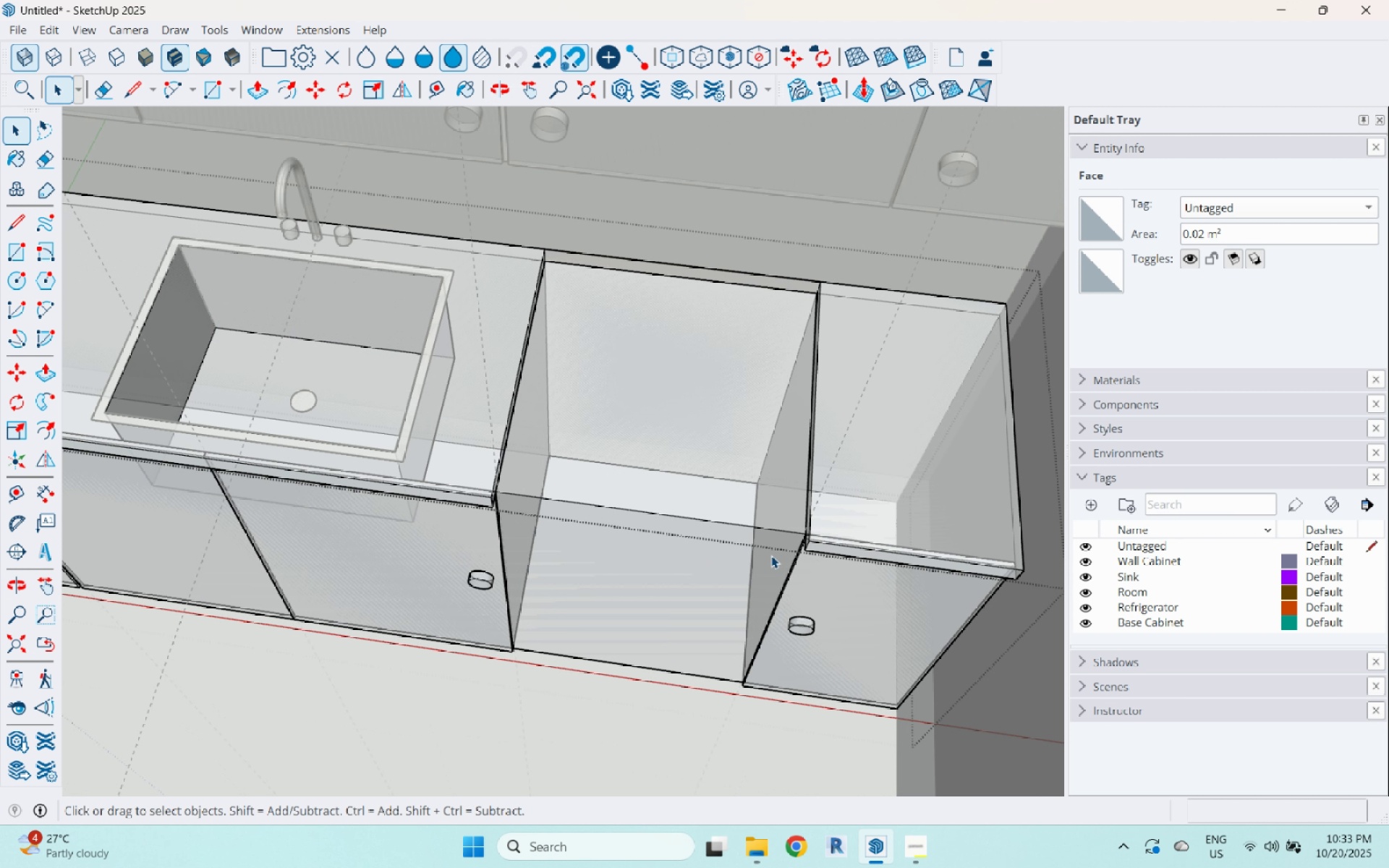 
key(Escape)
 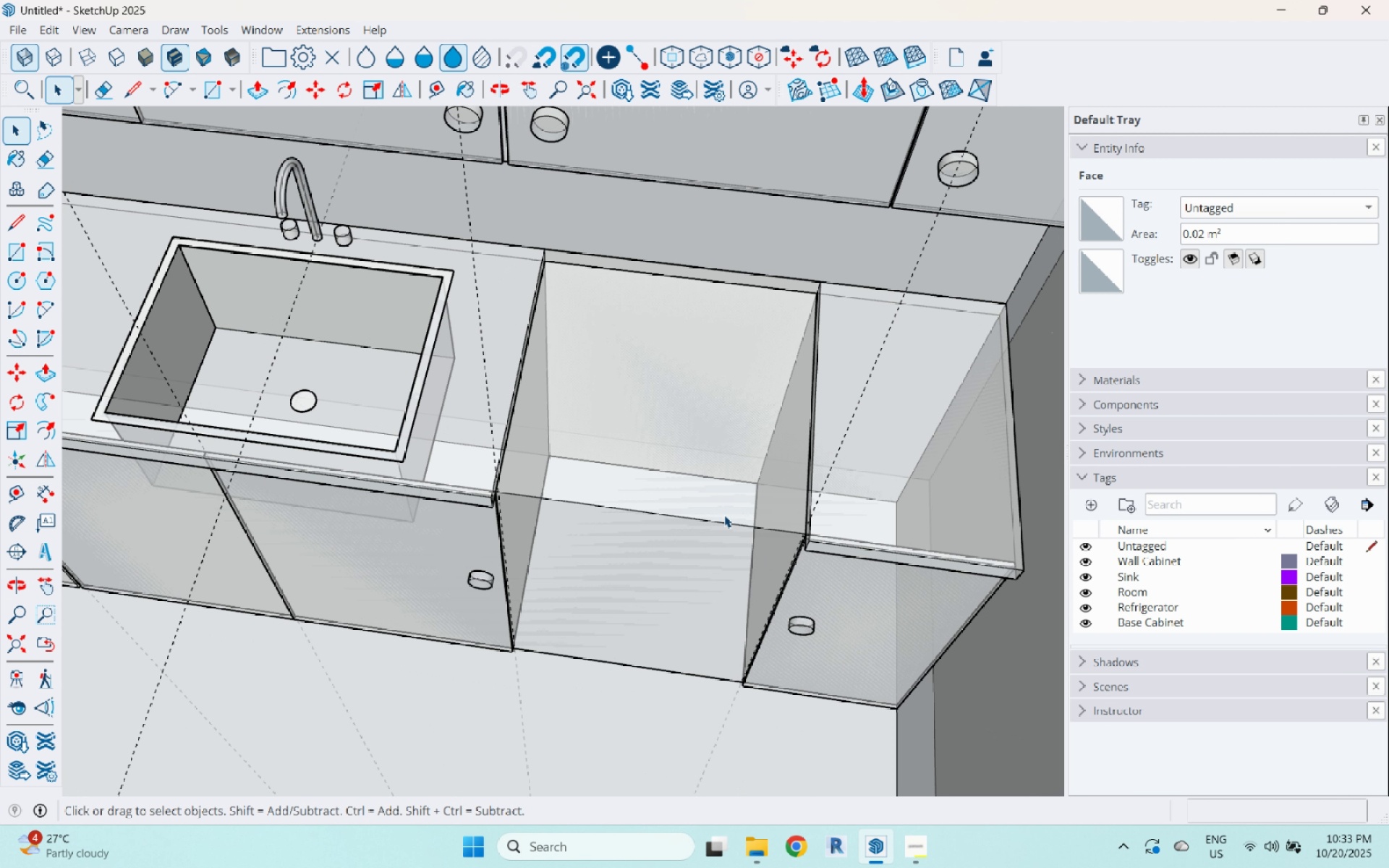 
left_click([724, 515])
 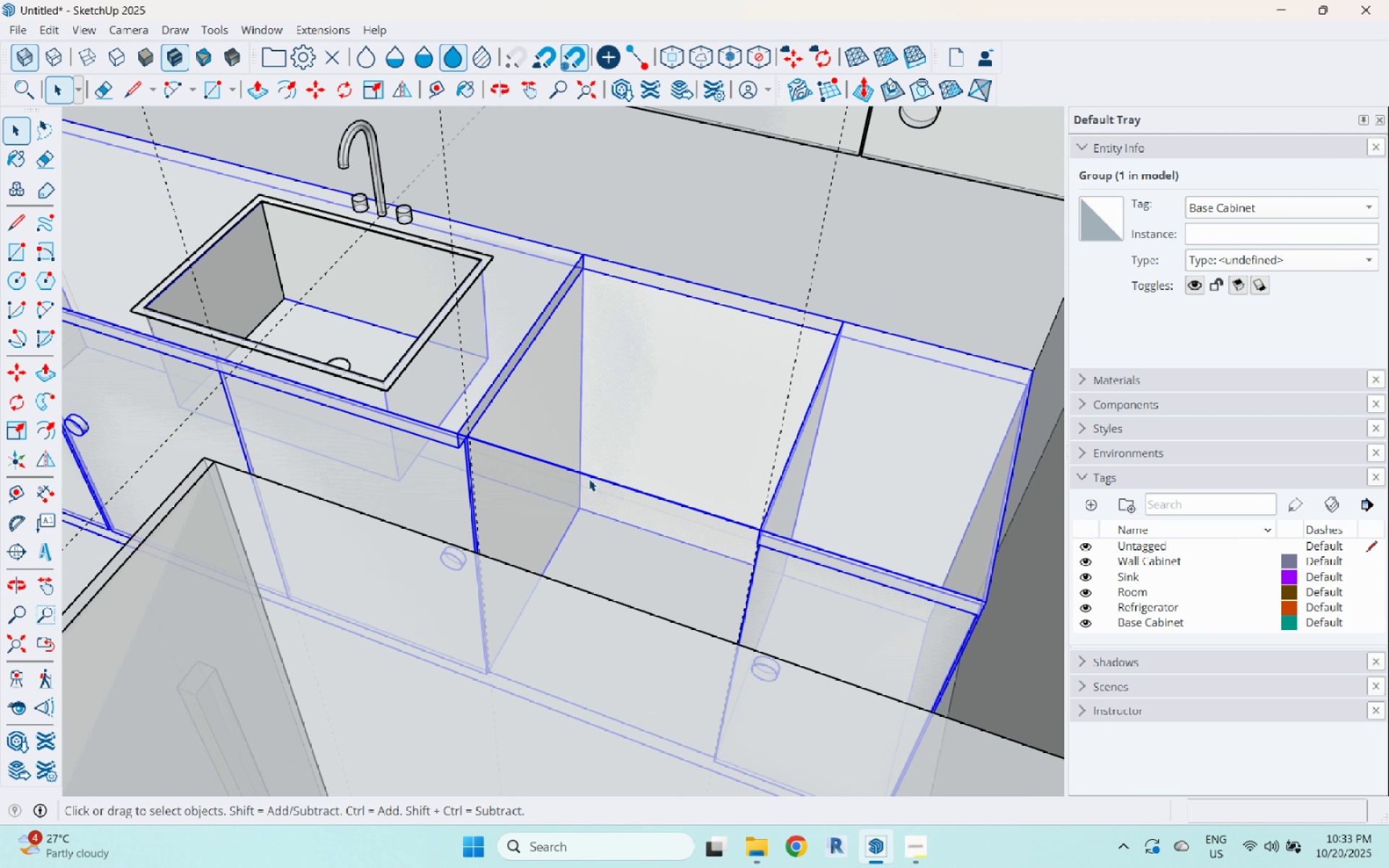 
double_click([589, 479])
 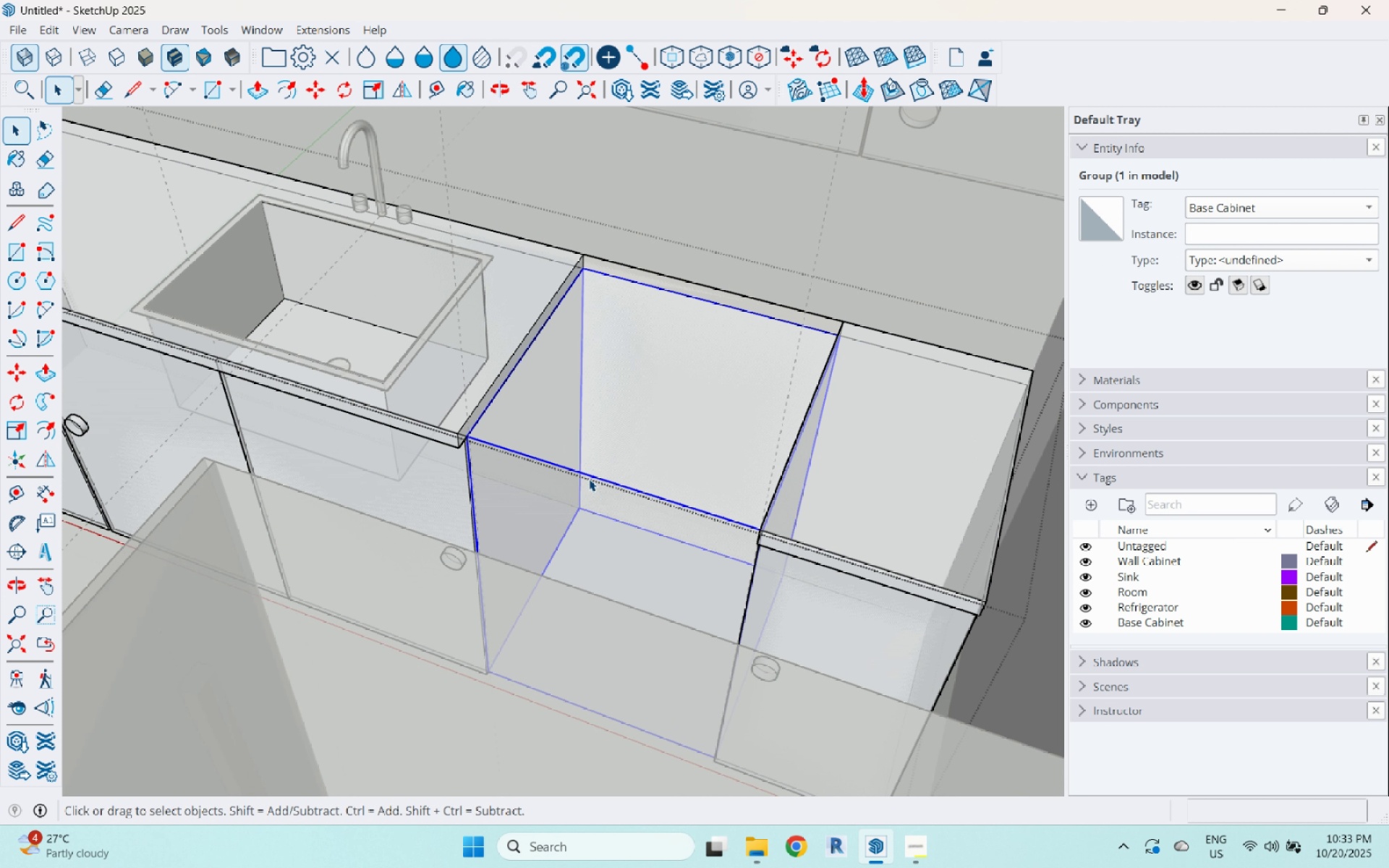 
triple_click([589, 479])
 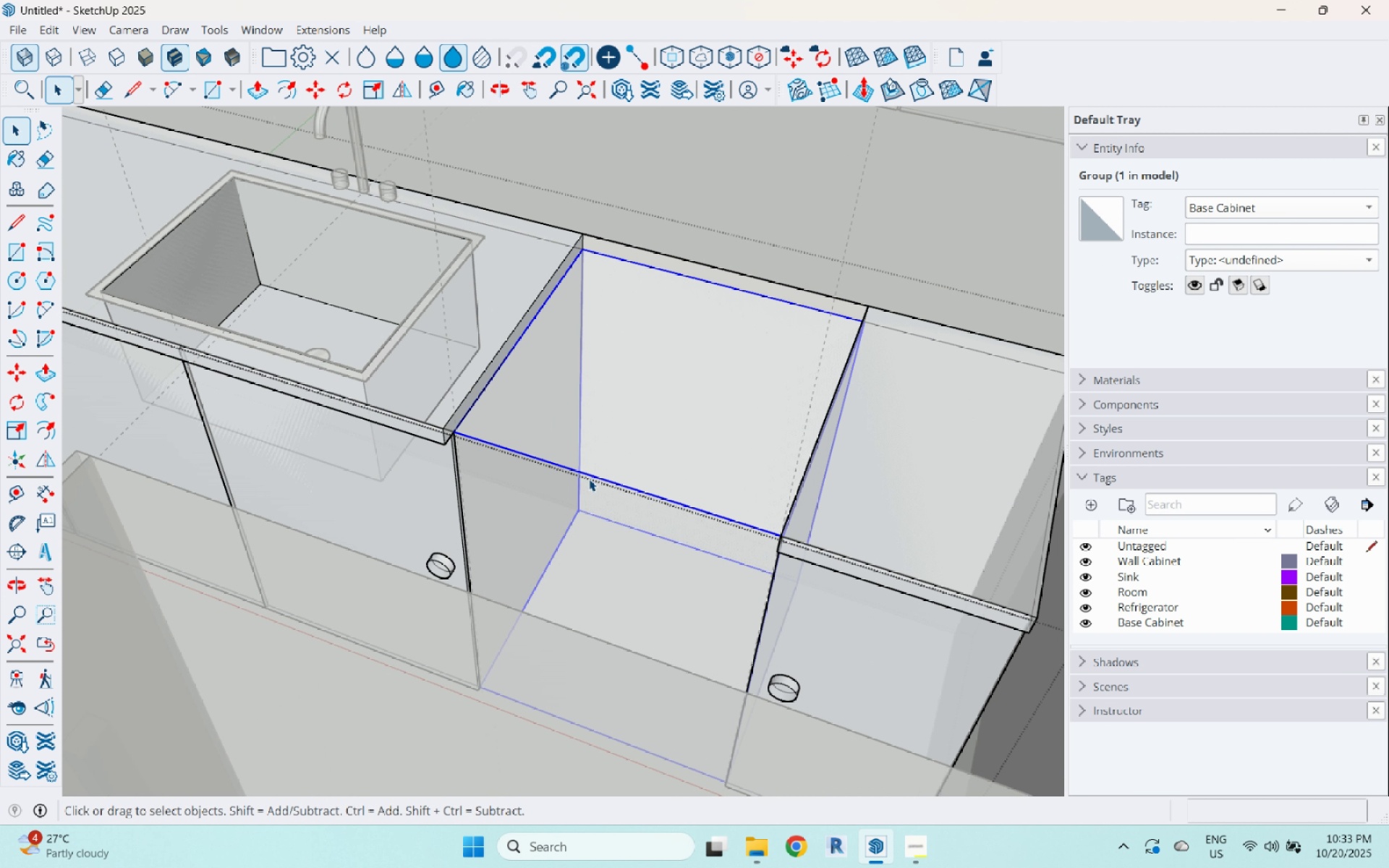 
scroll: coordinate [579, 514], scroll_direction: down, amount: 1.0
 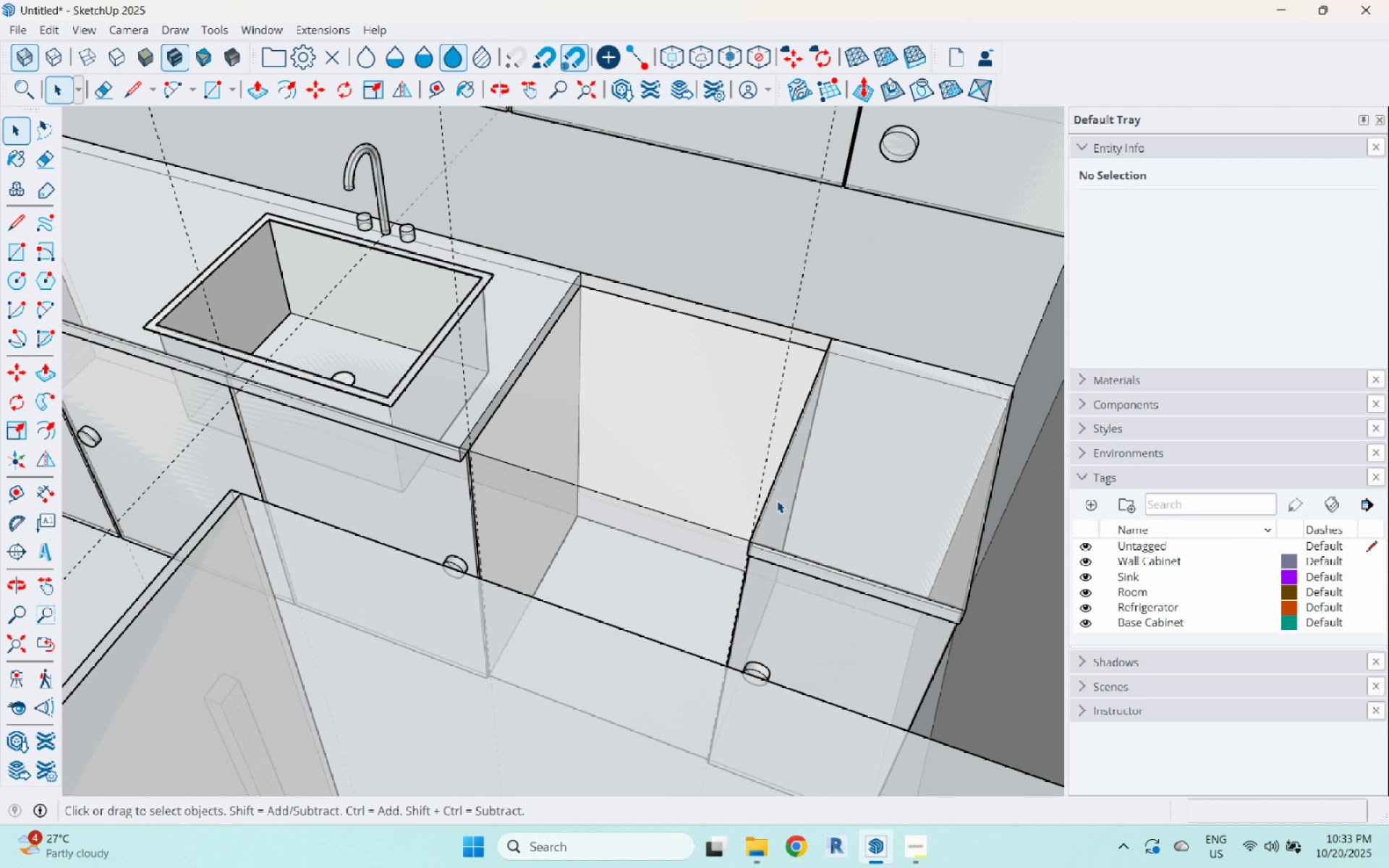 
key(Escape)
 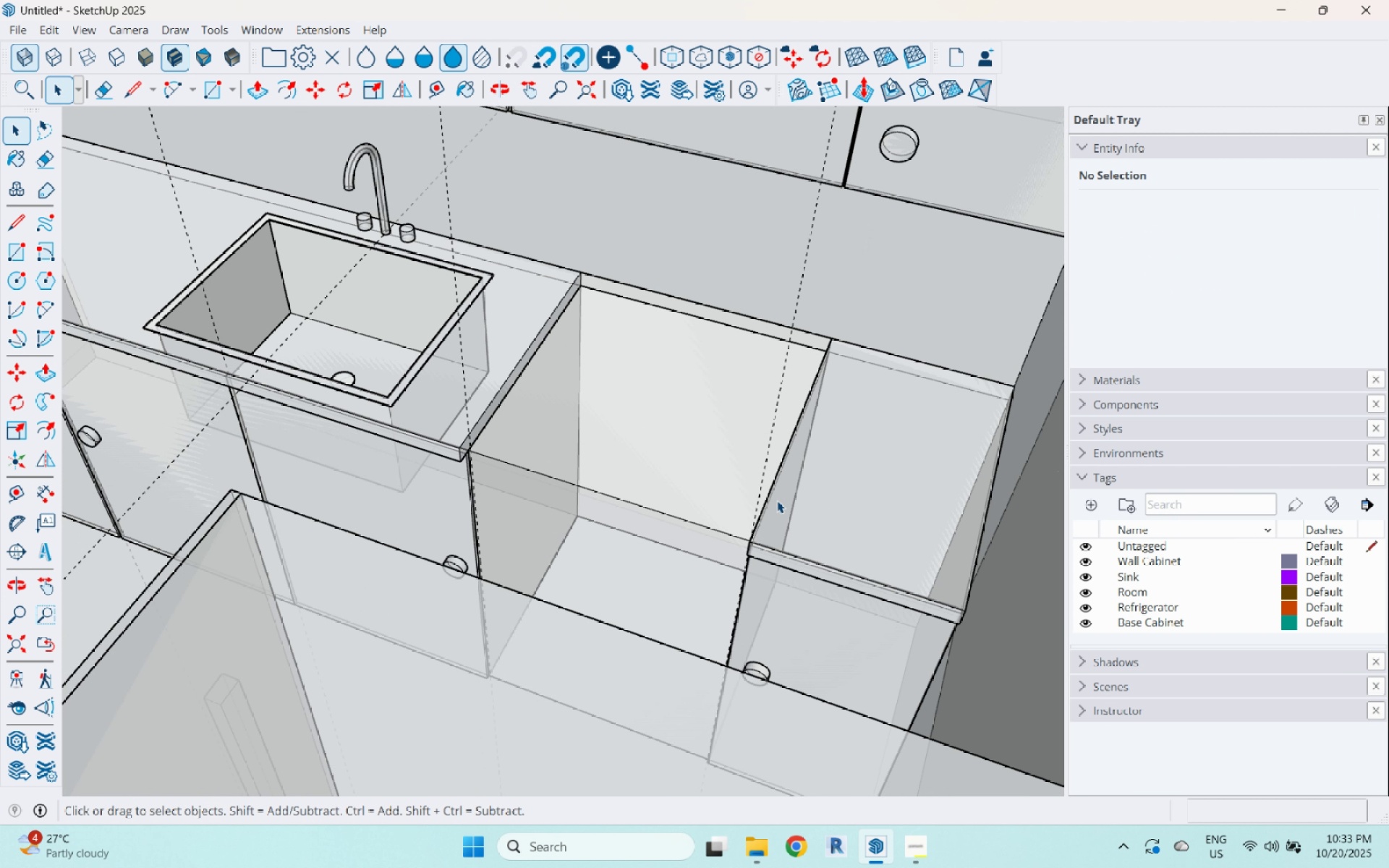 
left_click([777, 501])
 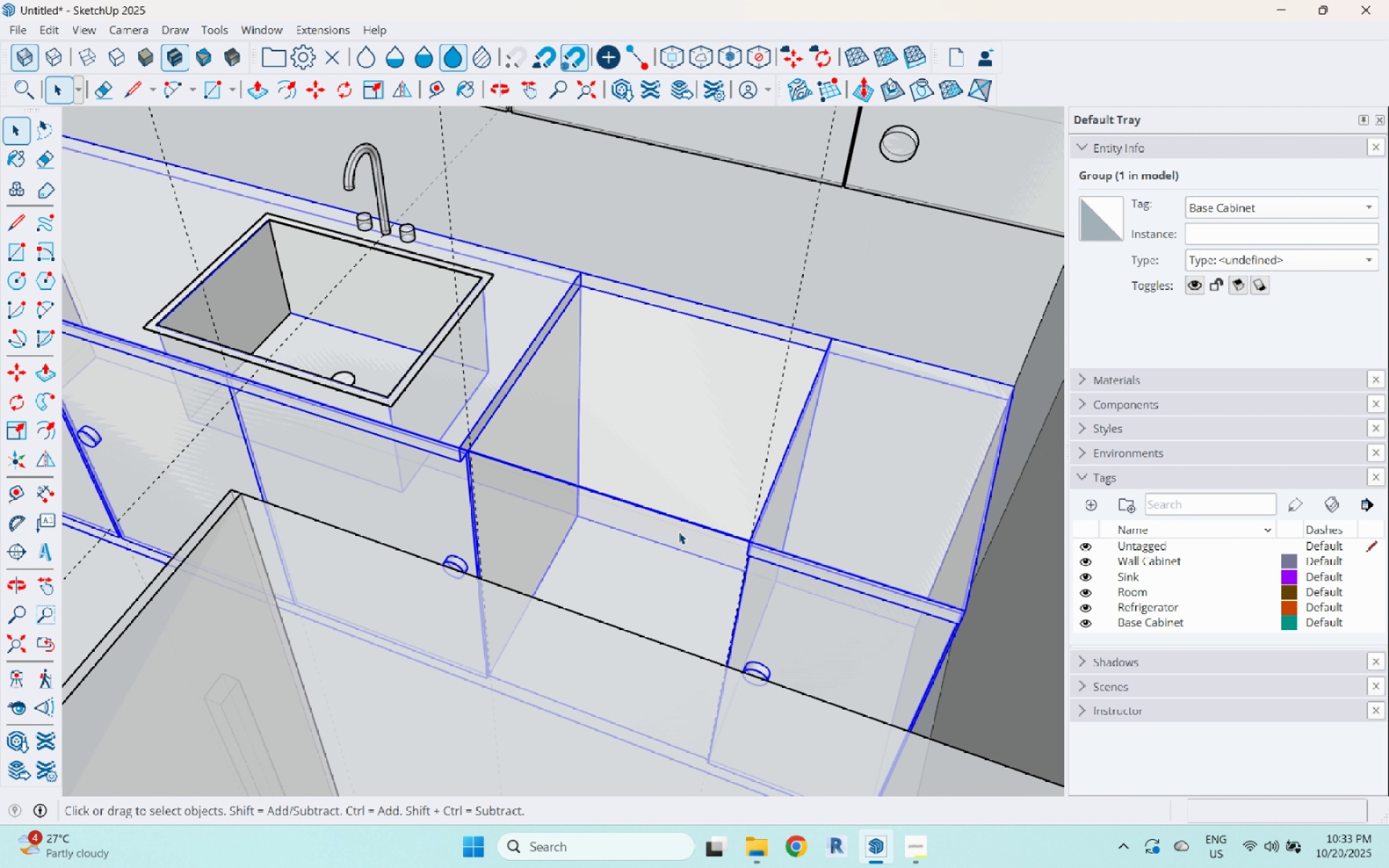 
double_click([679, 532])
 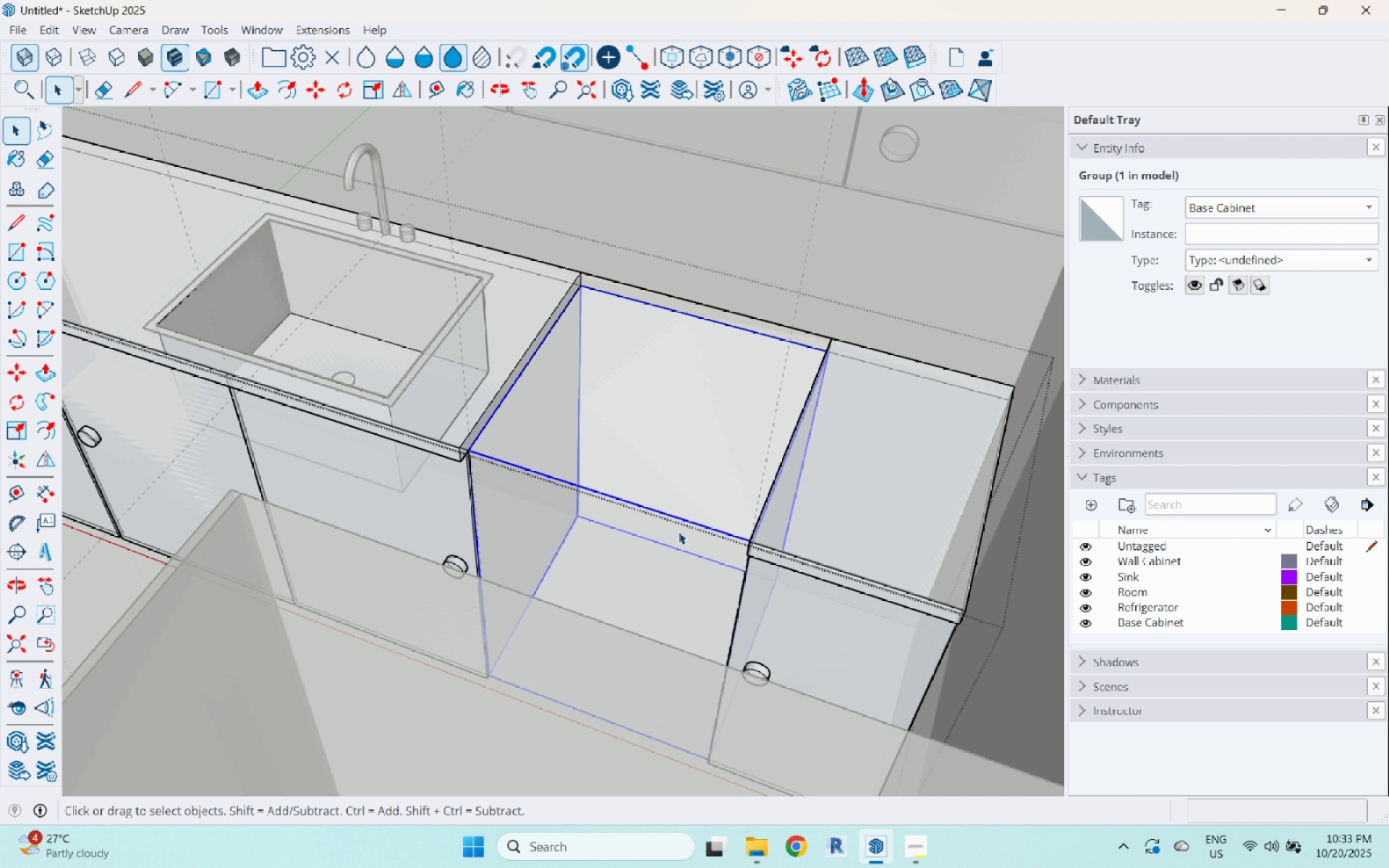 
triple_click([679, 532])
 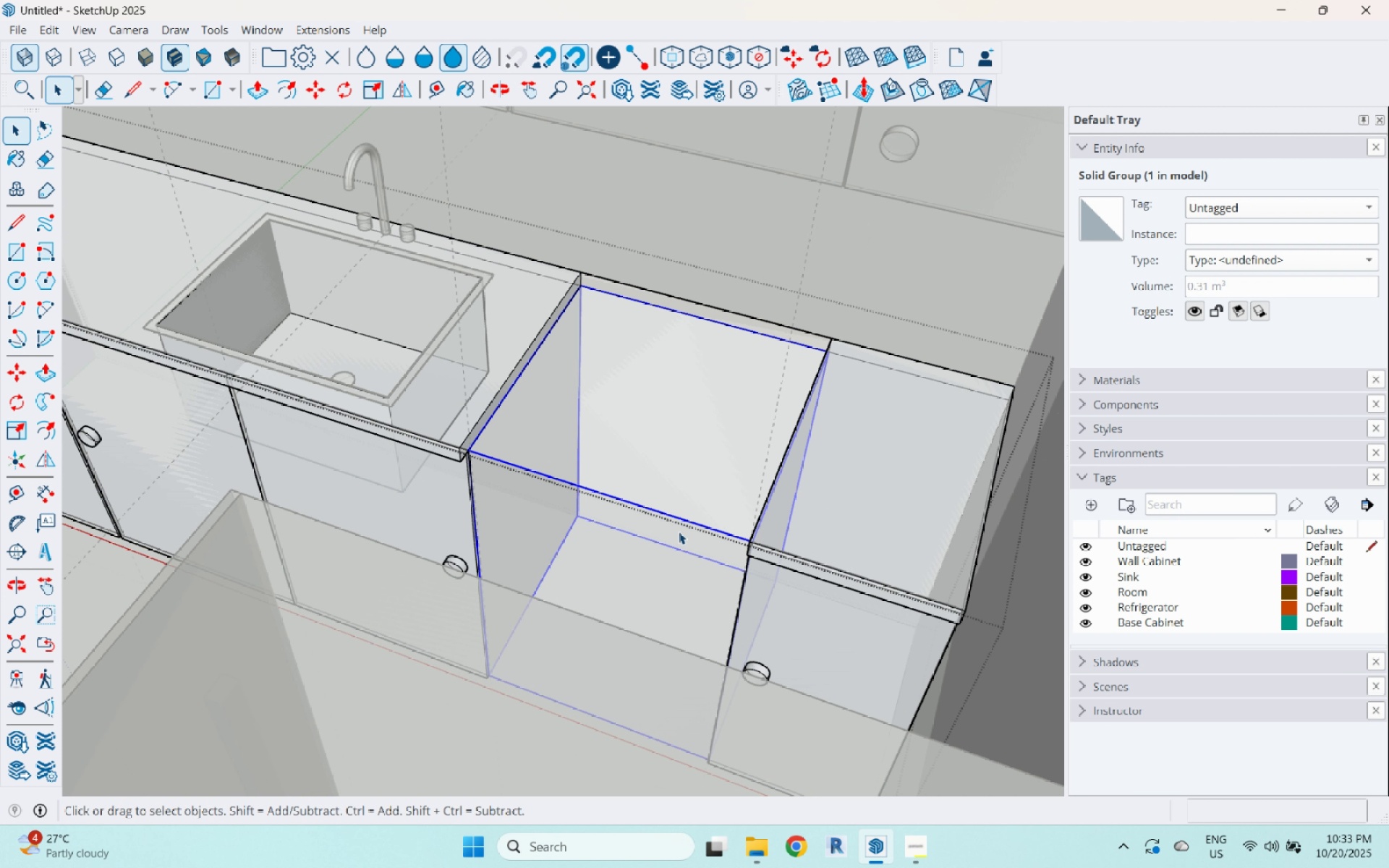 
key(Control+X)
 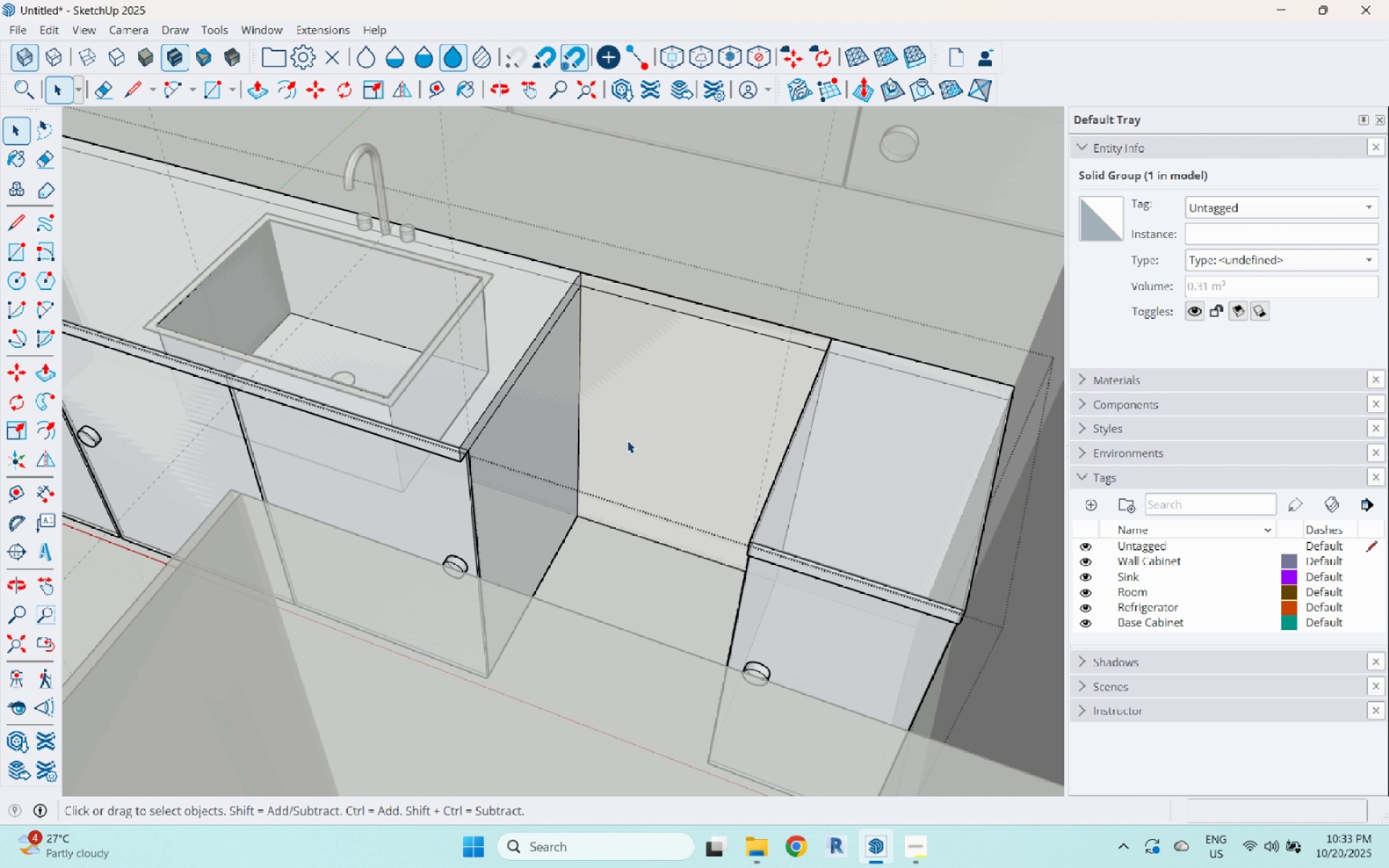 
scroll: coordinate [584, 424], scroll_direction: down, amount: 6.0
 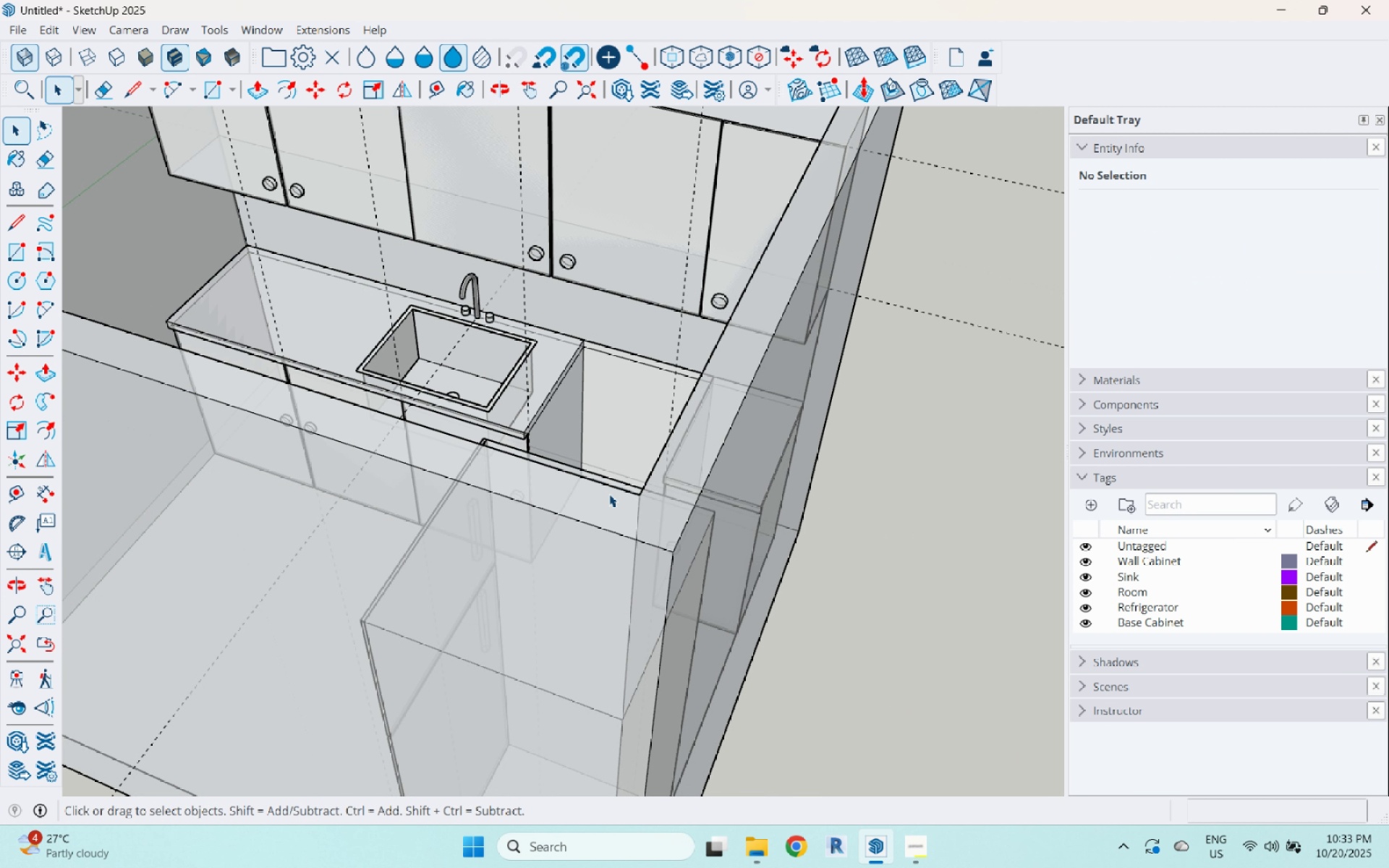 
key(Escape)
 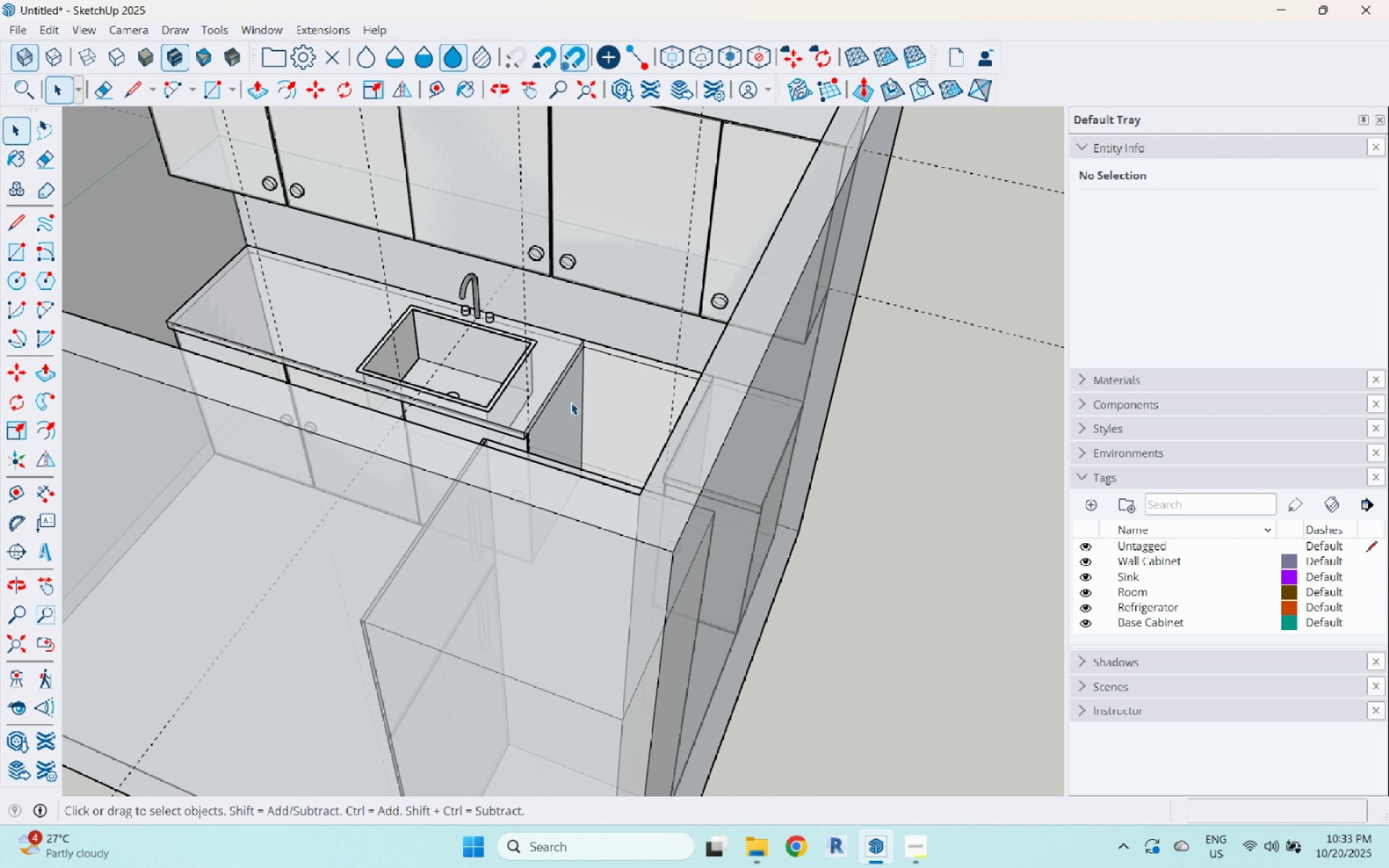 
key(Escape)
 